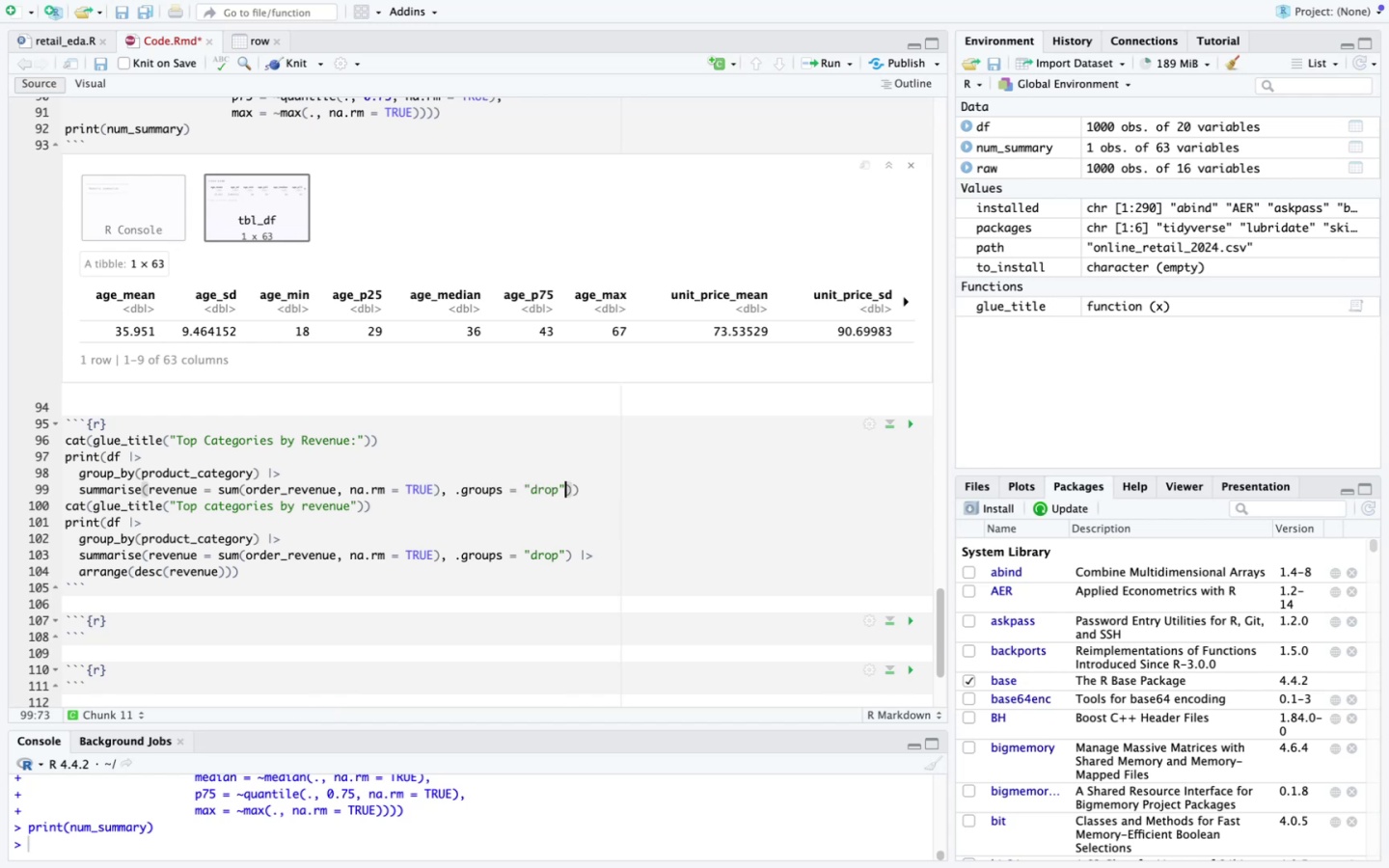 
key(ArrowRight)
 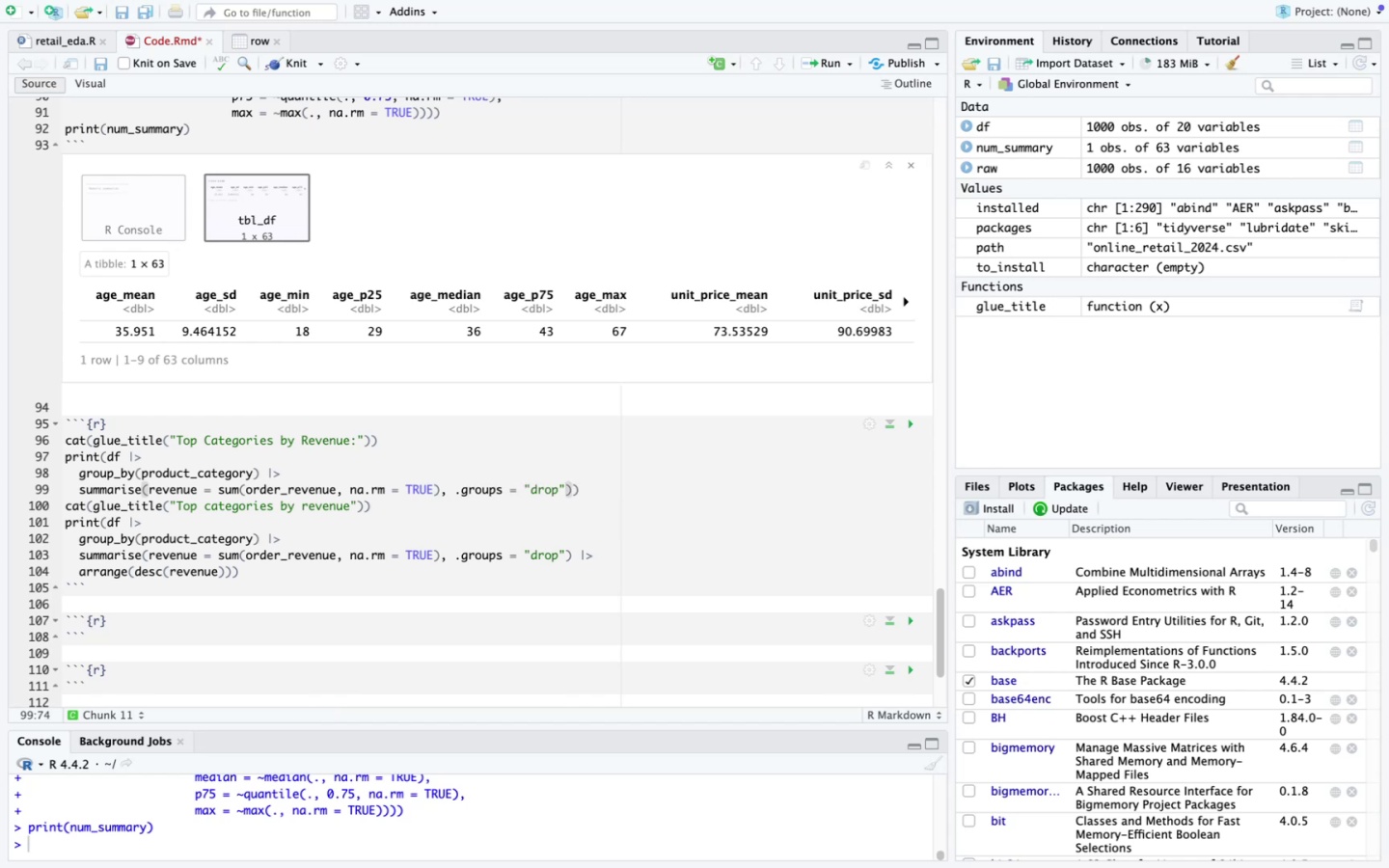 
key(Space)
 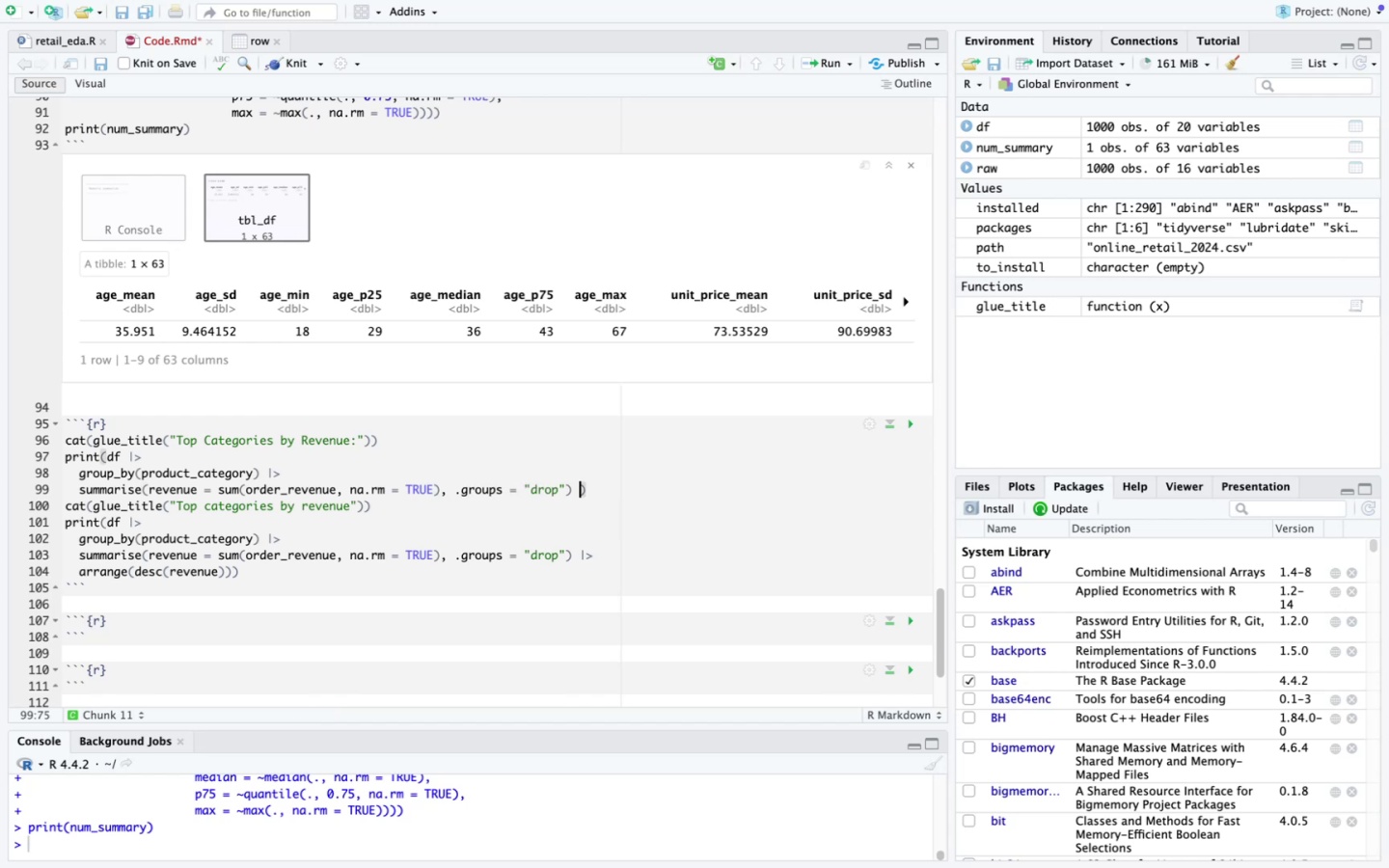 
key(Meta+V)
 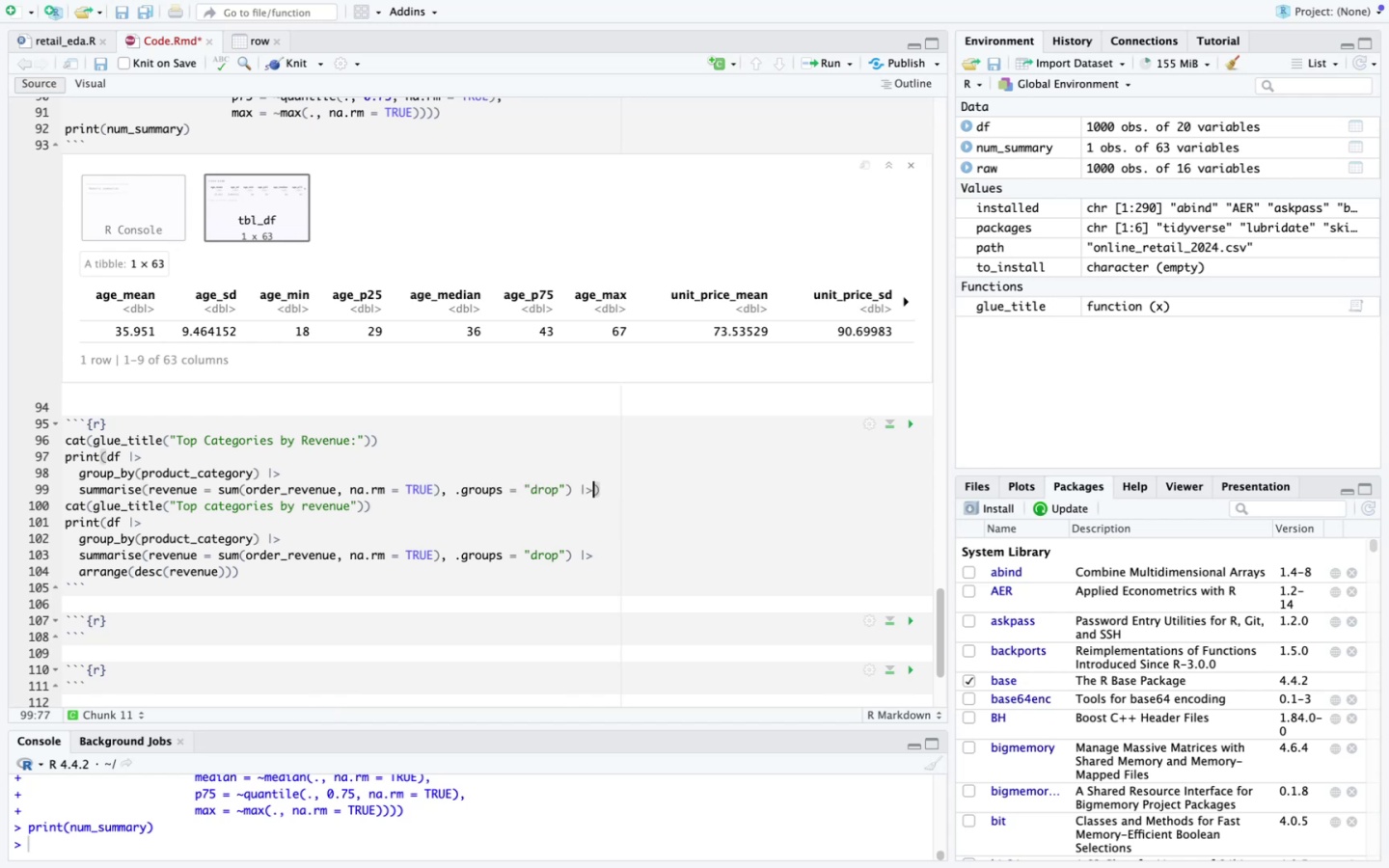 
key(Enter)
 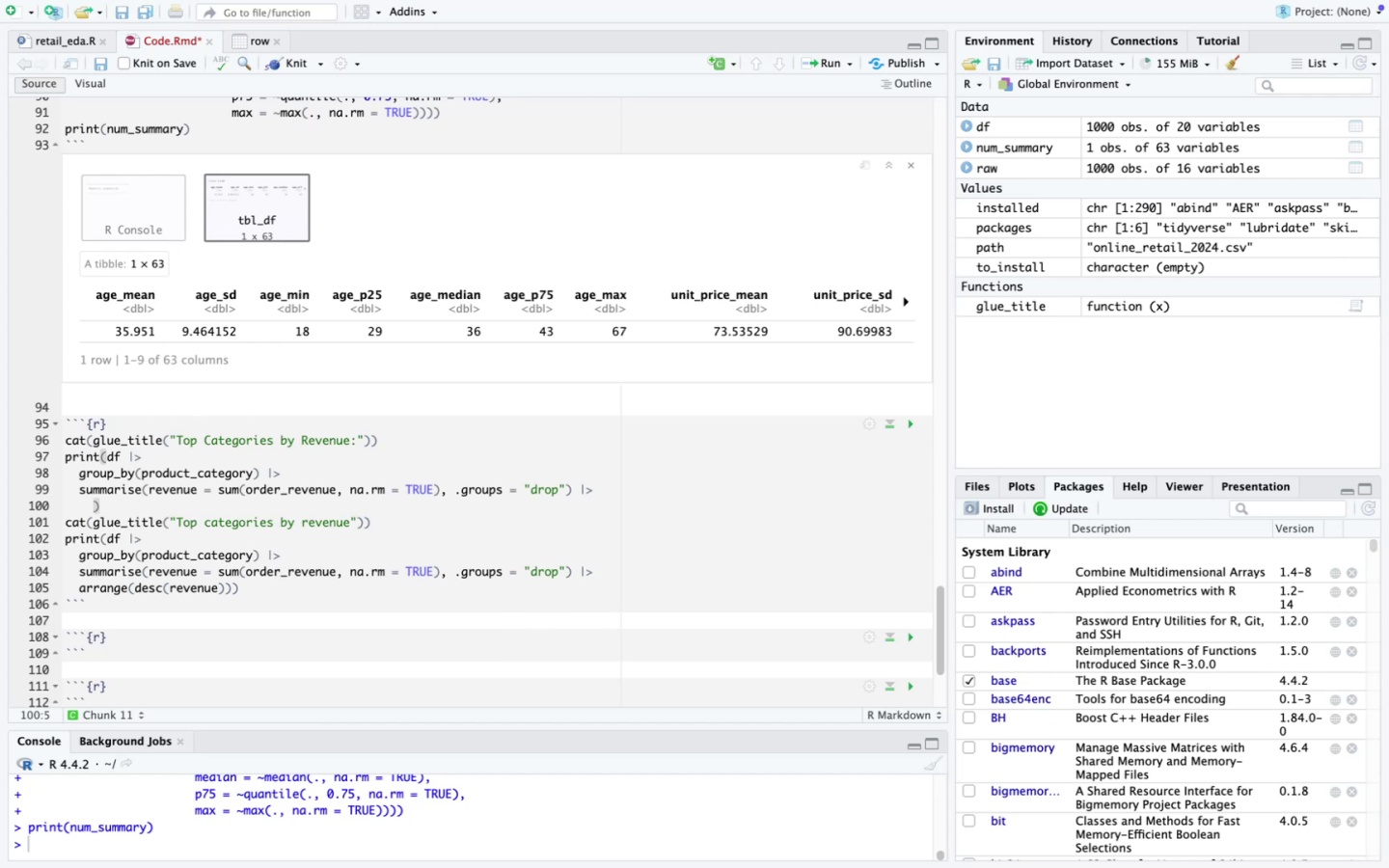 
type(arran)
key(Backspace)
key(Backspace)
key(Backspace)
key(Backspace)
key(Backspace)
key(Backspace)
type(arrange(desc(revenue)
 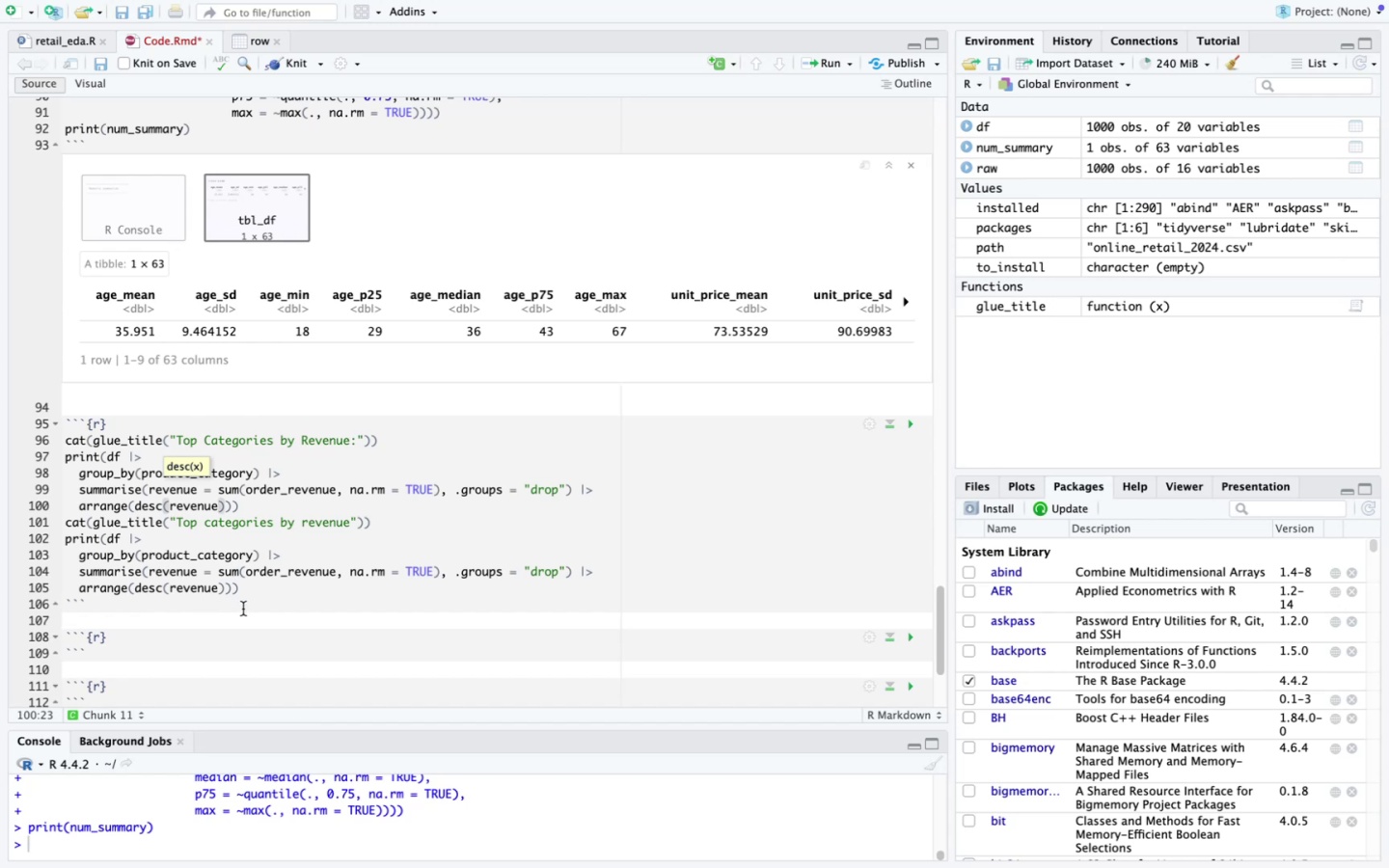 
left_click_drag(start_coordinate=[250, 586], to_coordinate=[51, 523])
 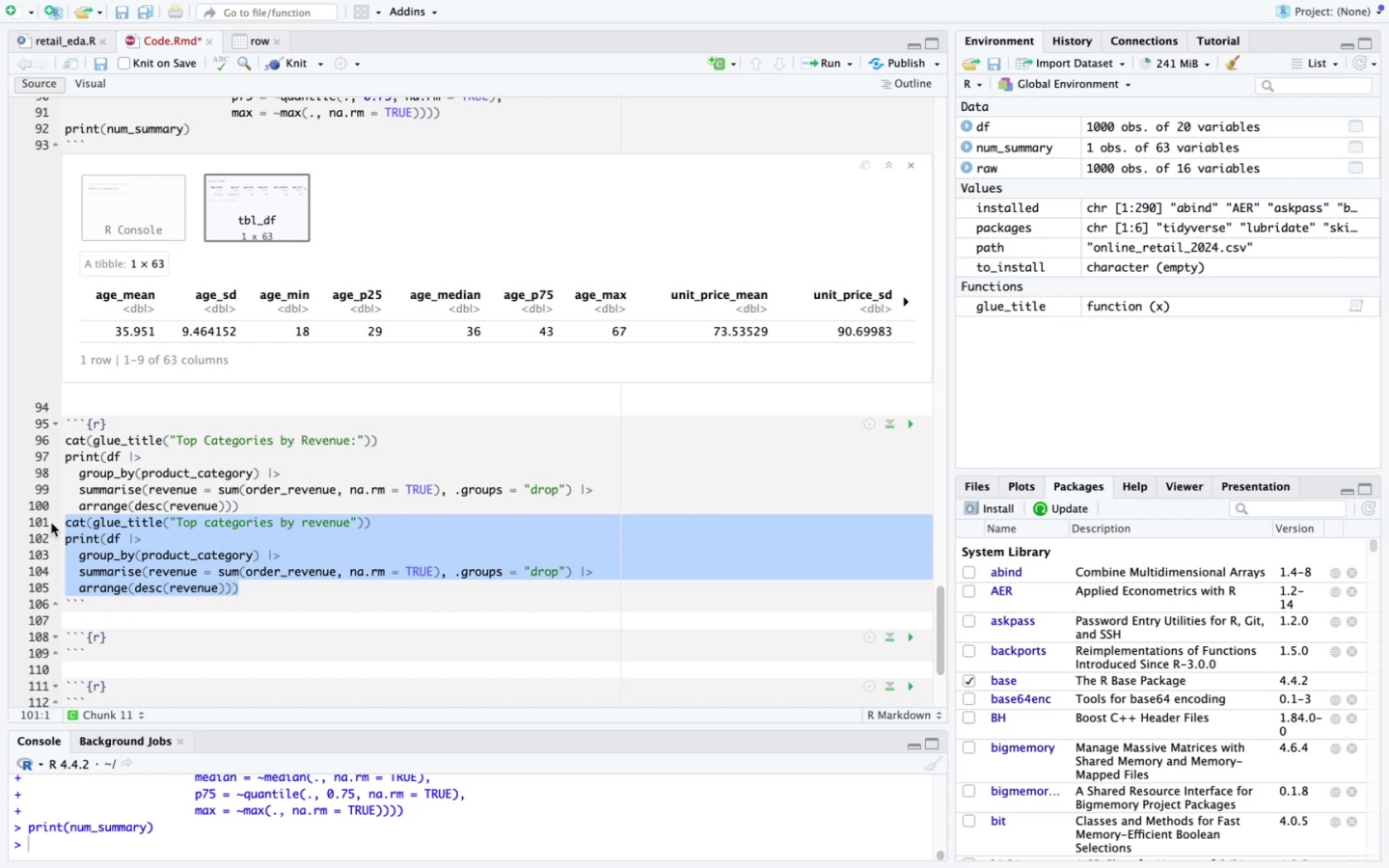 
key(Backspace)
 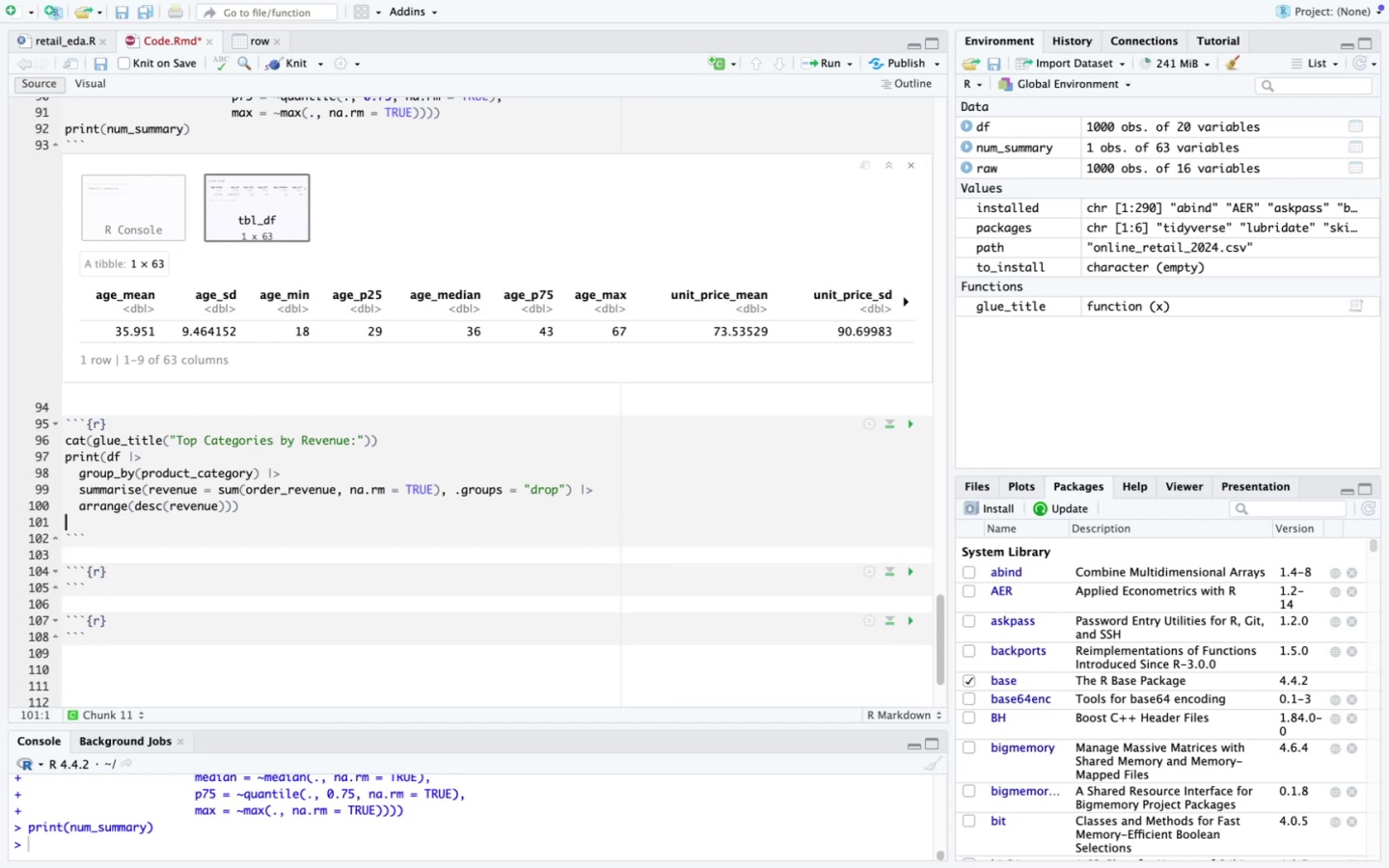 
key(Backspace)
 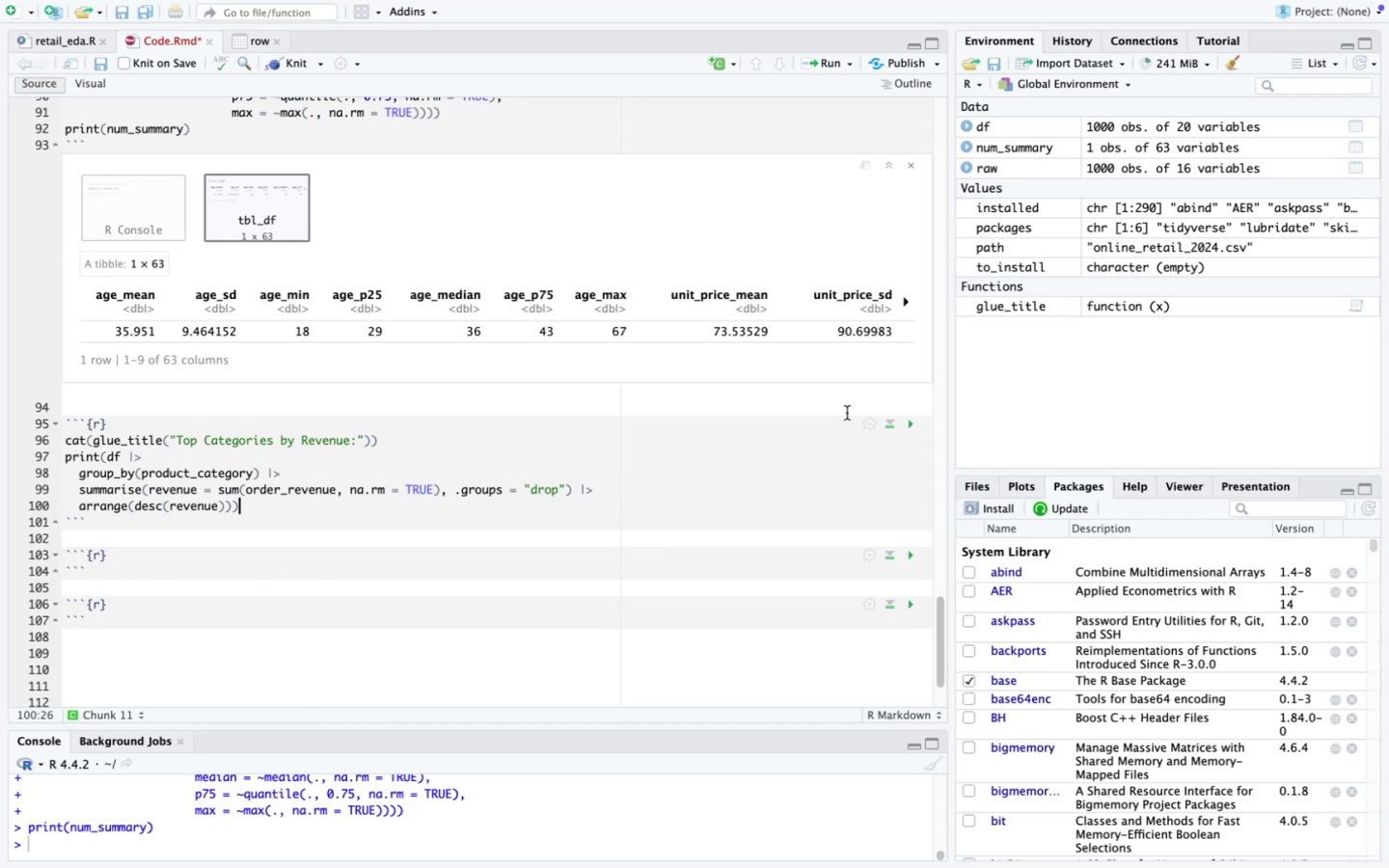 
left_click([905, 420])
 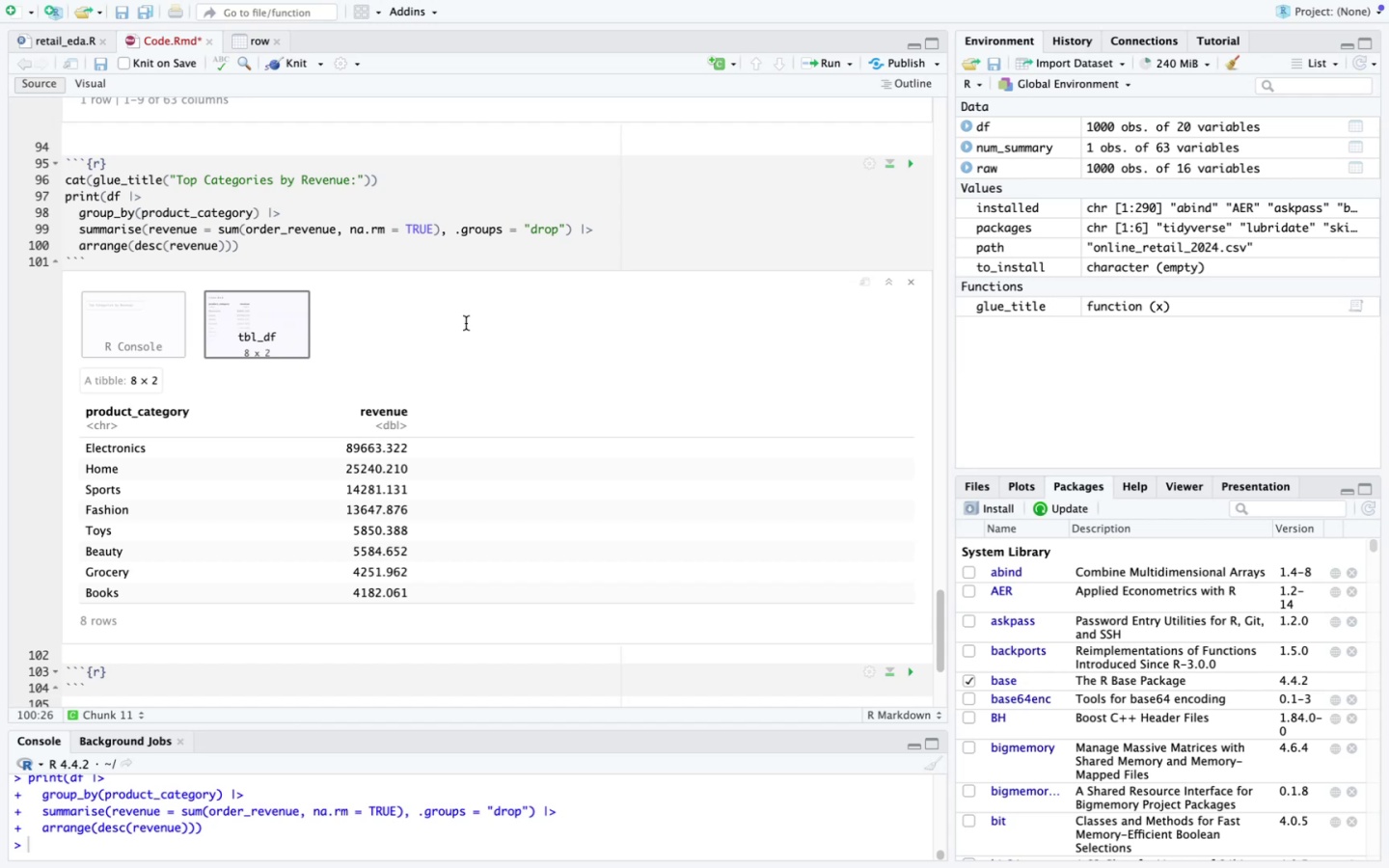 
scroll: coordinate [466, 323], scroll_direction: up, amount: 46.0
 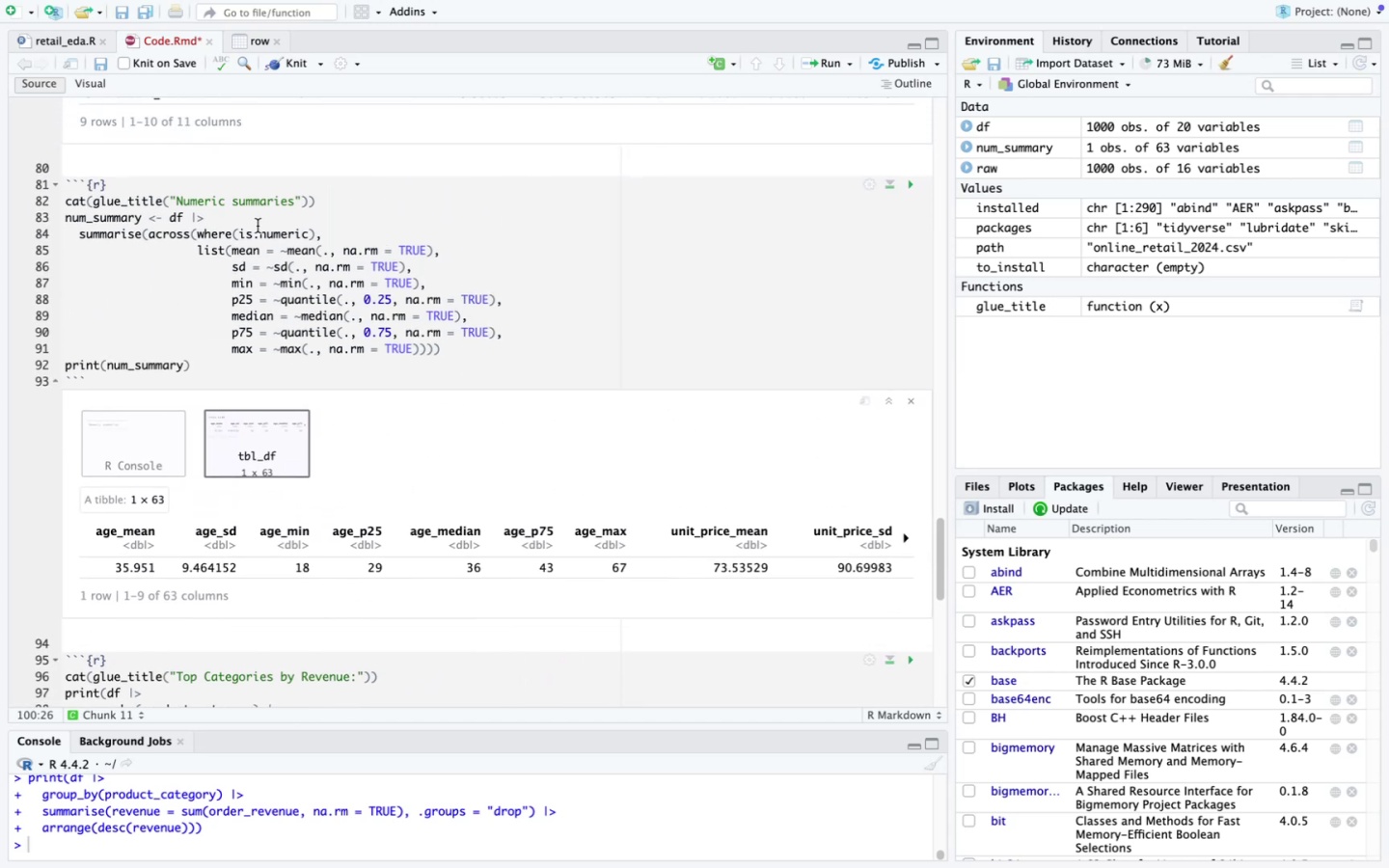 
left_click([293, 206])
 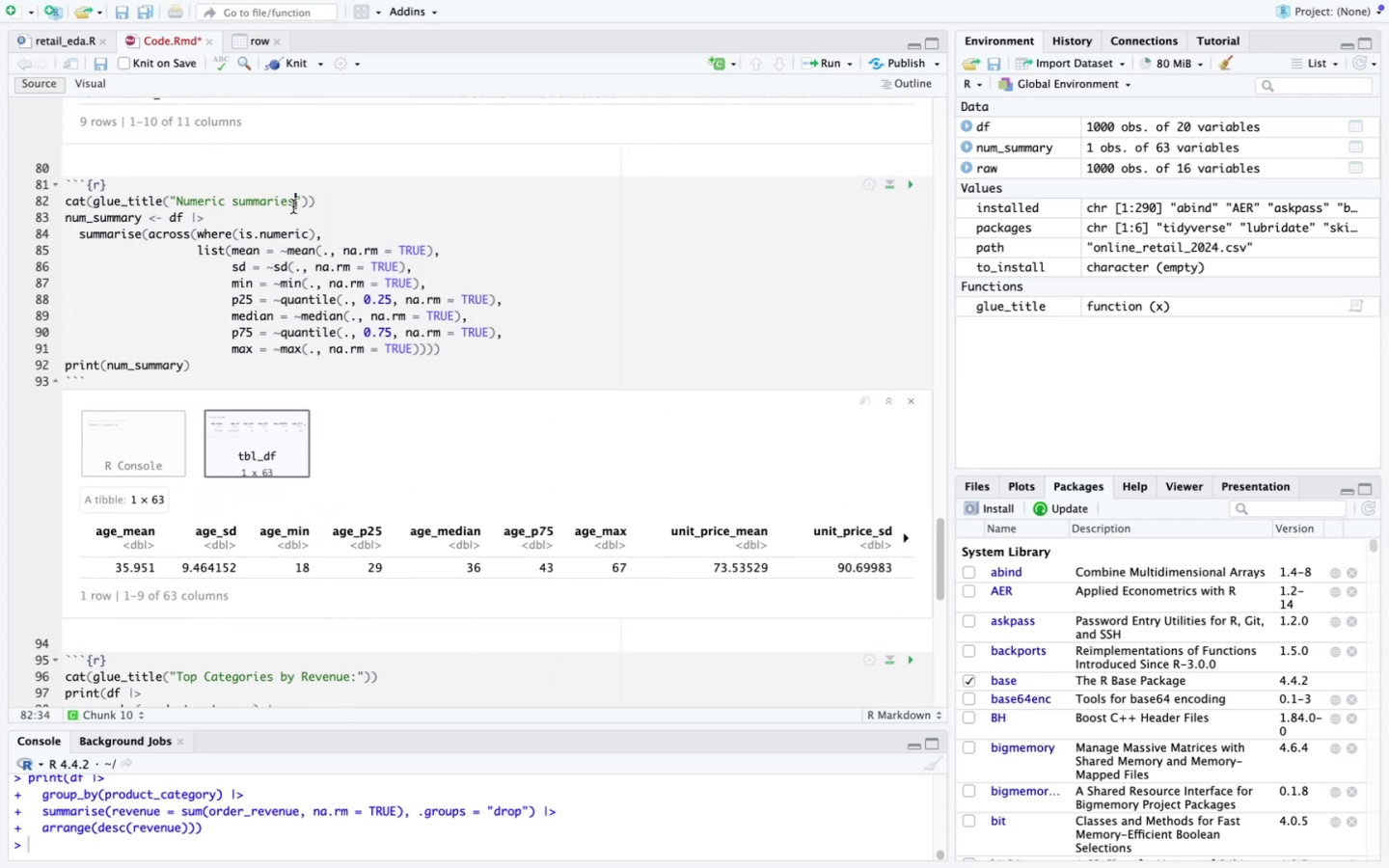 
key(Shift+Quote)
 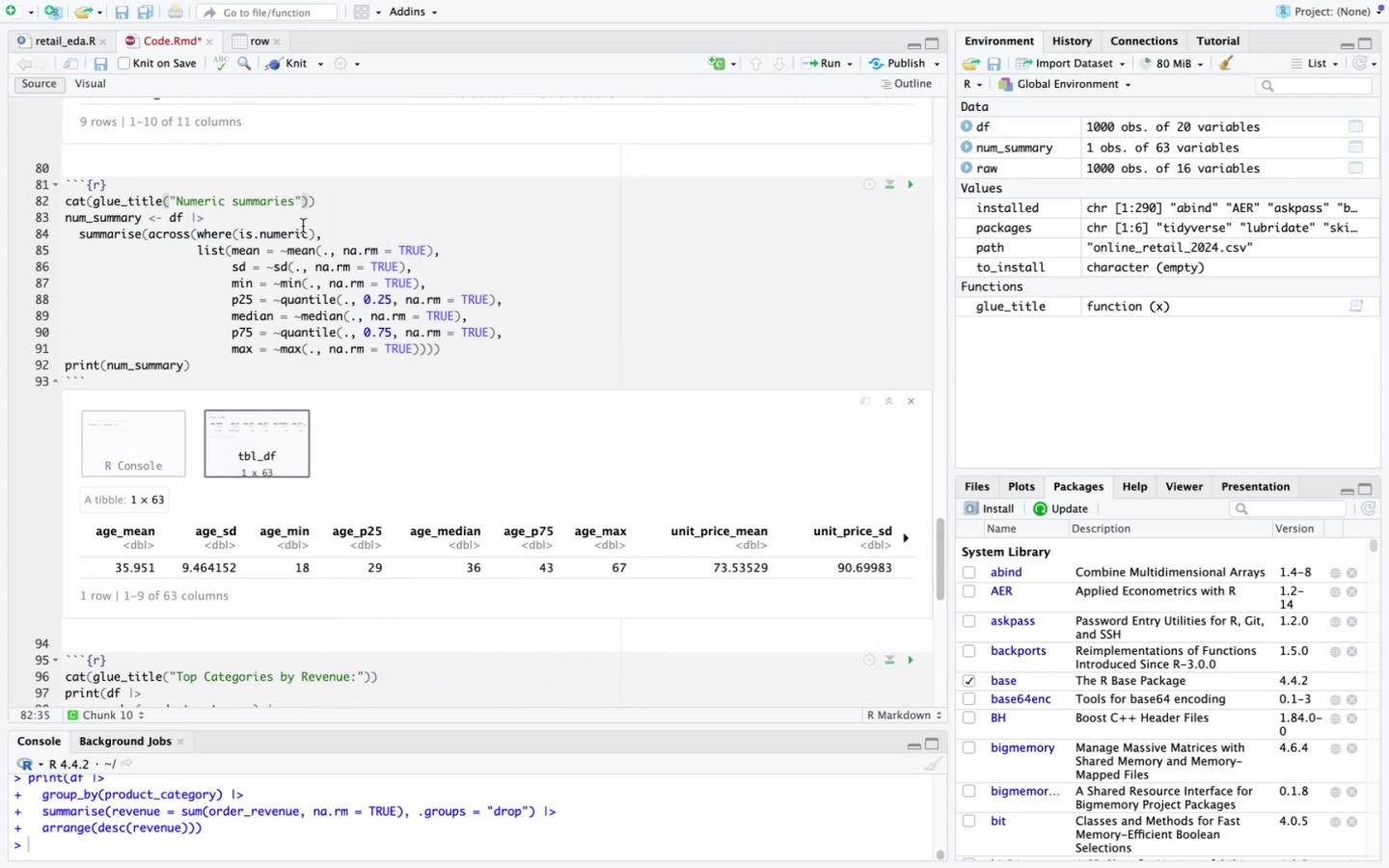 
key(ArrowLeft)
 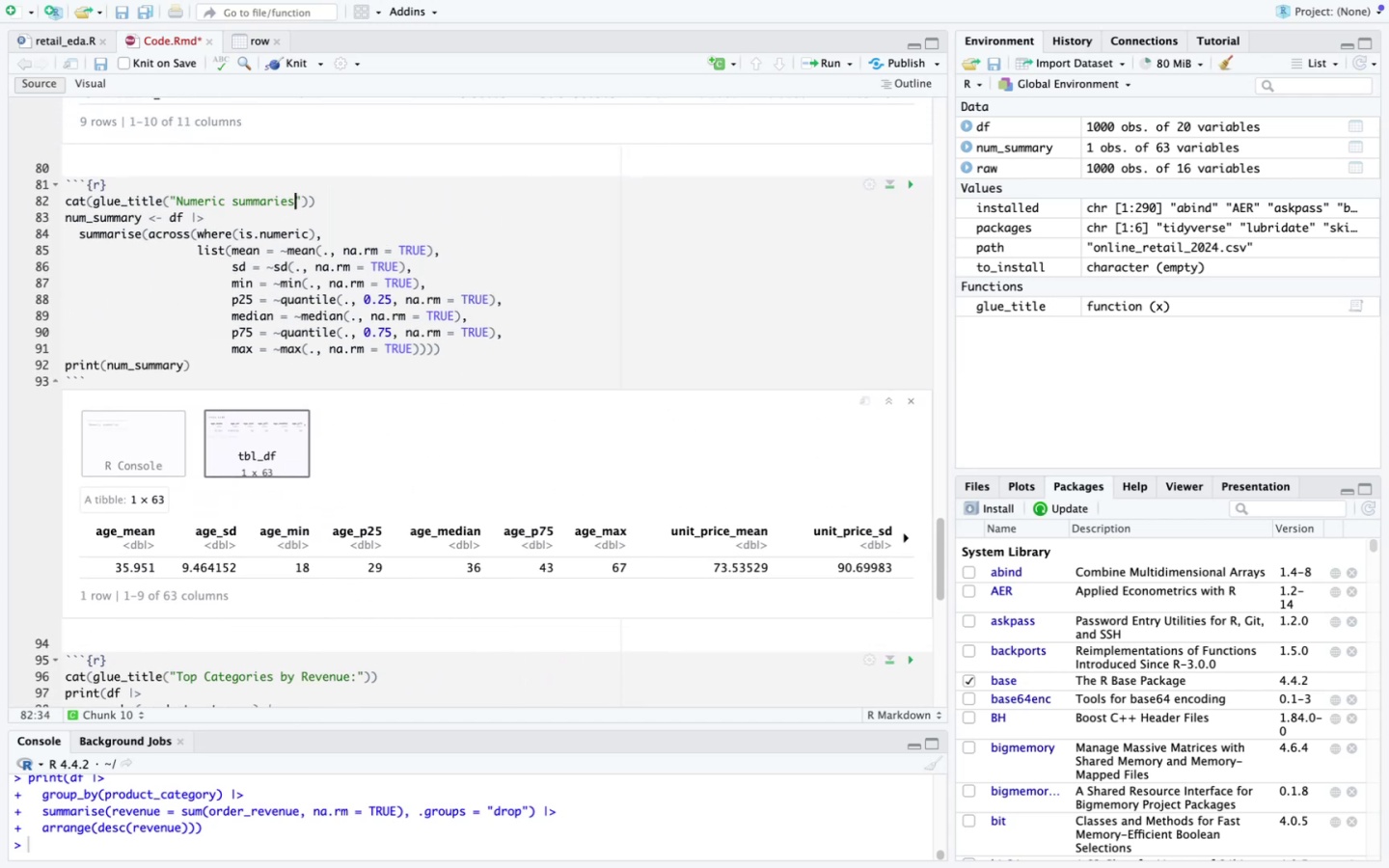 
key(Shift+Semicolon)
 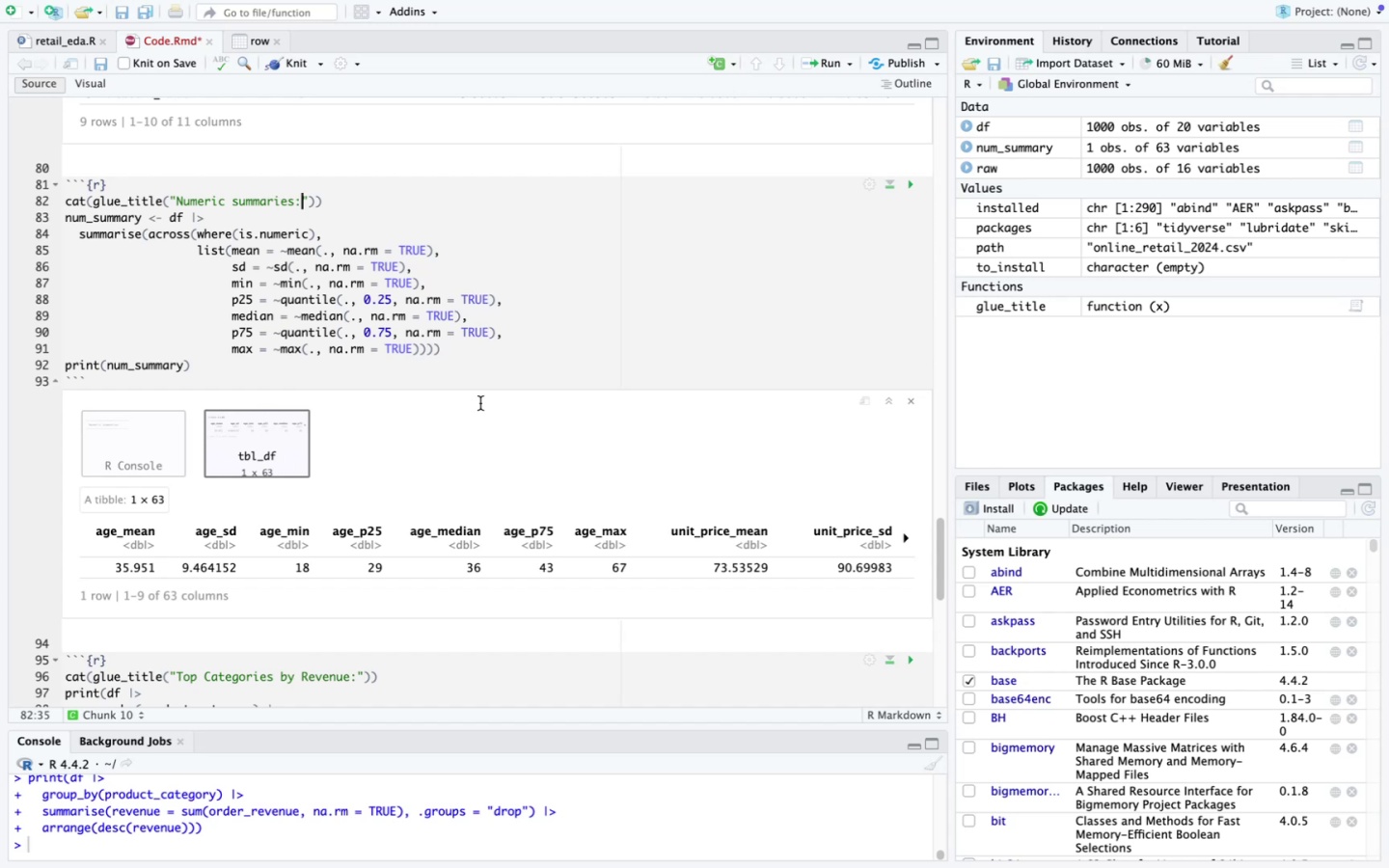 
scroll: coordinate [480, 403], scroll_direction: down, amount: 47.0
 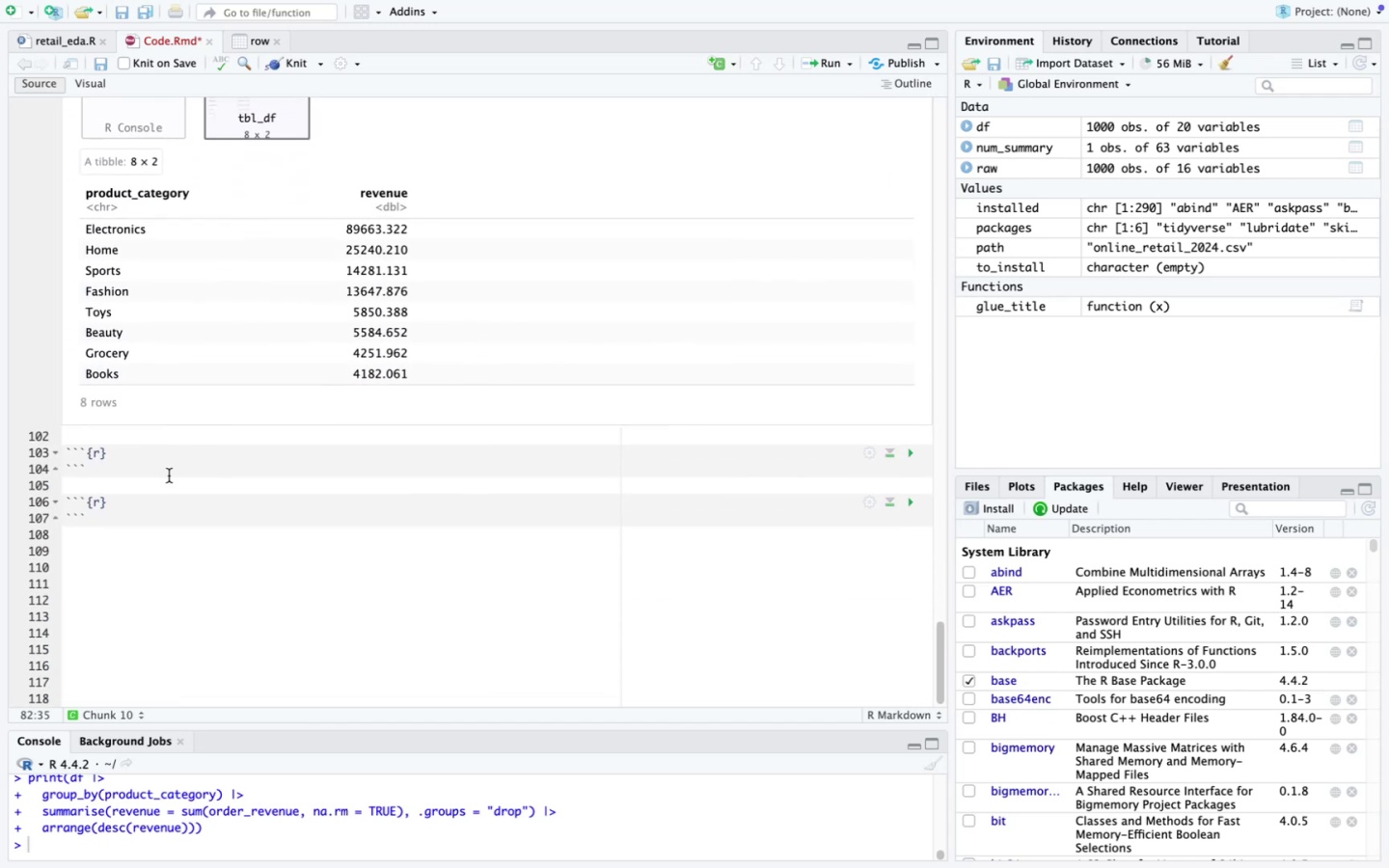 
left_click_drag(start_coordinate=[168, 477], to_coordinate=[32, 436])
 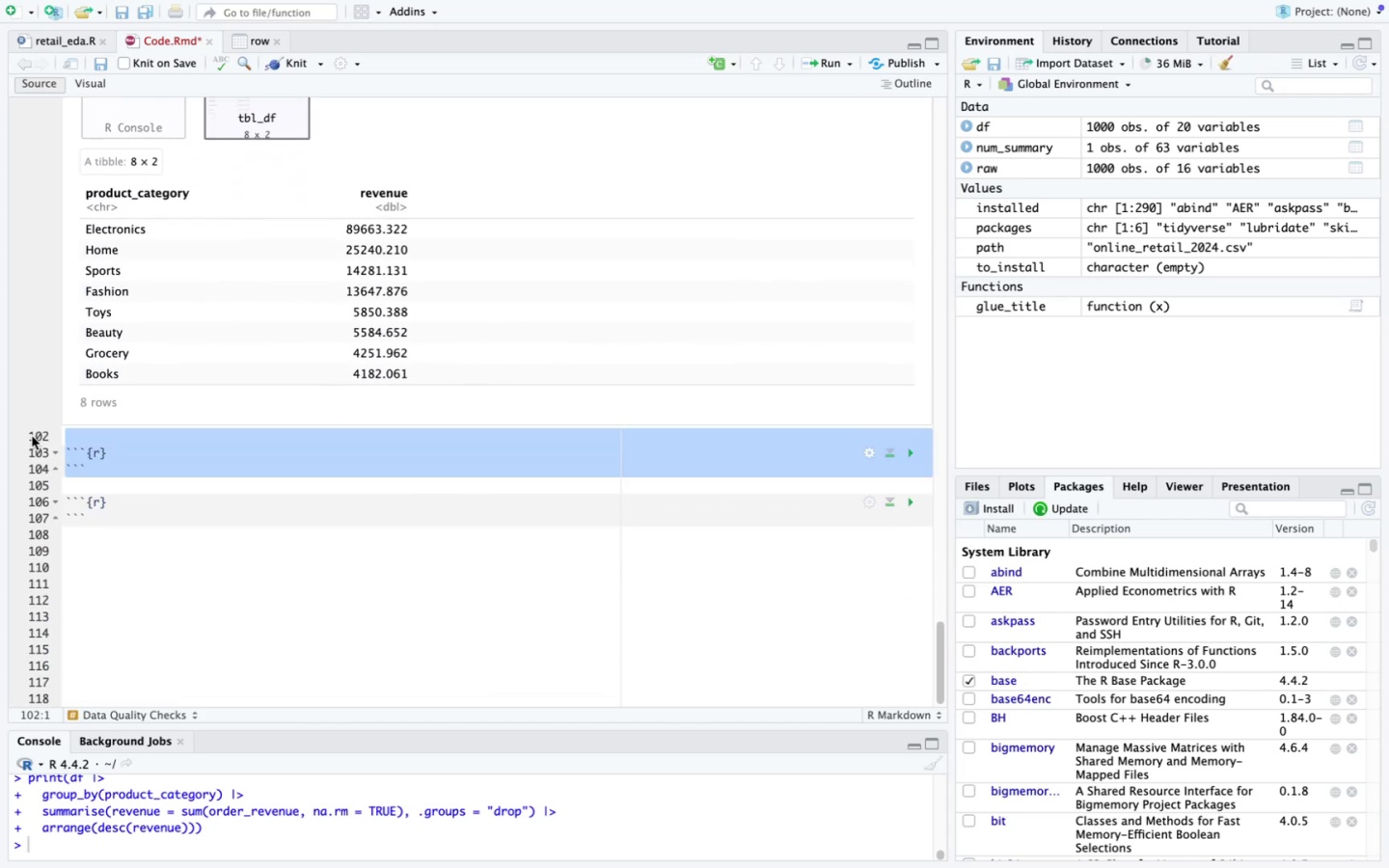 
key(ArrowDown)
 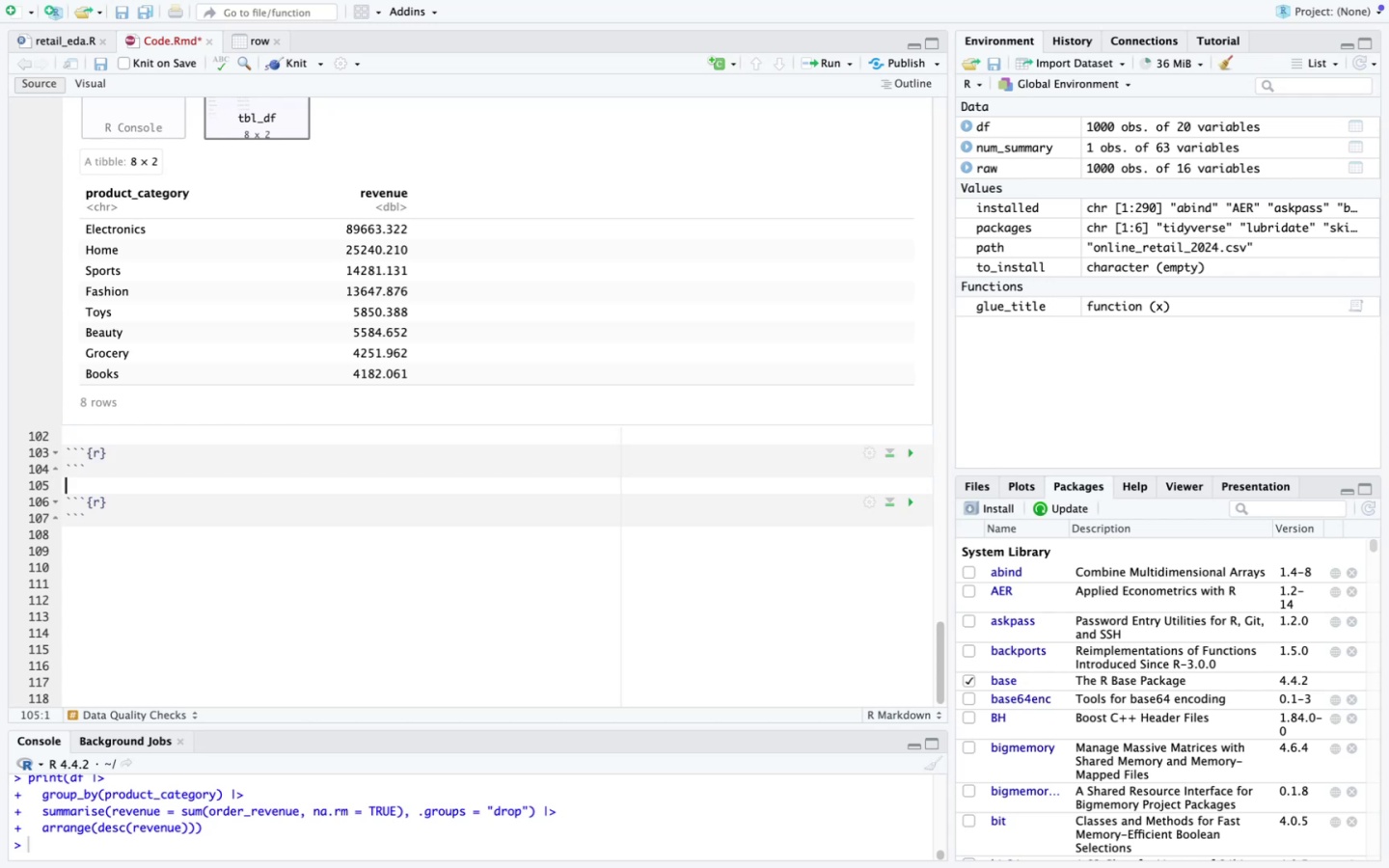 
key(ArrowUp)
 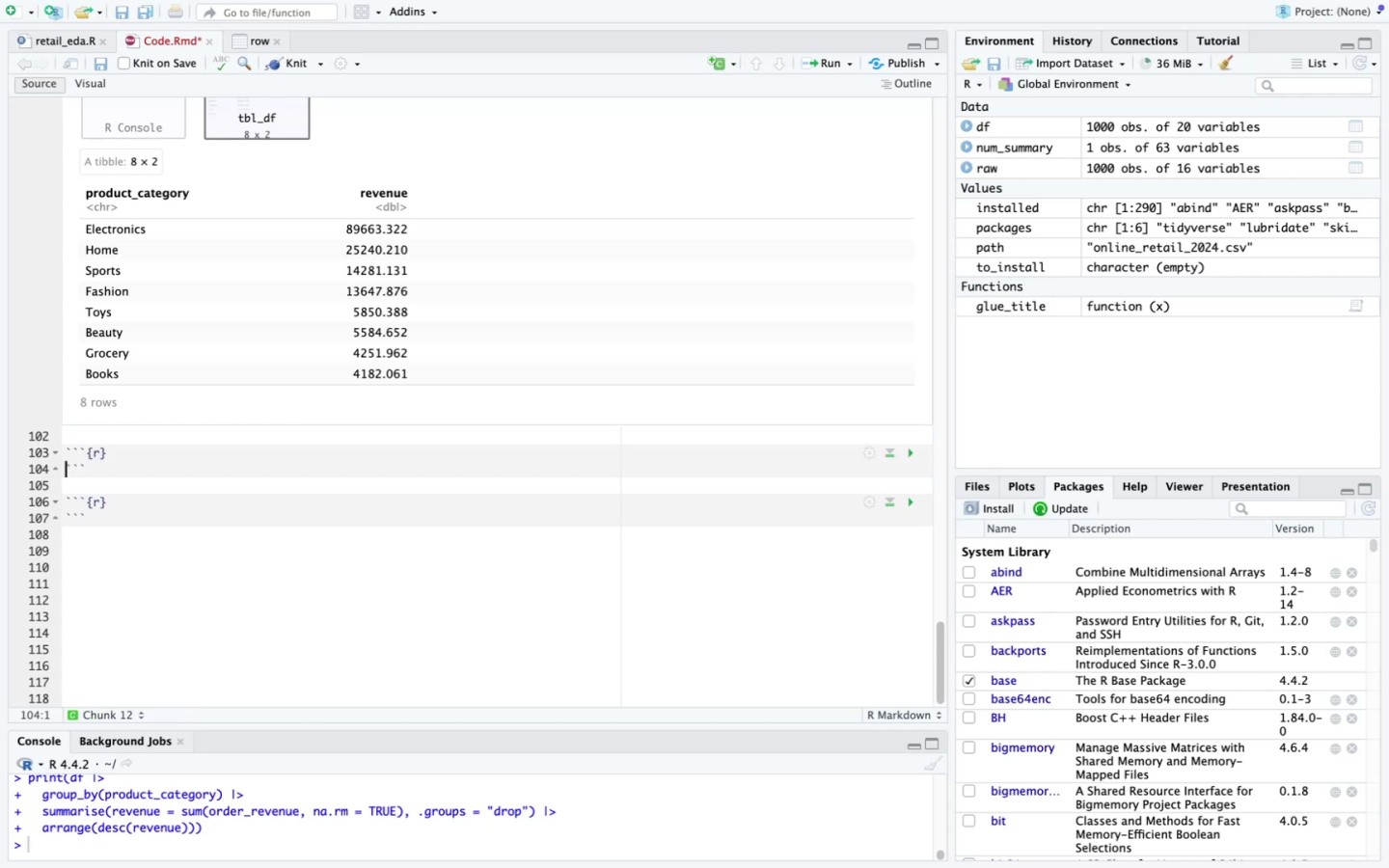 
key(ArrowUp)
 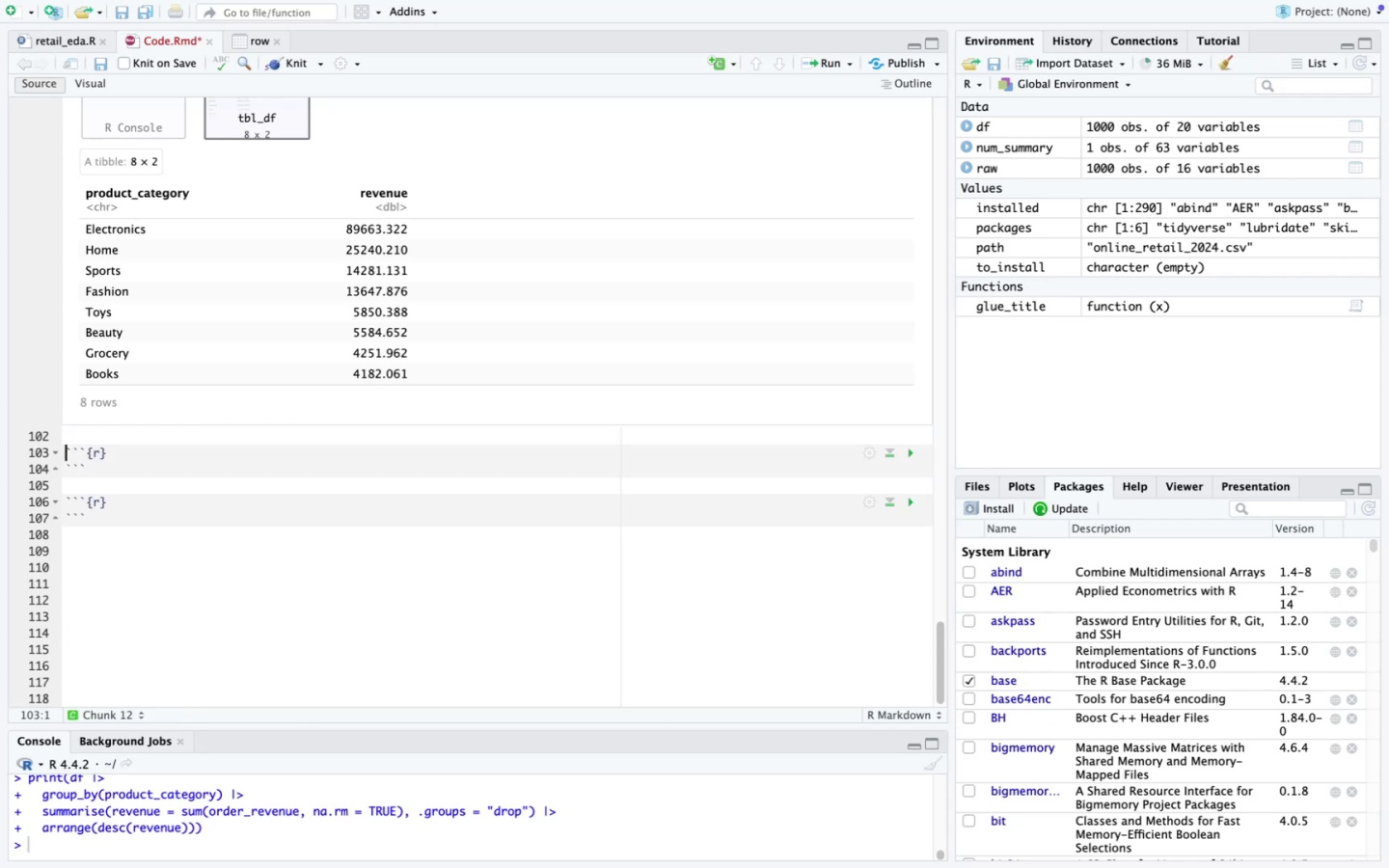 
key(Shift+ArrowDown)
 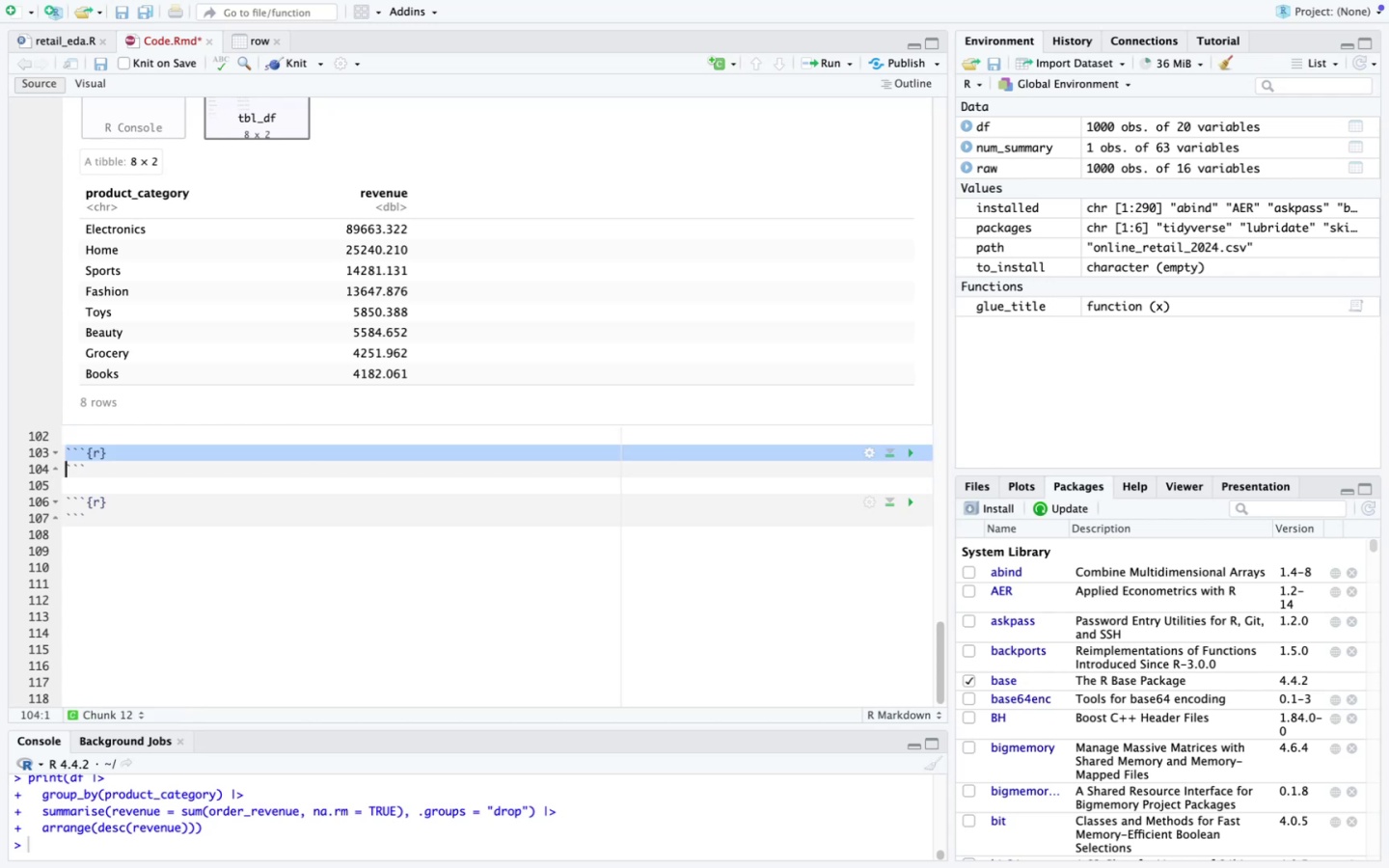 
key(Shift+ArrowDown)
 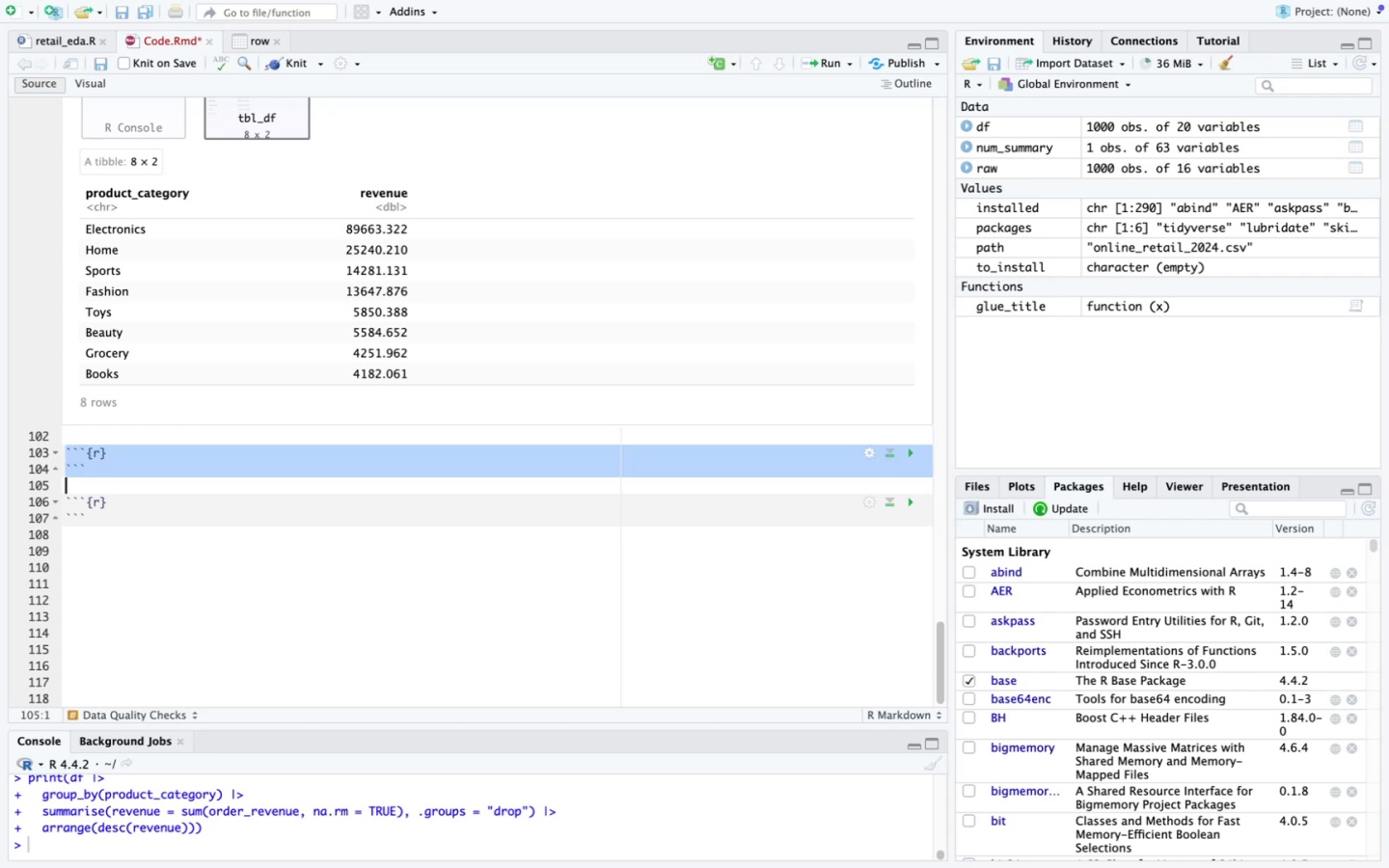 
key(Shift+ArrowDown)
 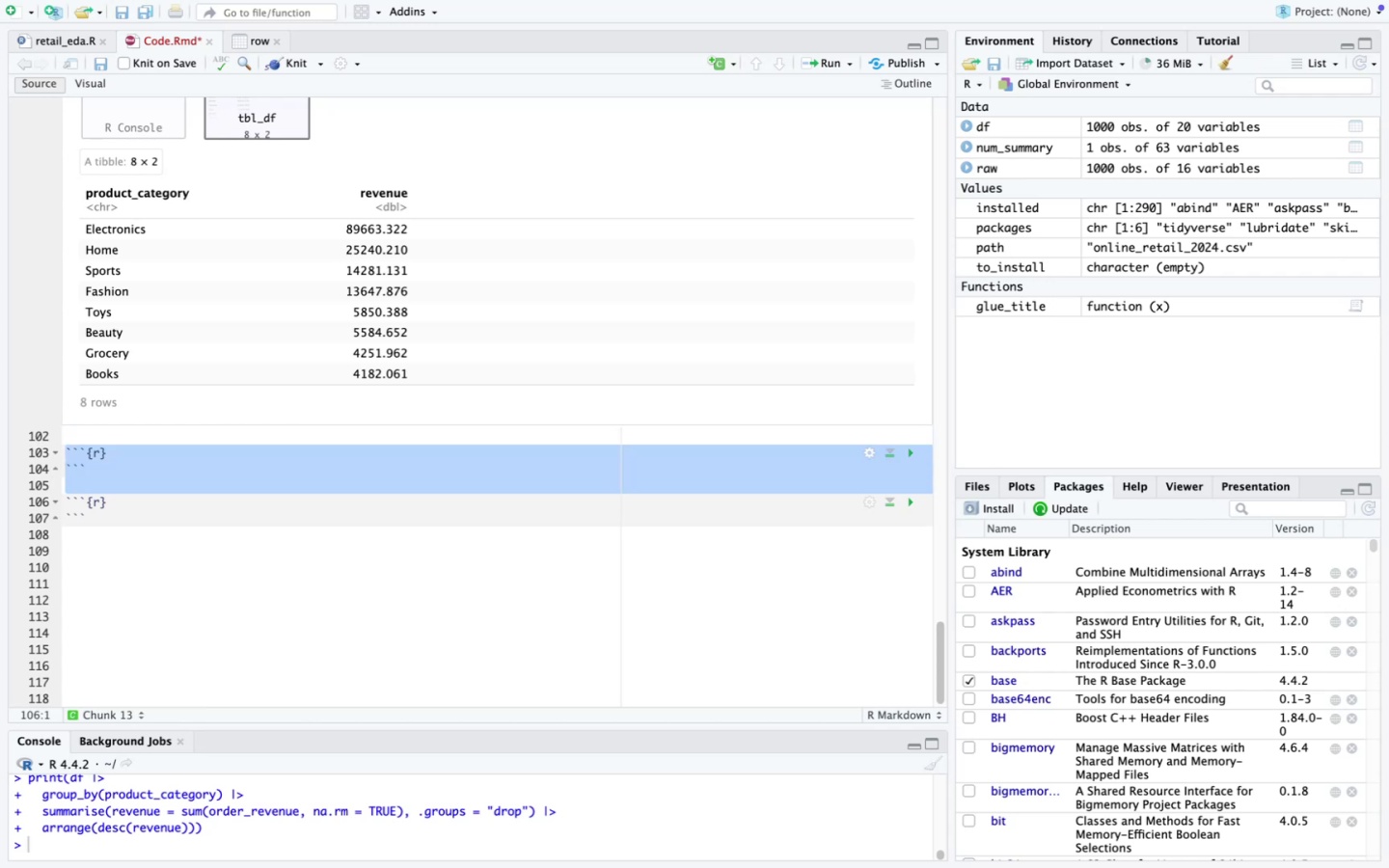 
key(Meta+C)
 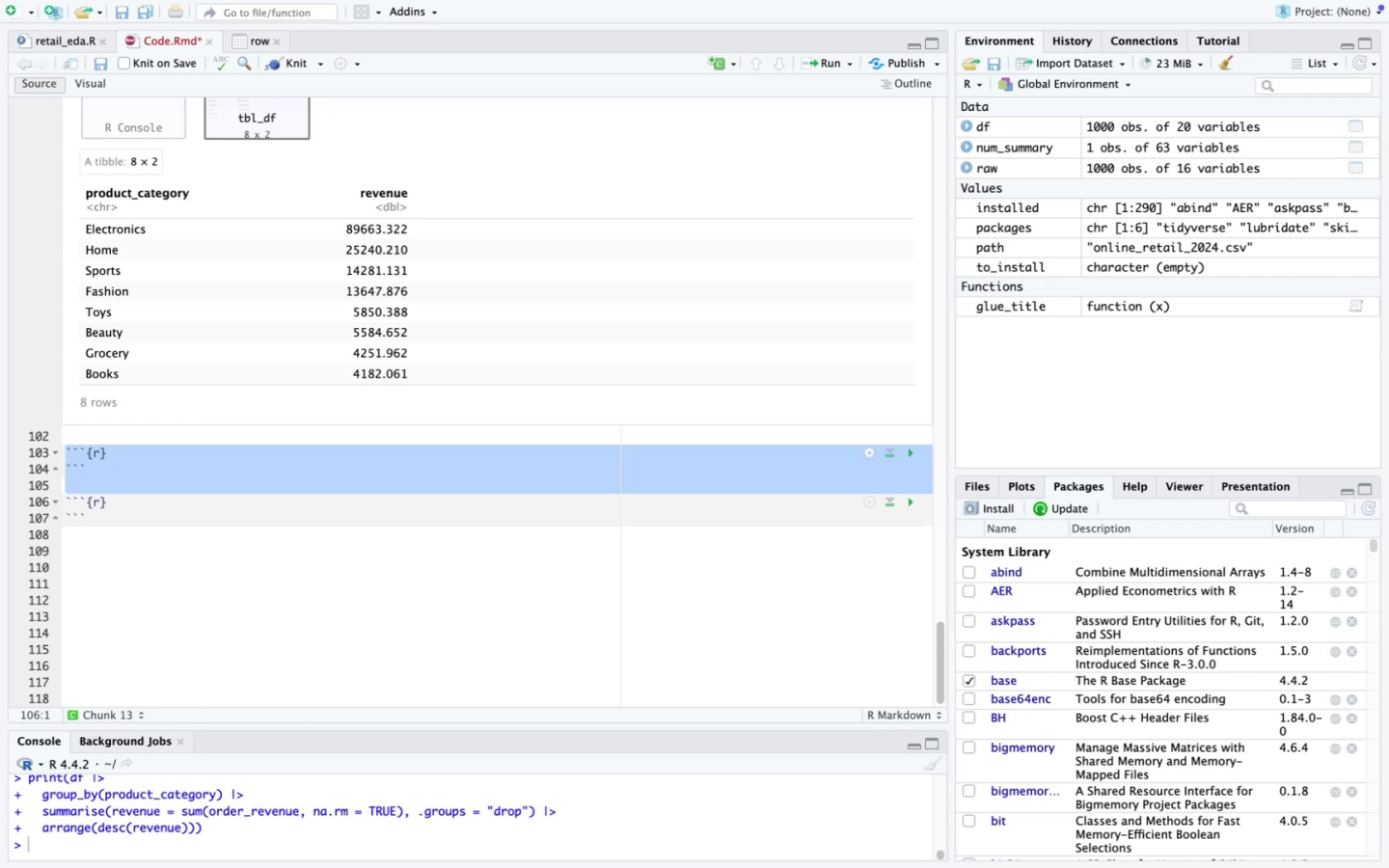 
key(ArrowRight)
 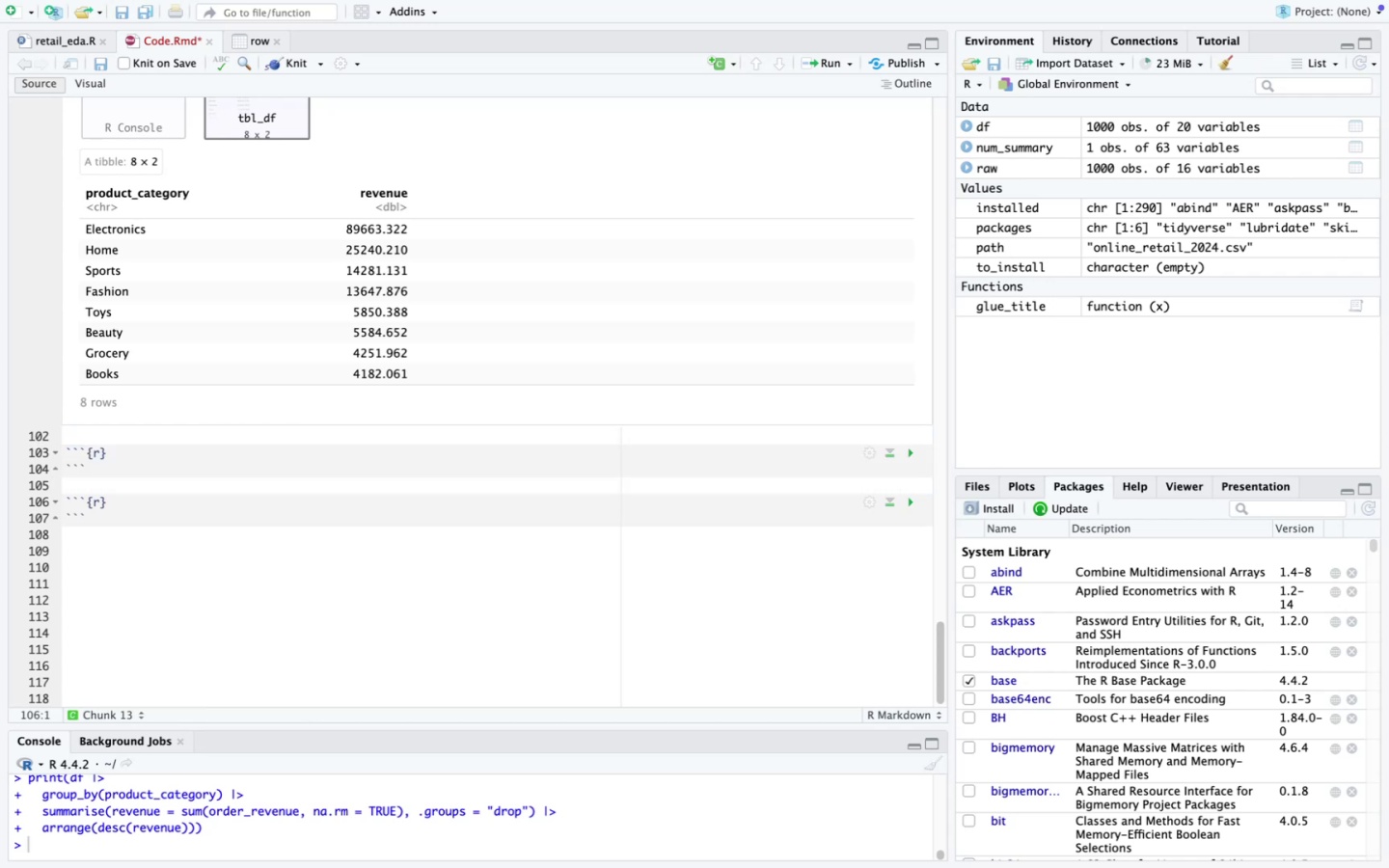 
key(ArrowDown)
 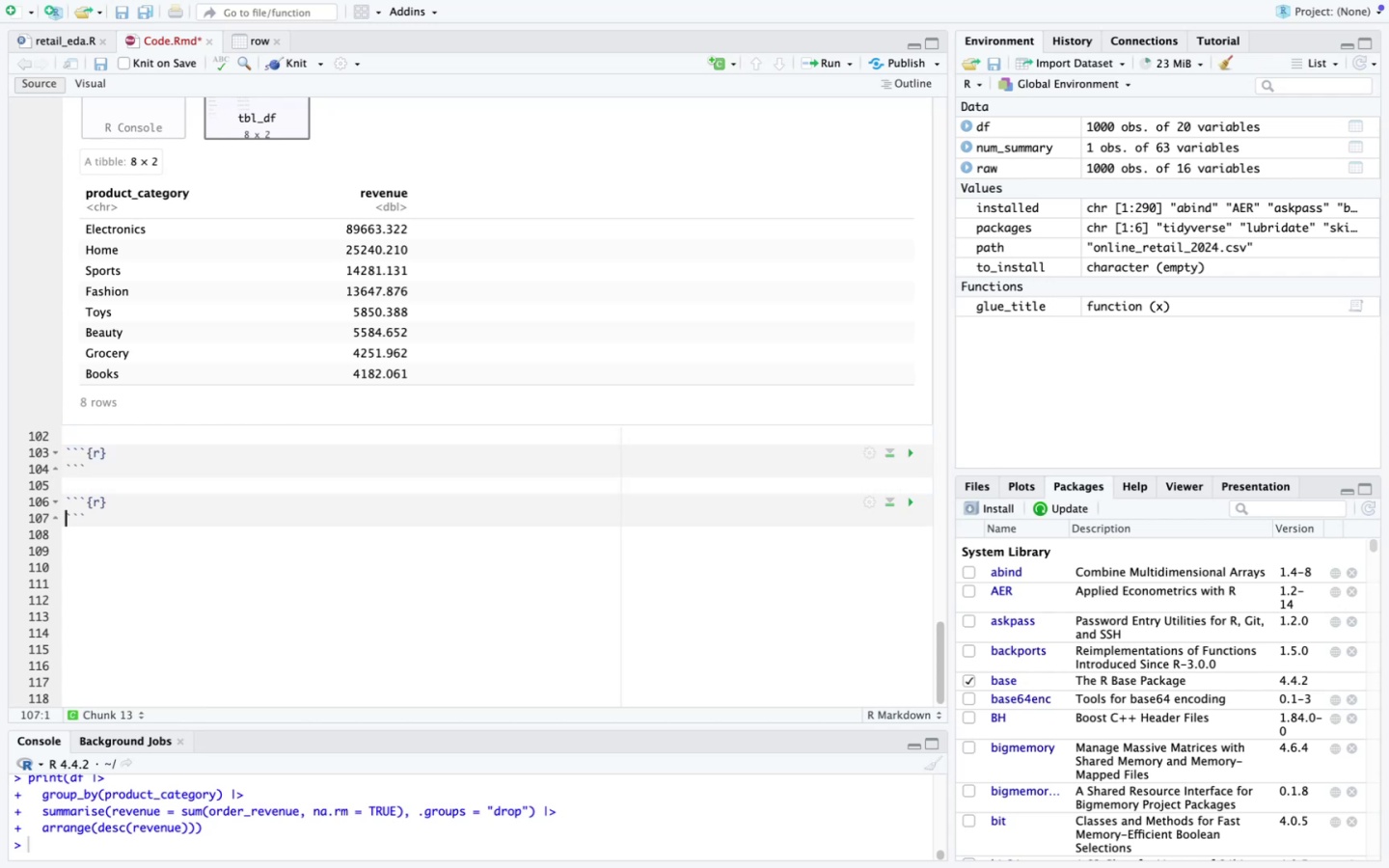 
key(ArrowDown)
 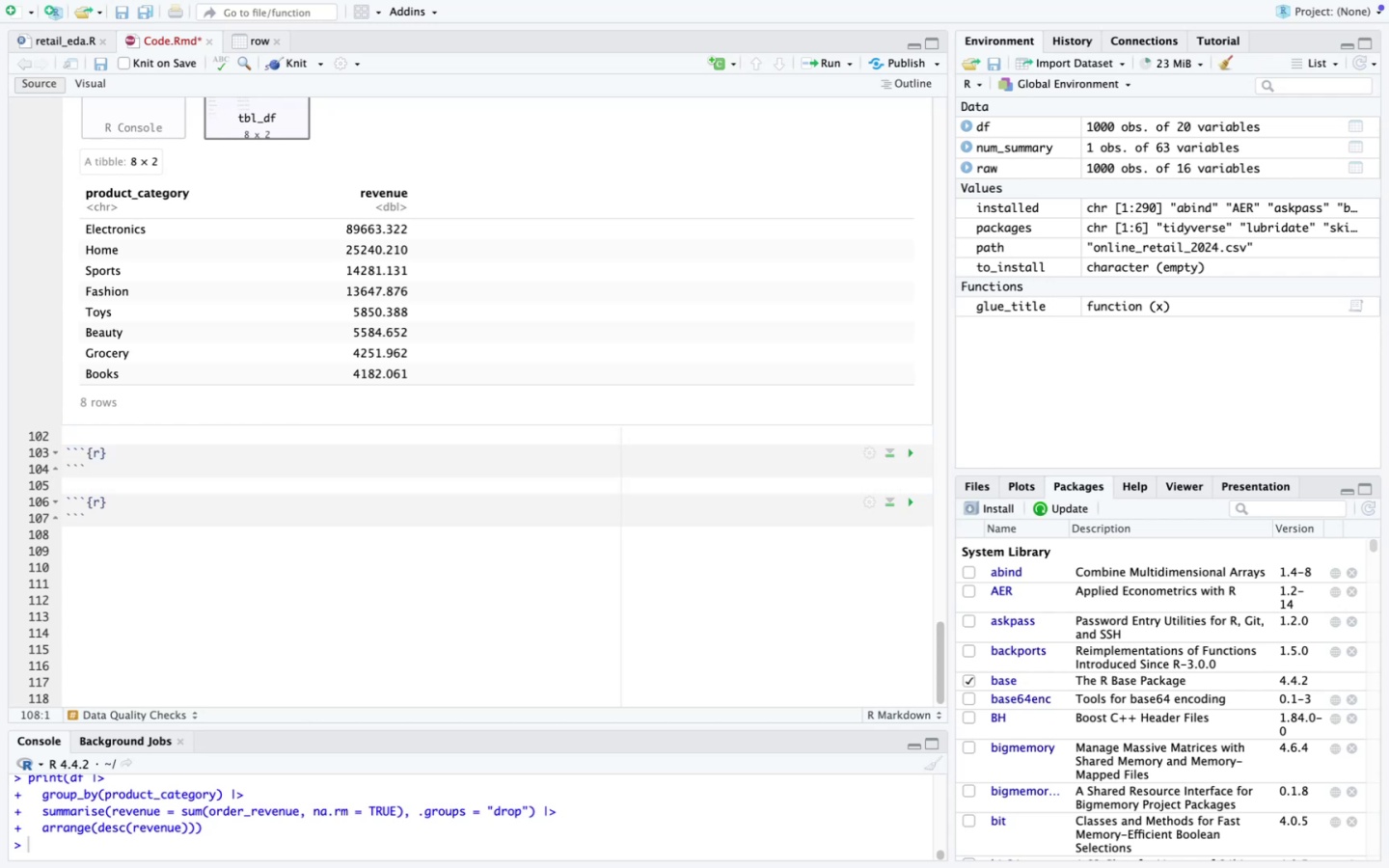 
key(Meta+V)
 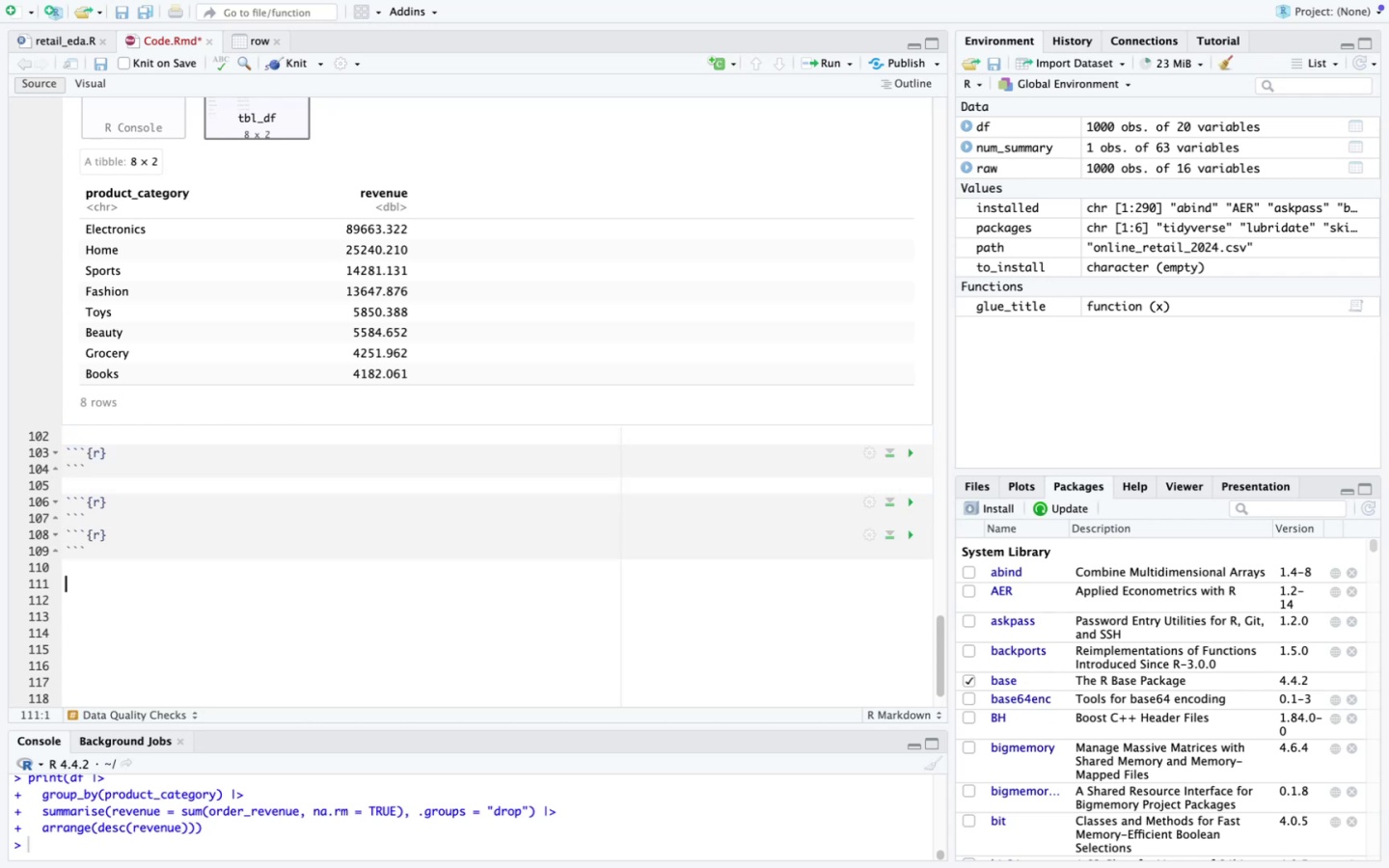 
key(Meta+V)
 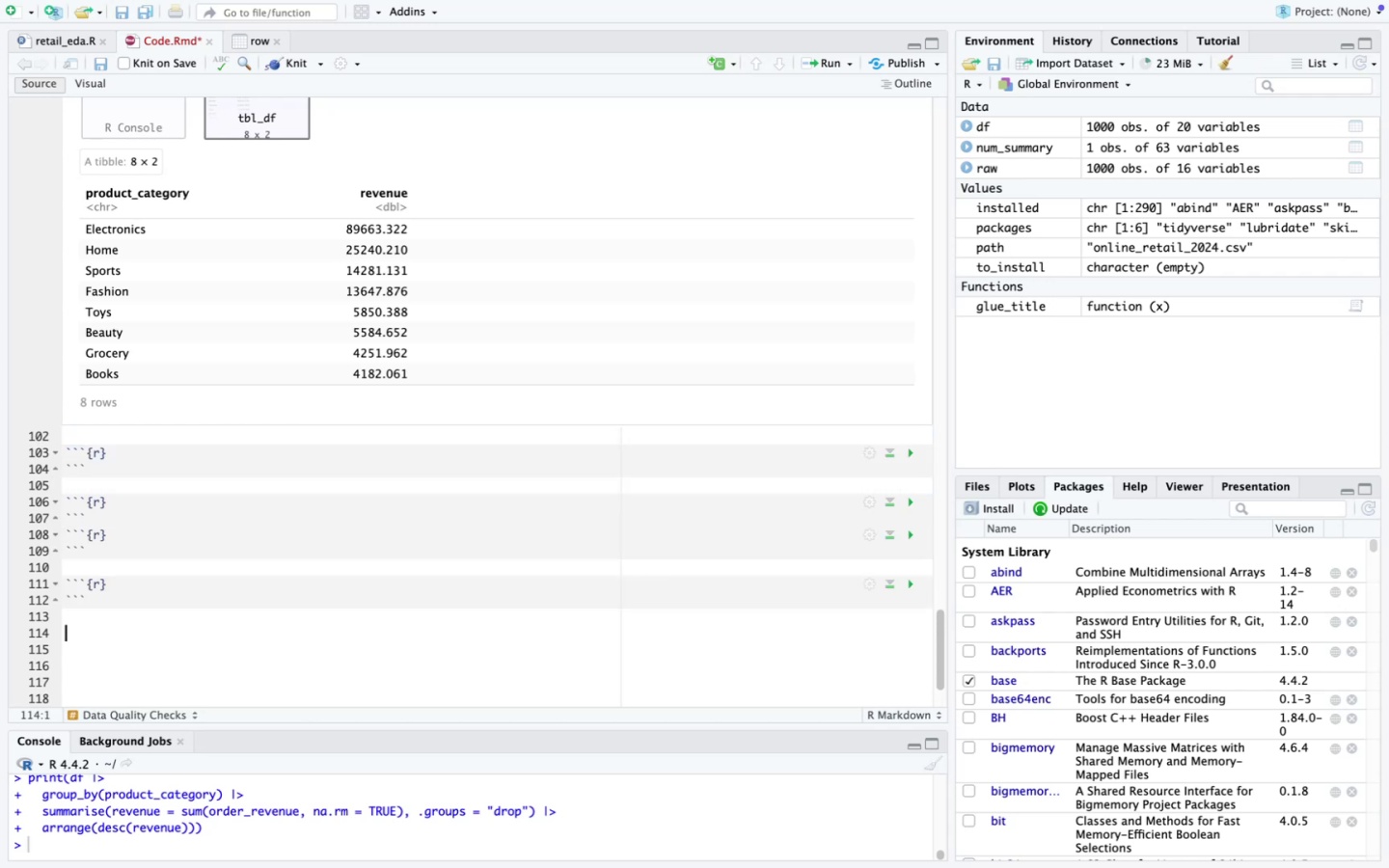 
hold_key(key=CommandLeft, duration=0.34)
 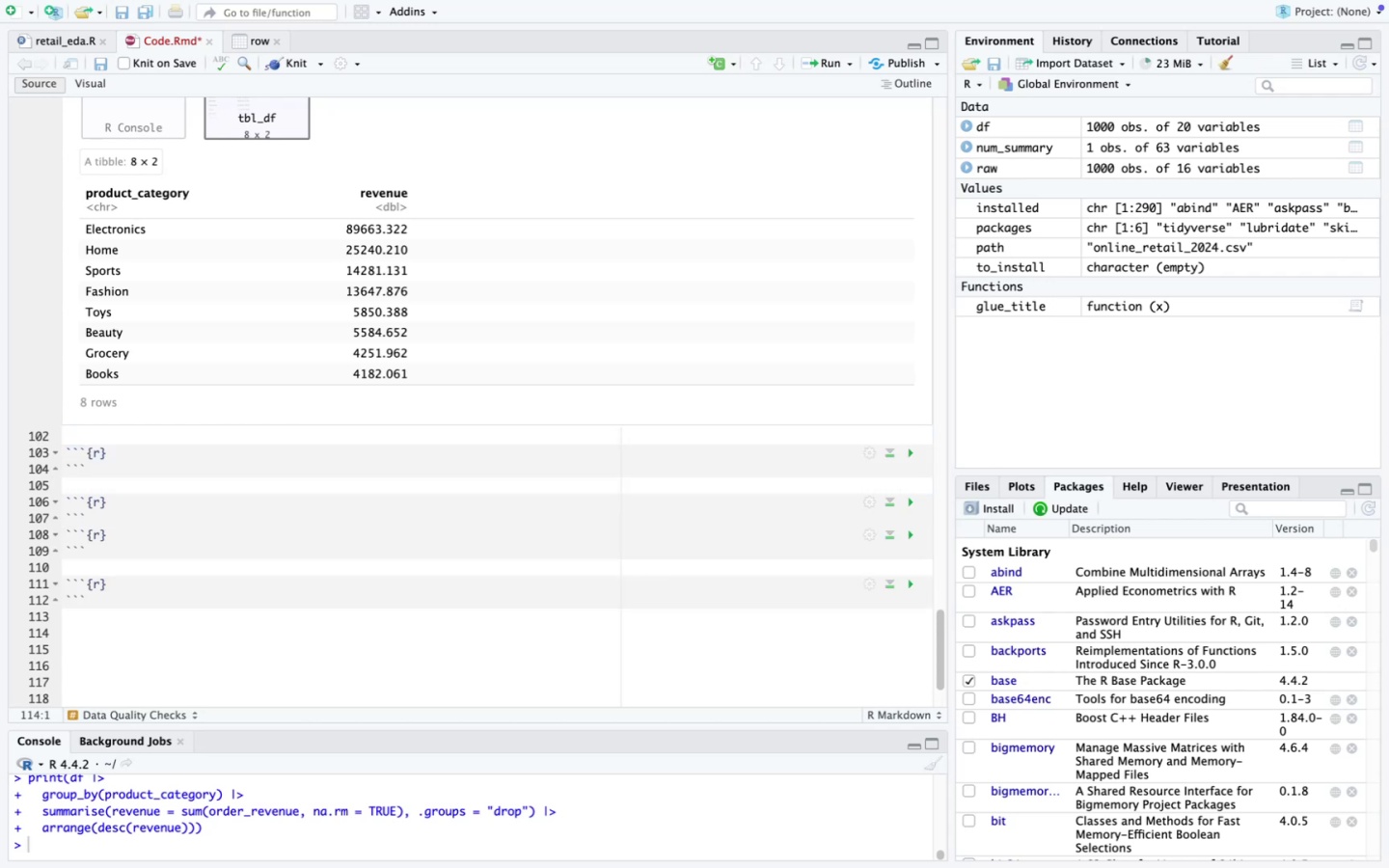 
key(Meta+CommandLeft)
 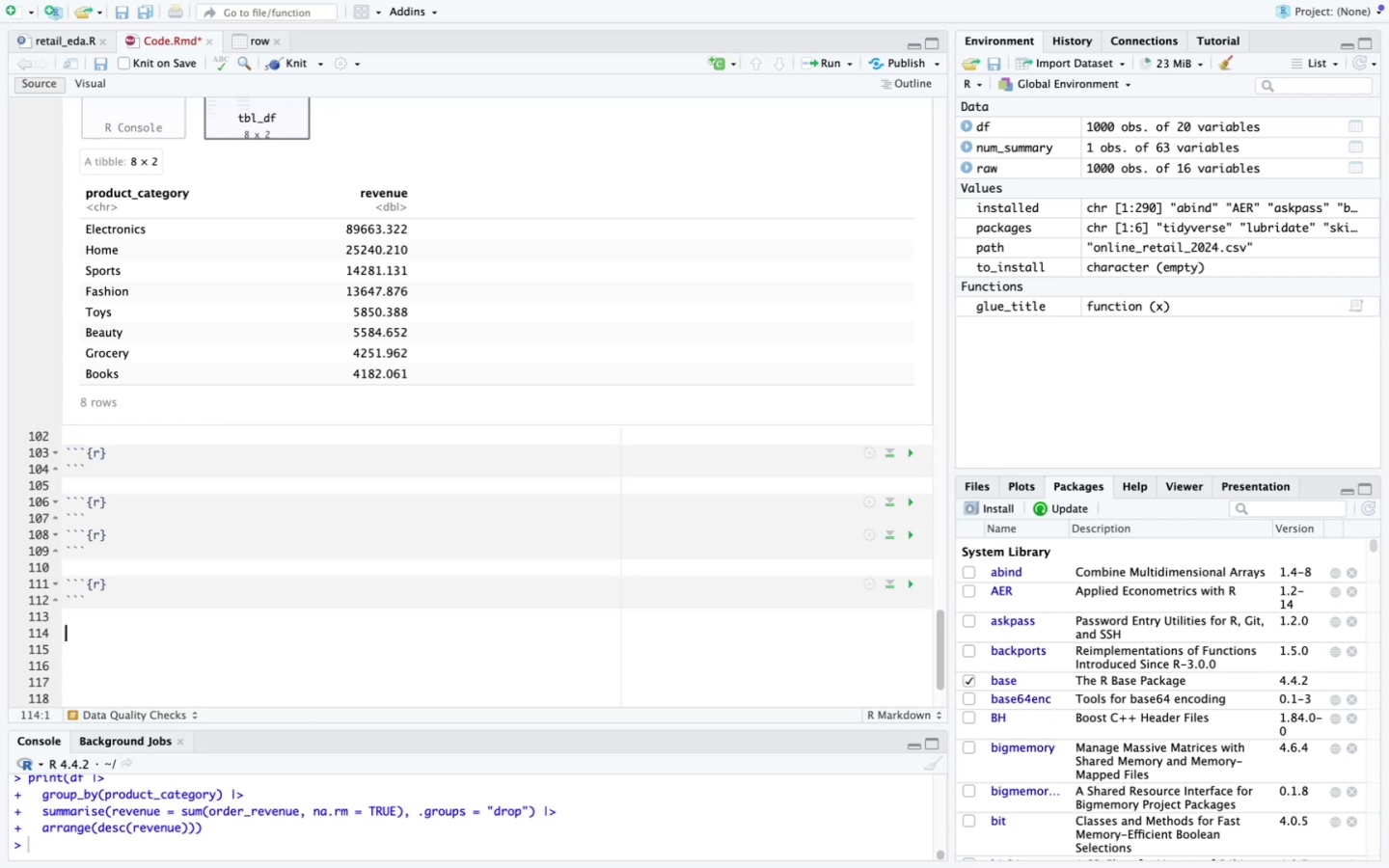 
key(Meta+Z)
 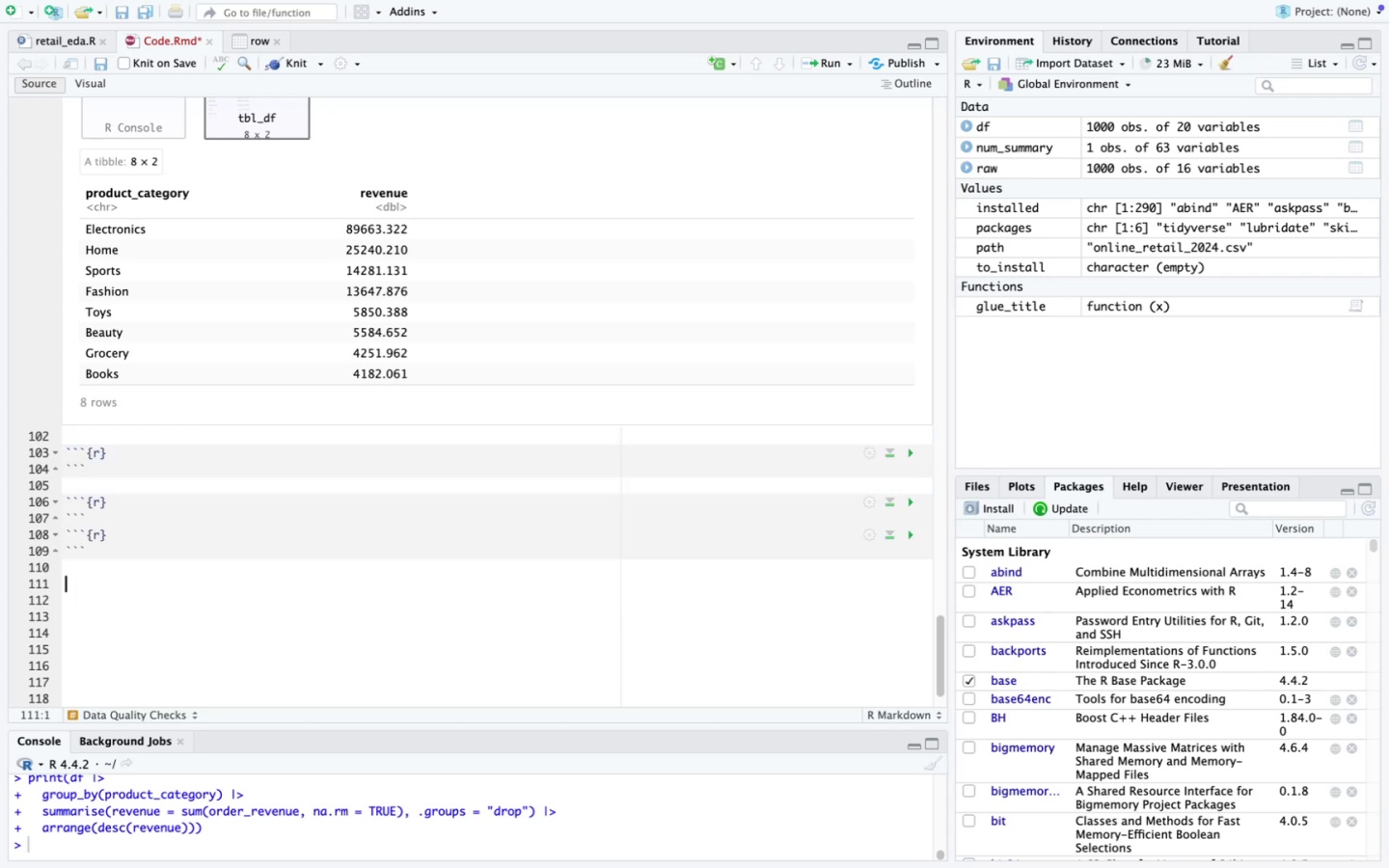 
key(Meta+CommandLeft)
 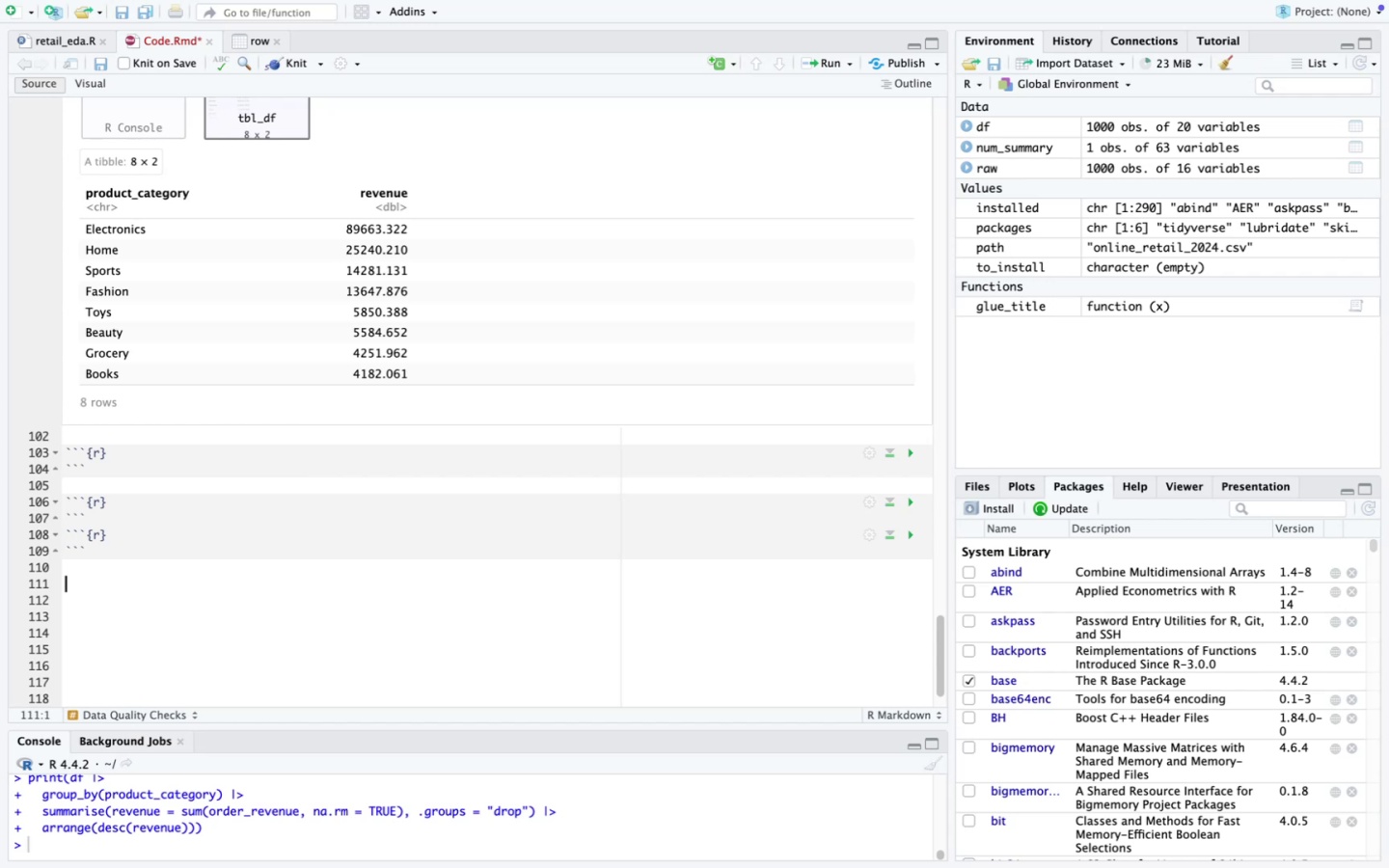 
key(Meta+Z)
 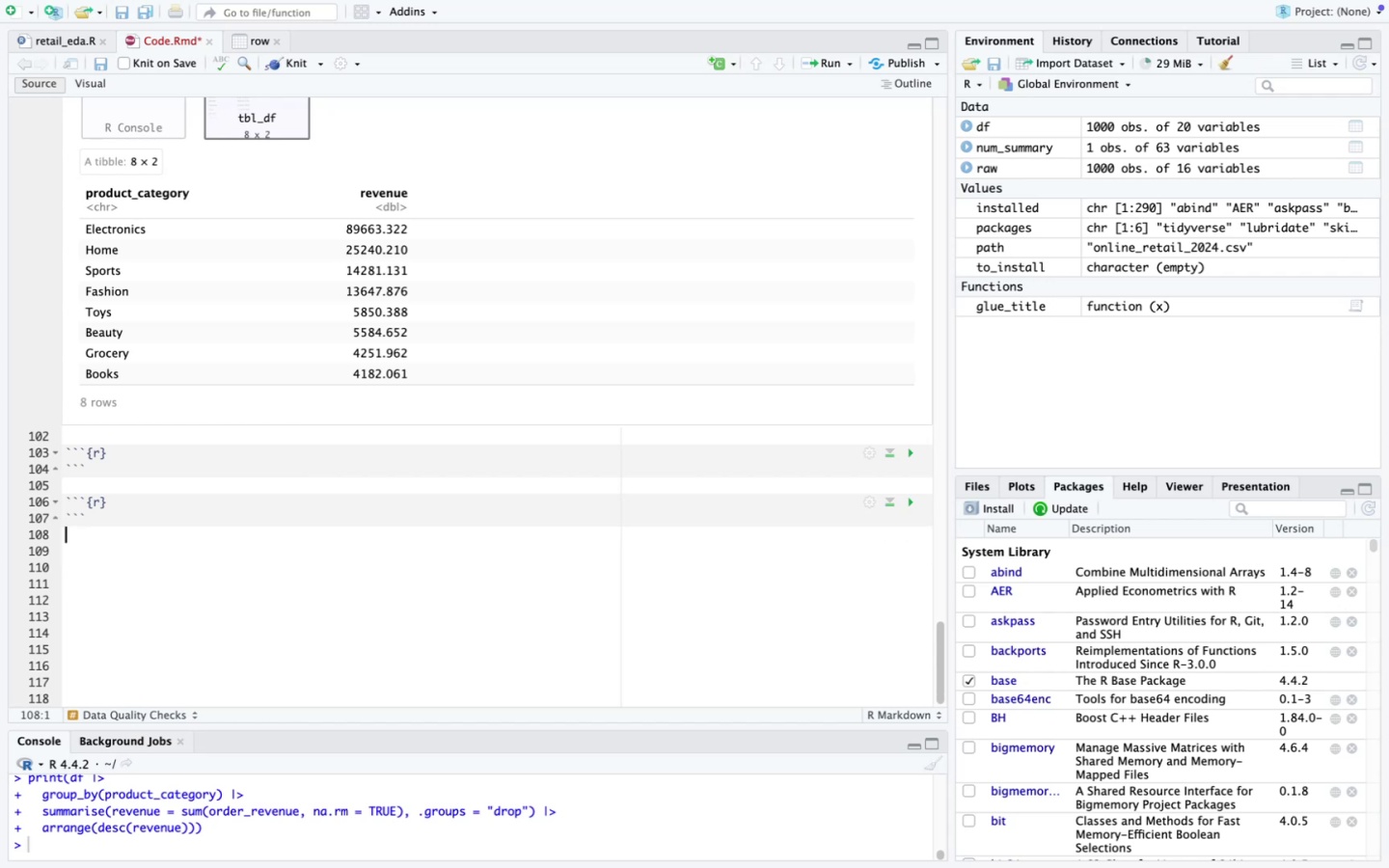 
key(Enter)
 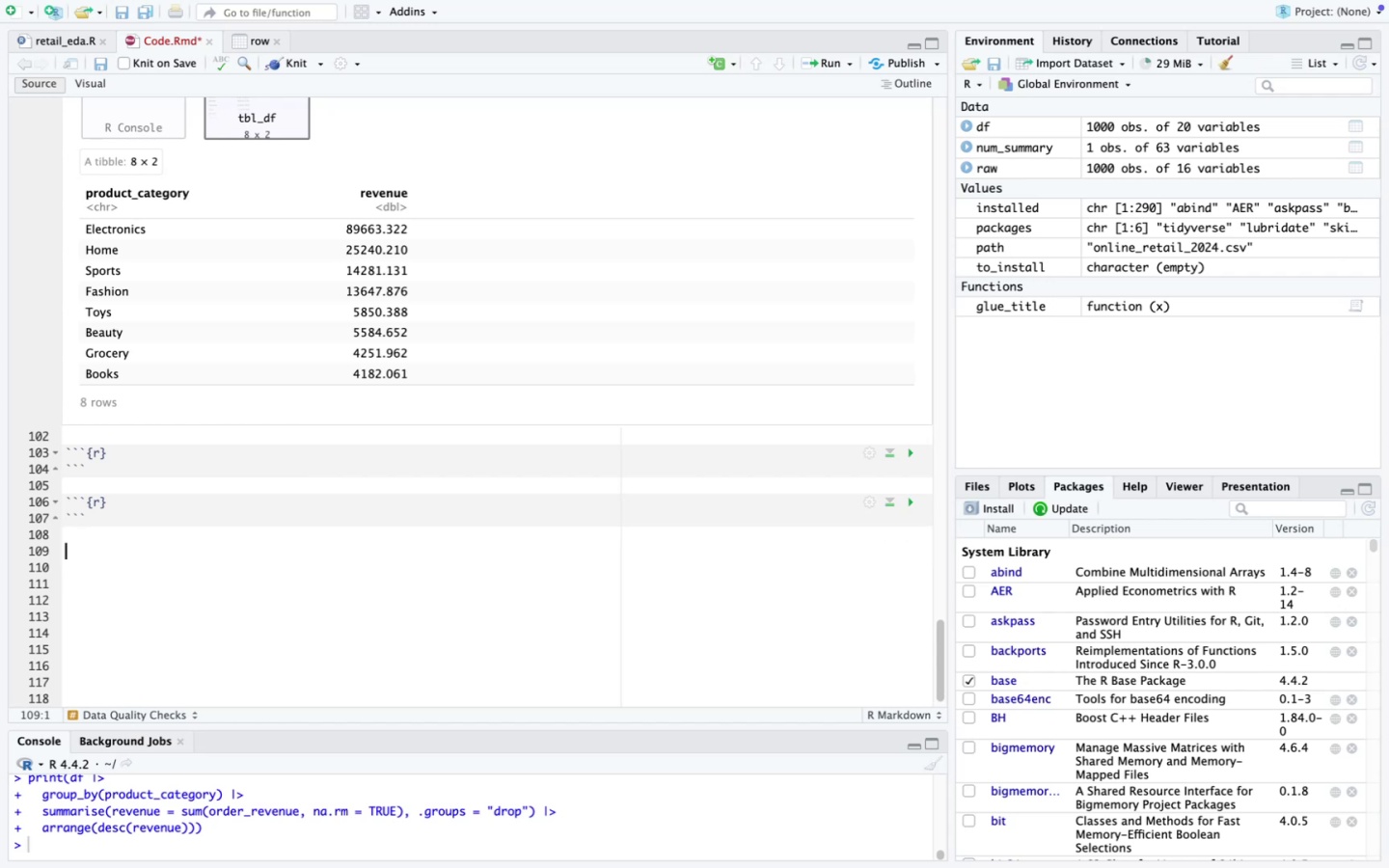 
key(Meta+V)
 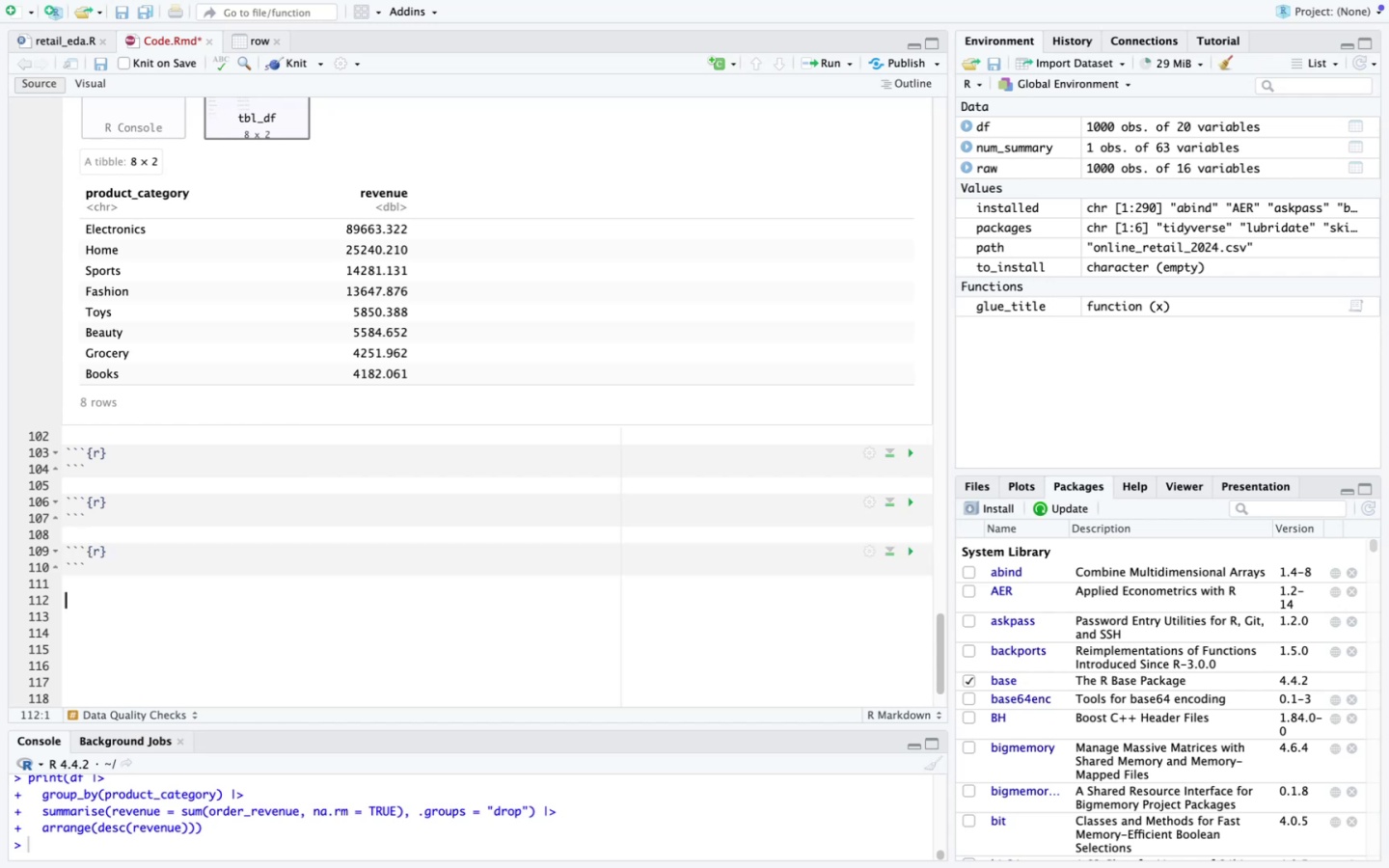 
key(Meta+V)
 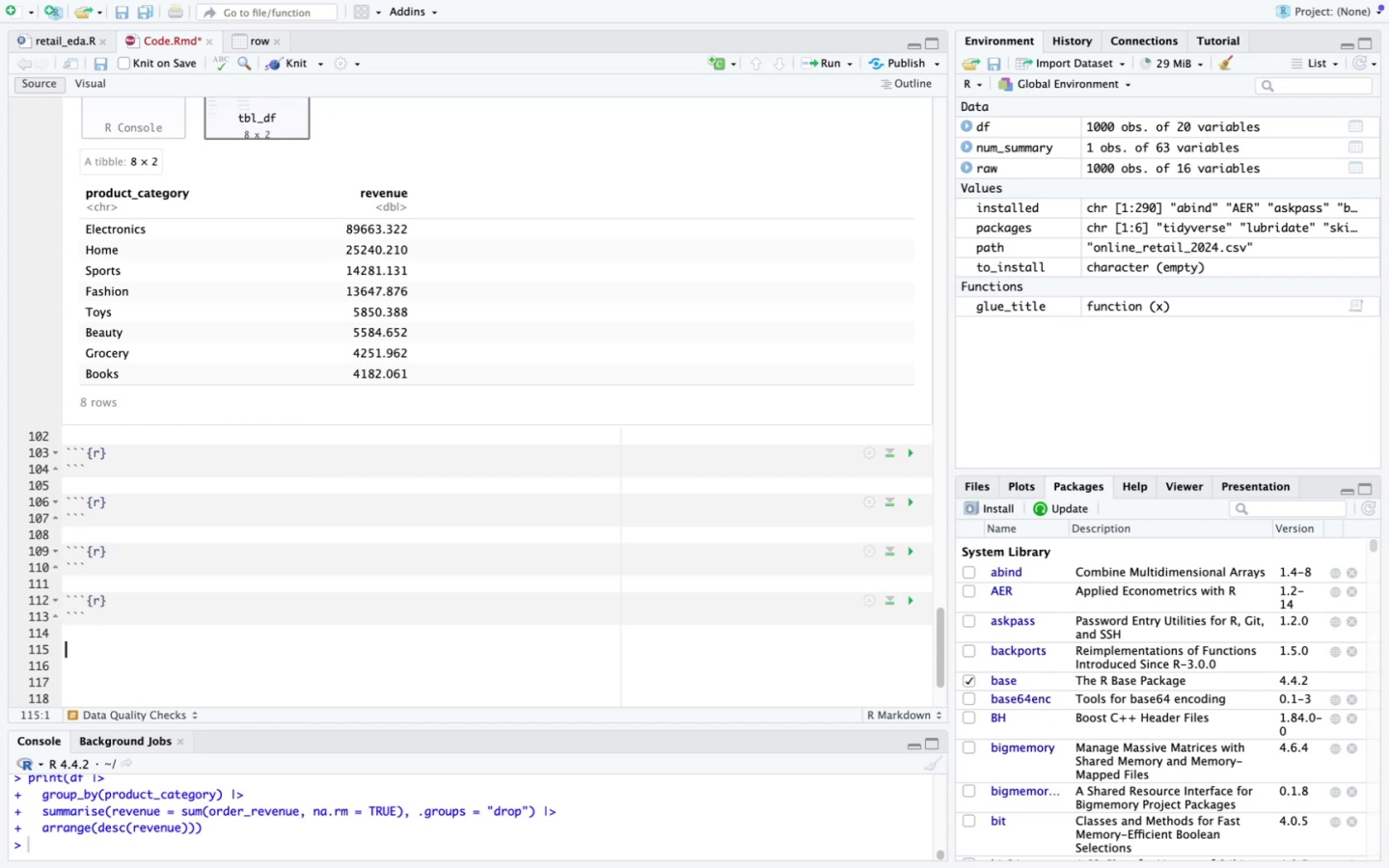 
key(Meta+V)
 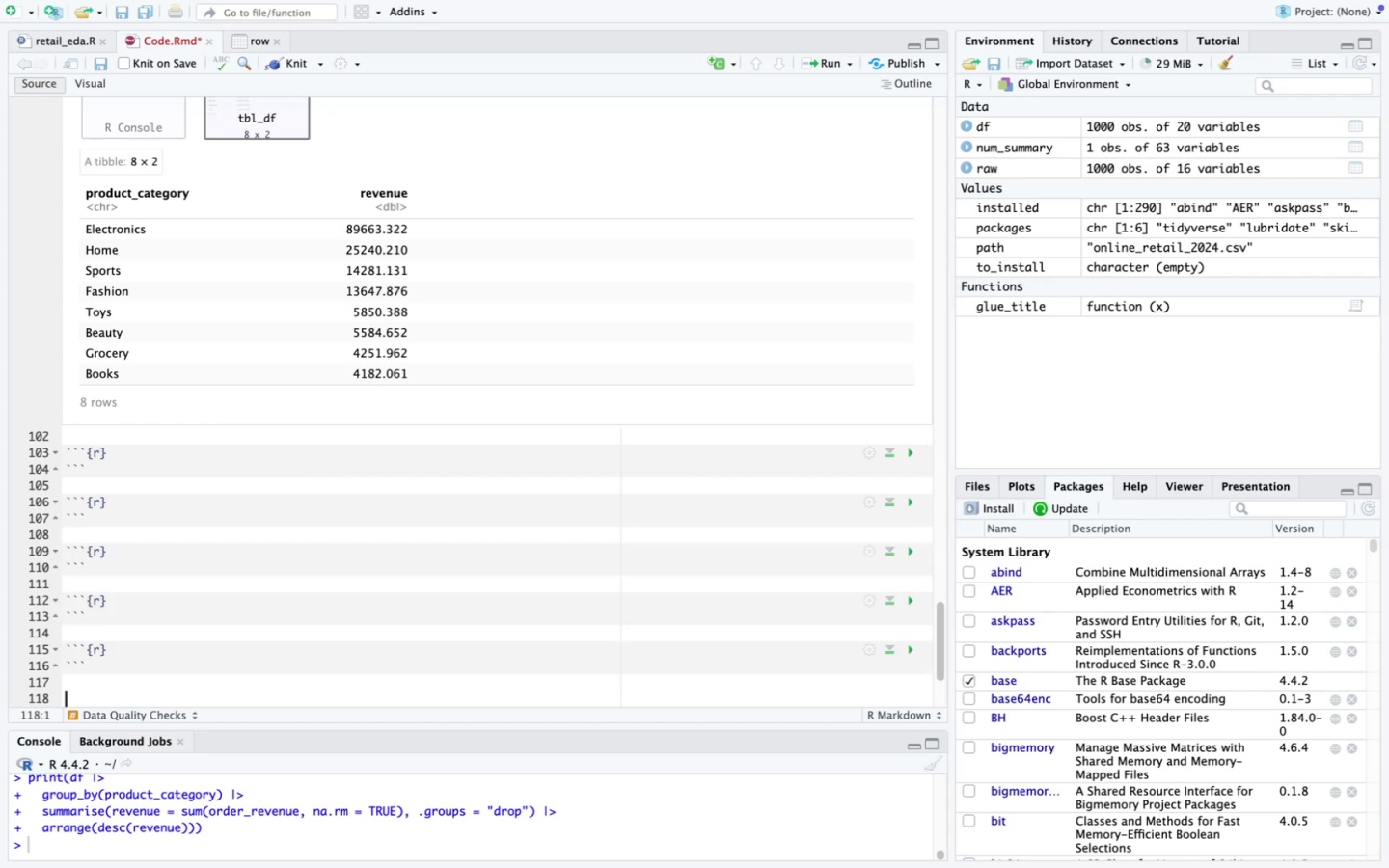 
key(Meta+V)
 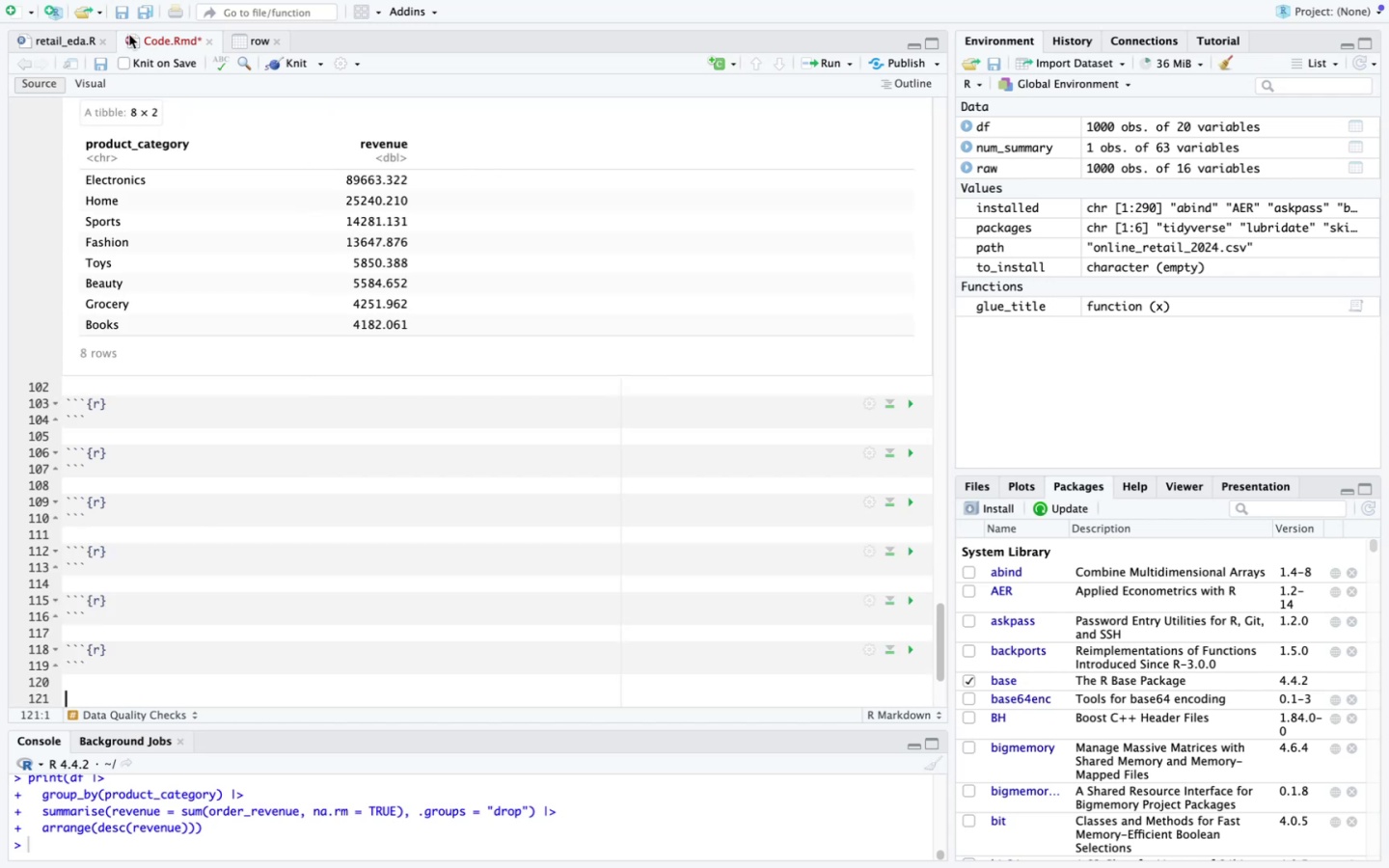 
key(Meta+S)
 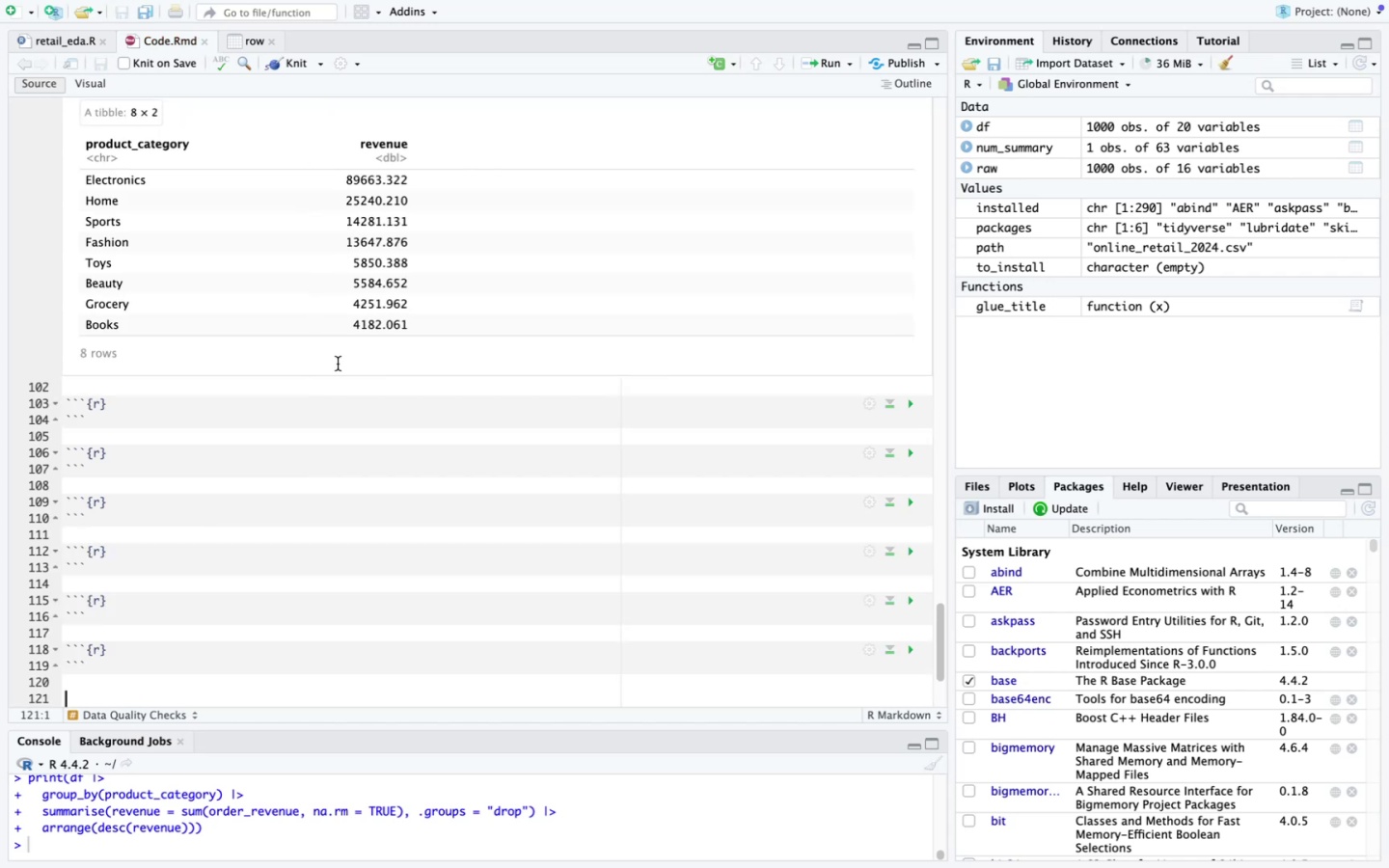 
scroll: coordinate [387, 385], scroll_direction: up, amount: 14.0
 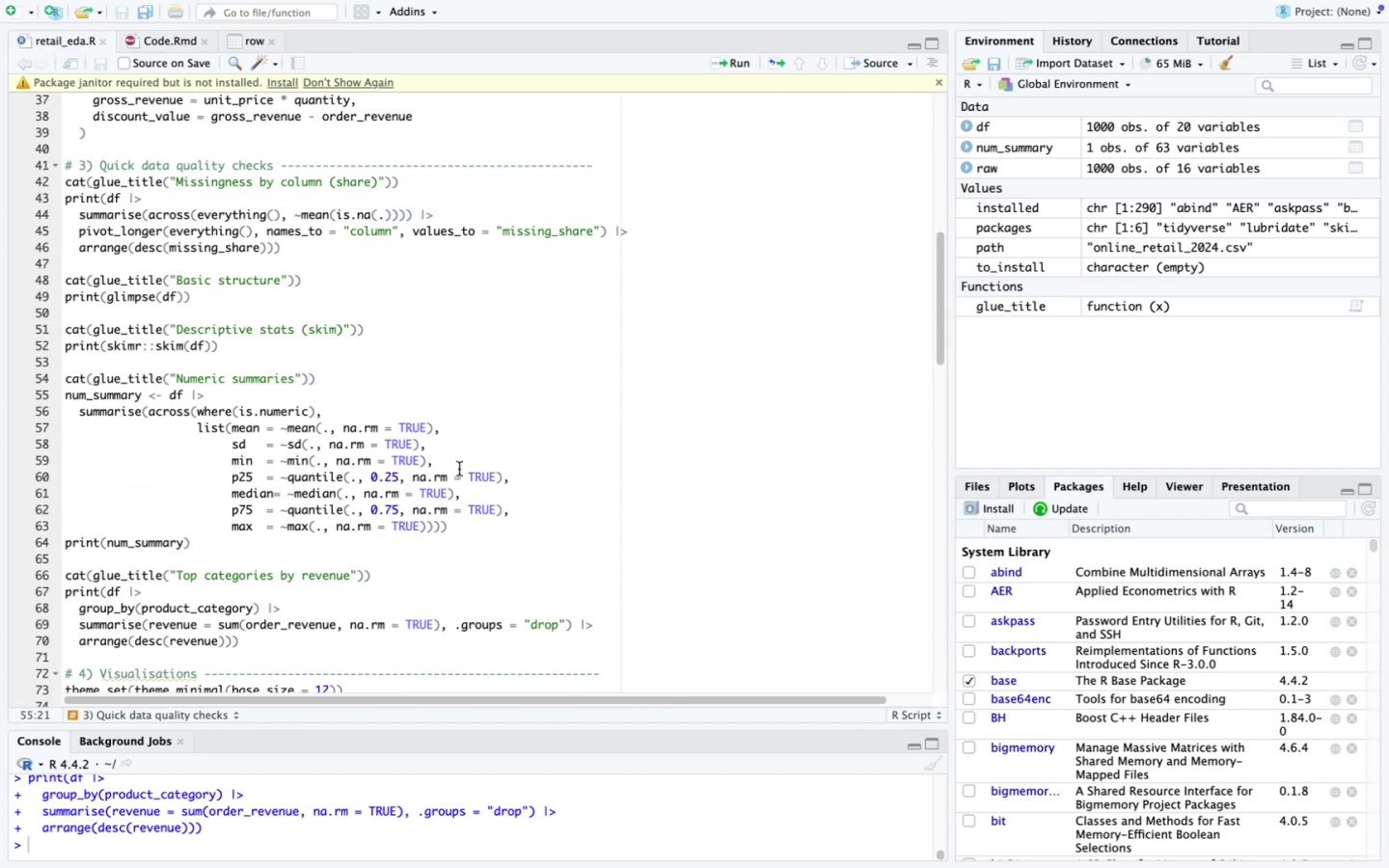 
wait(7.53)
 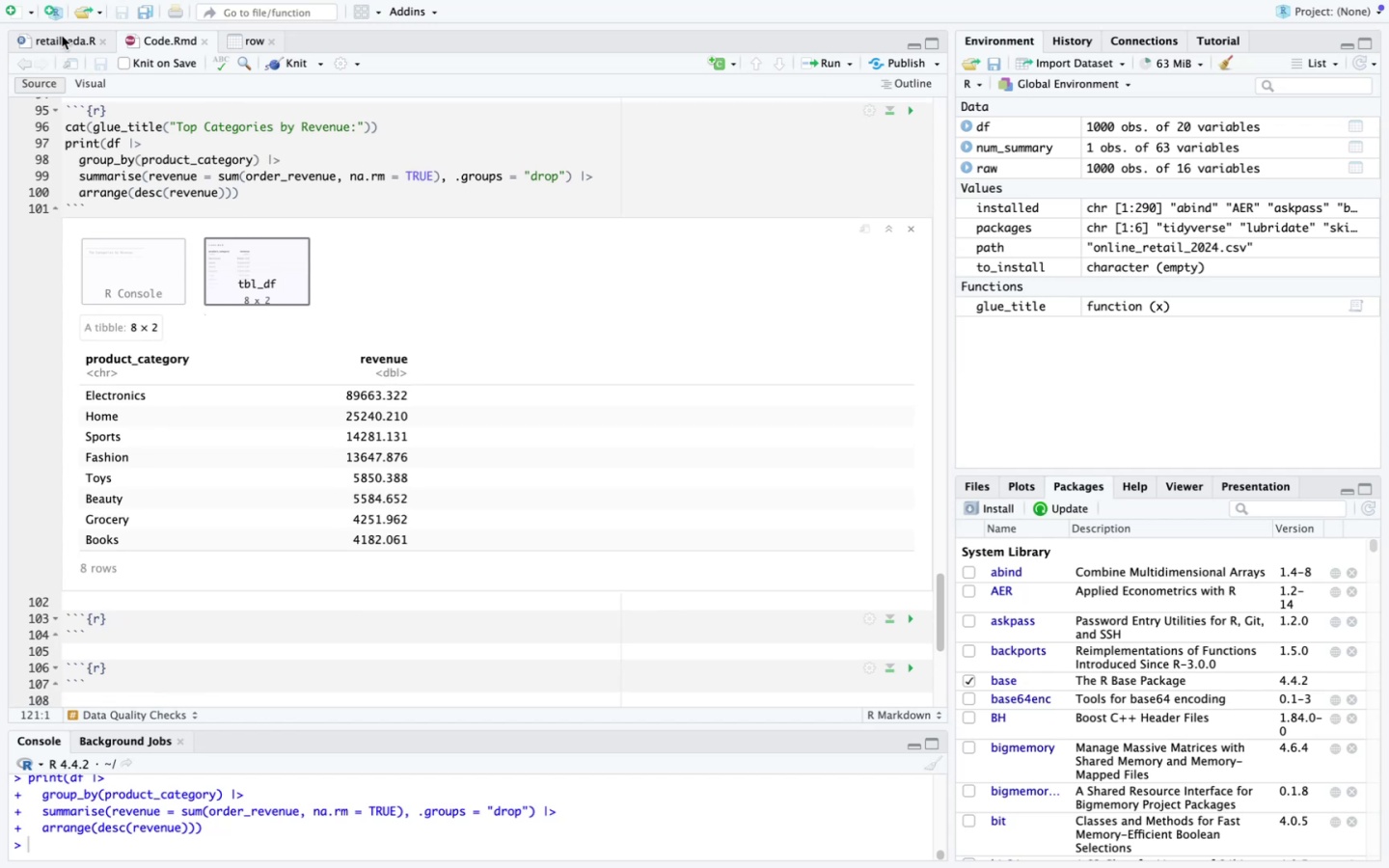 
scroll: coordinate [378, 423], scroll_direction: down, amount: 29.0
 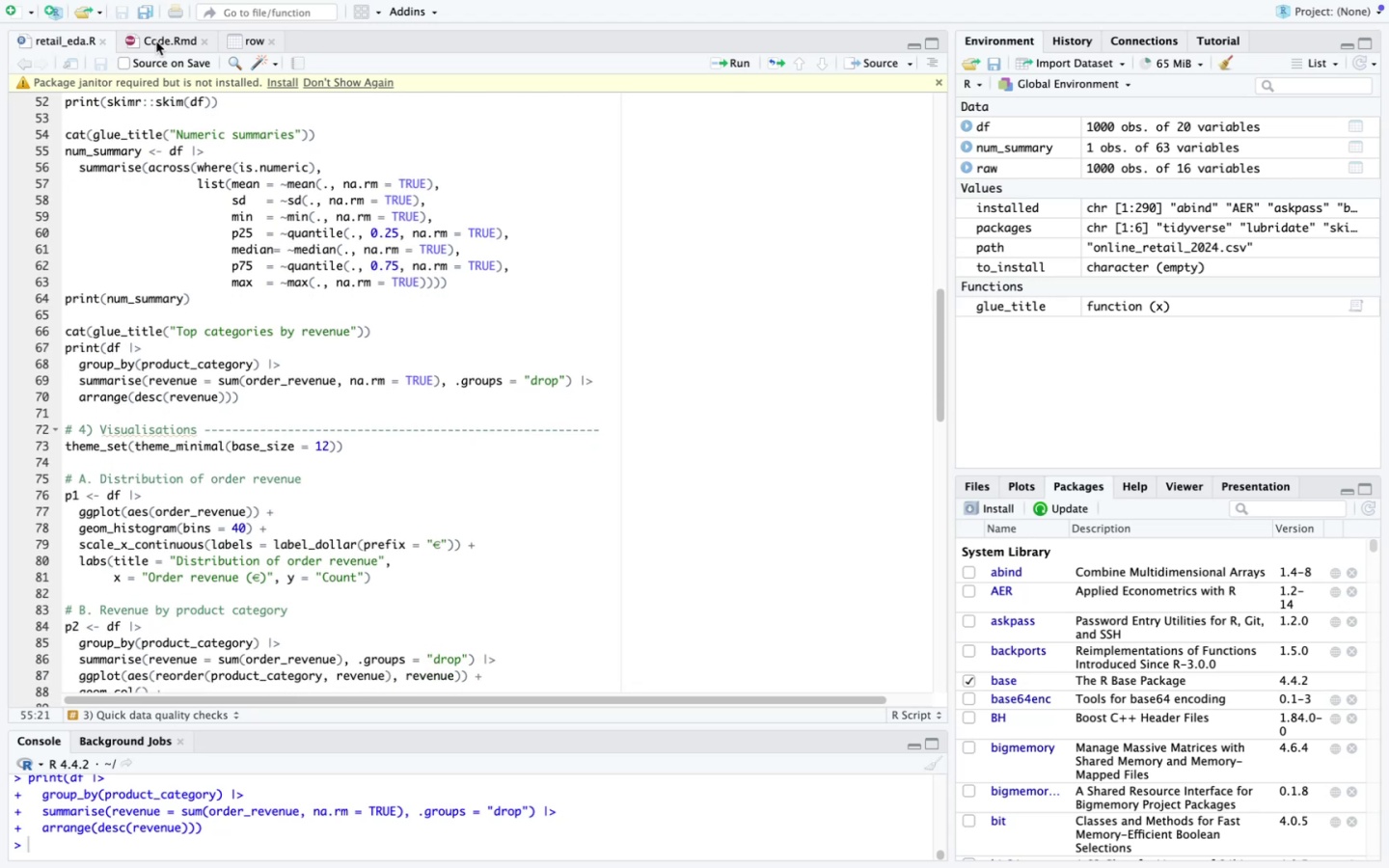 
left_click([156, 41])
 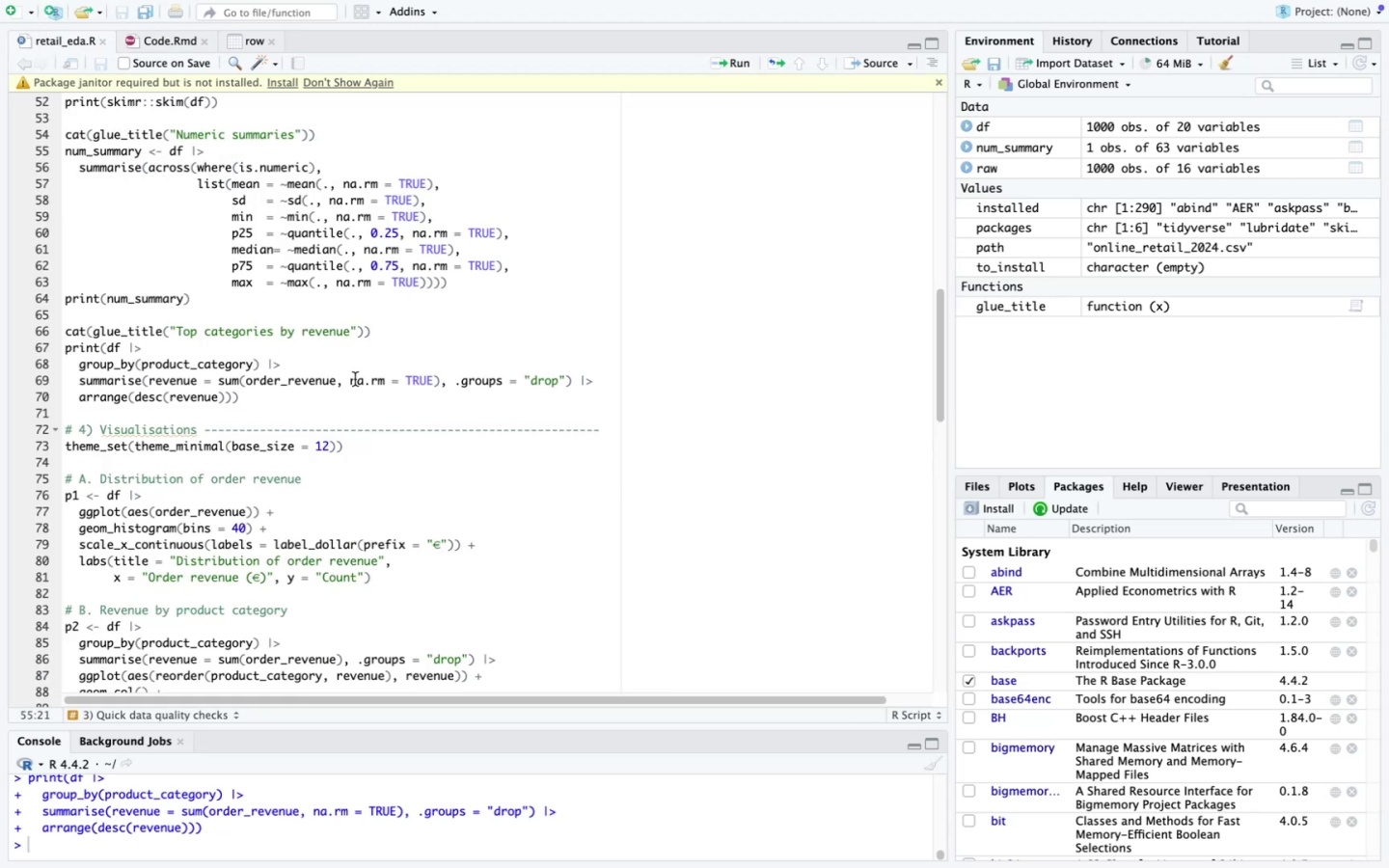 
scroll: coordinate [355, 379], scroll_direction: down, amount: 21.0
 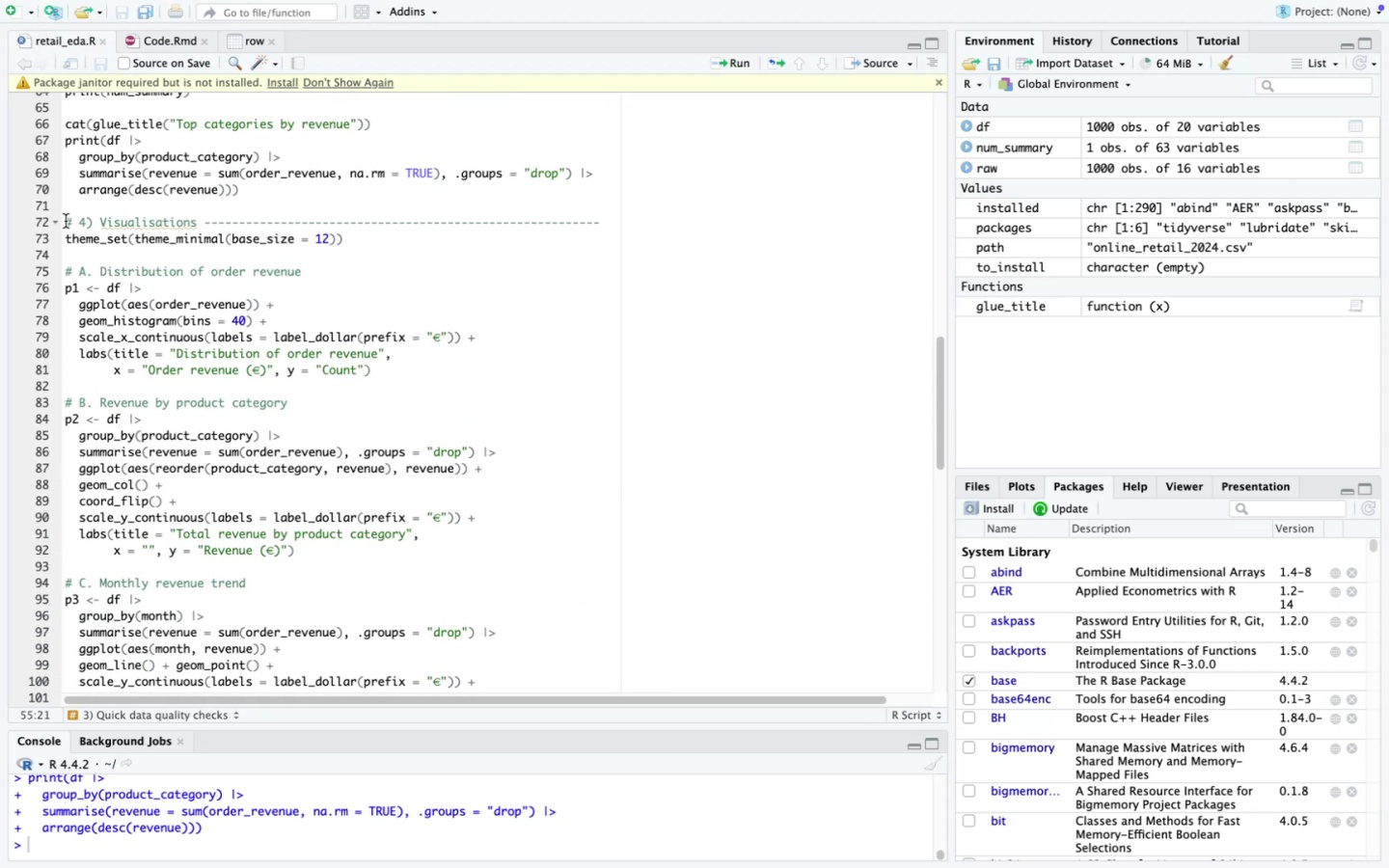 
left_click_drag(start_coordinate=[66, 221], to_coordinate=[334, 418])
 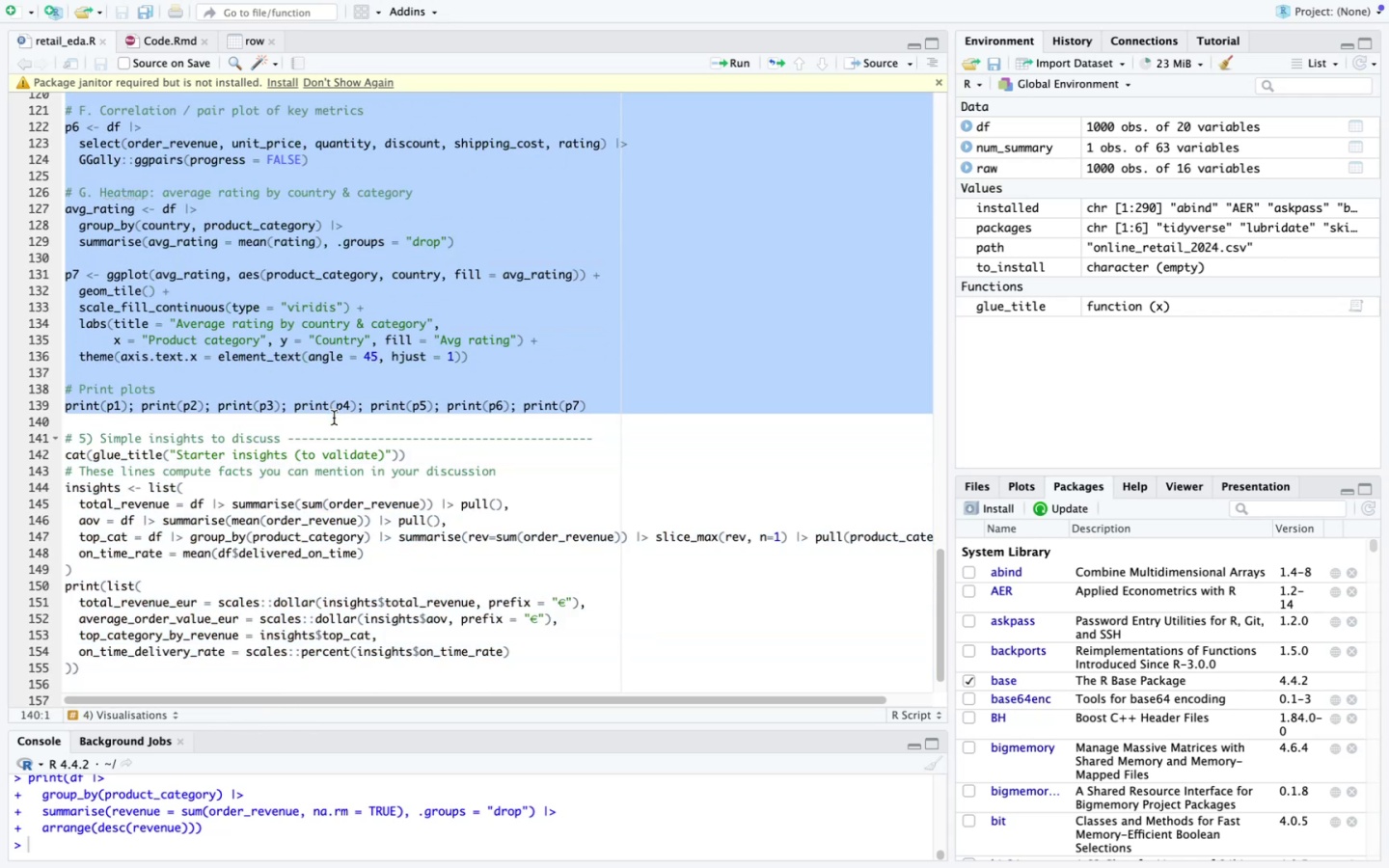 
key(Meta+CommandLeft)
 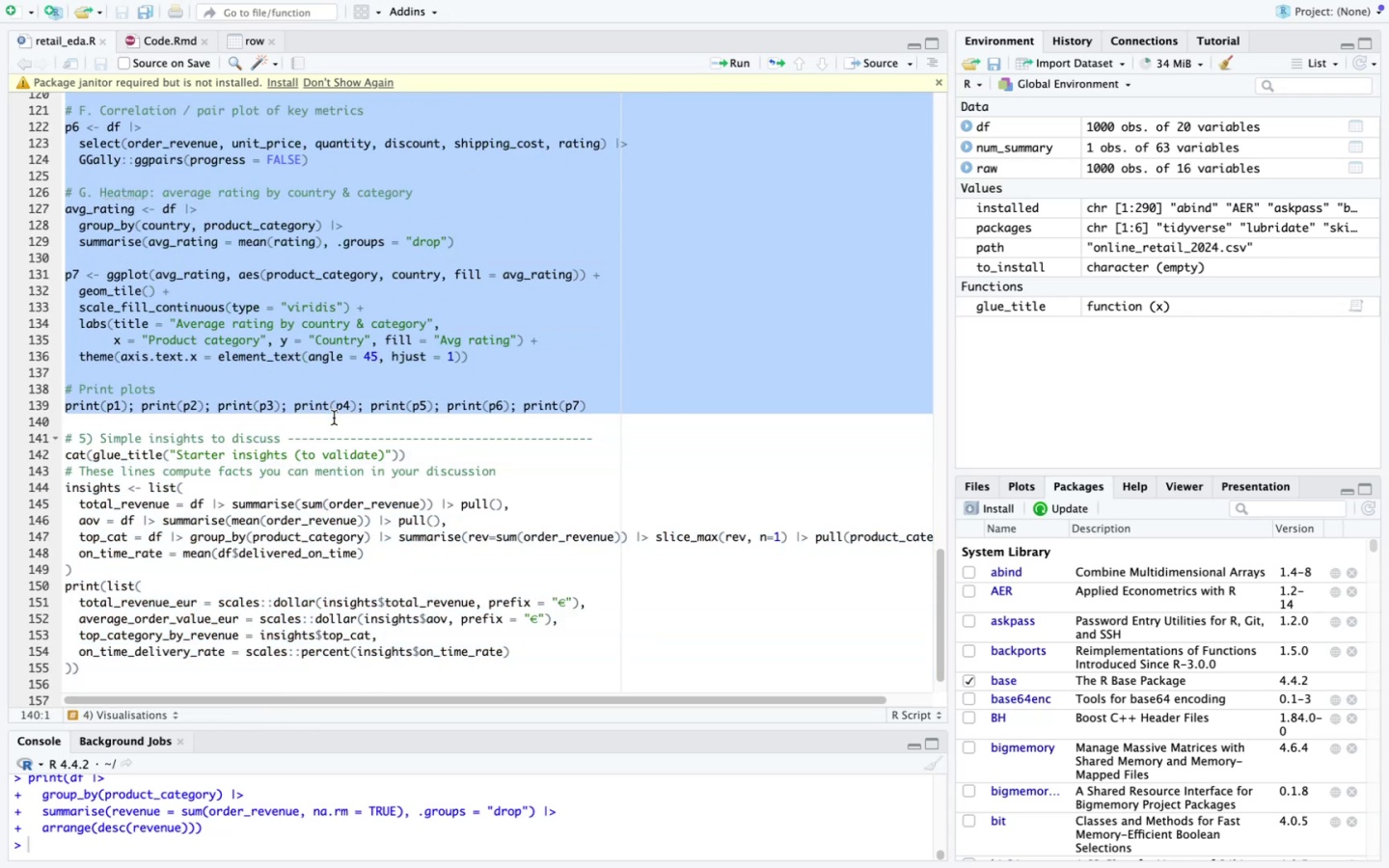 
key(Meta+C)
 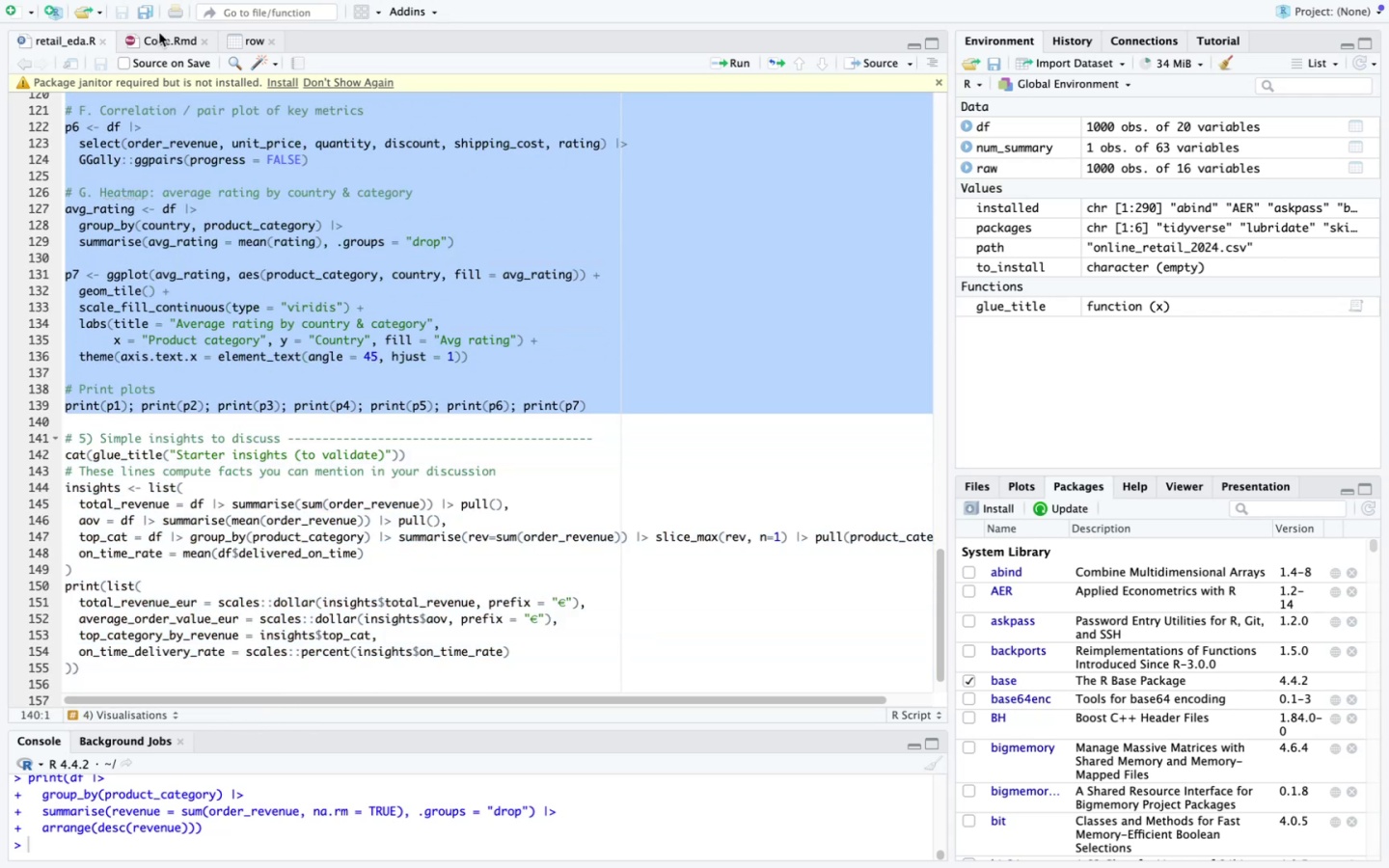 
left_click([154, 39])
 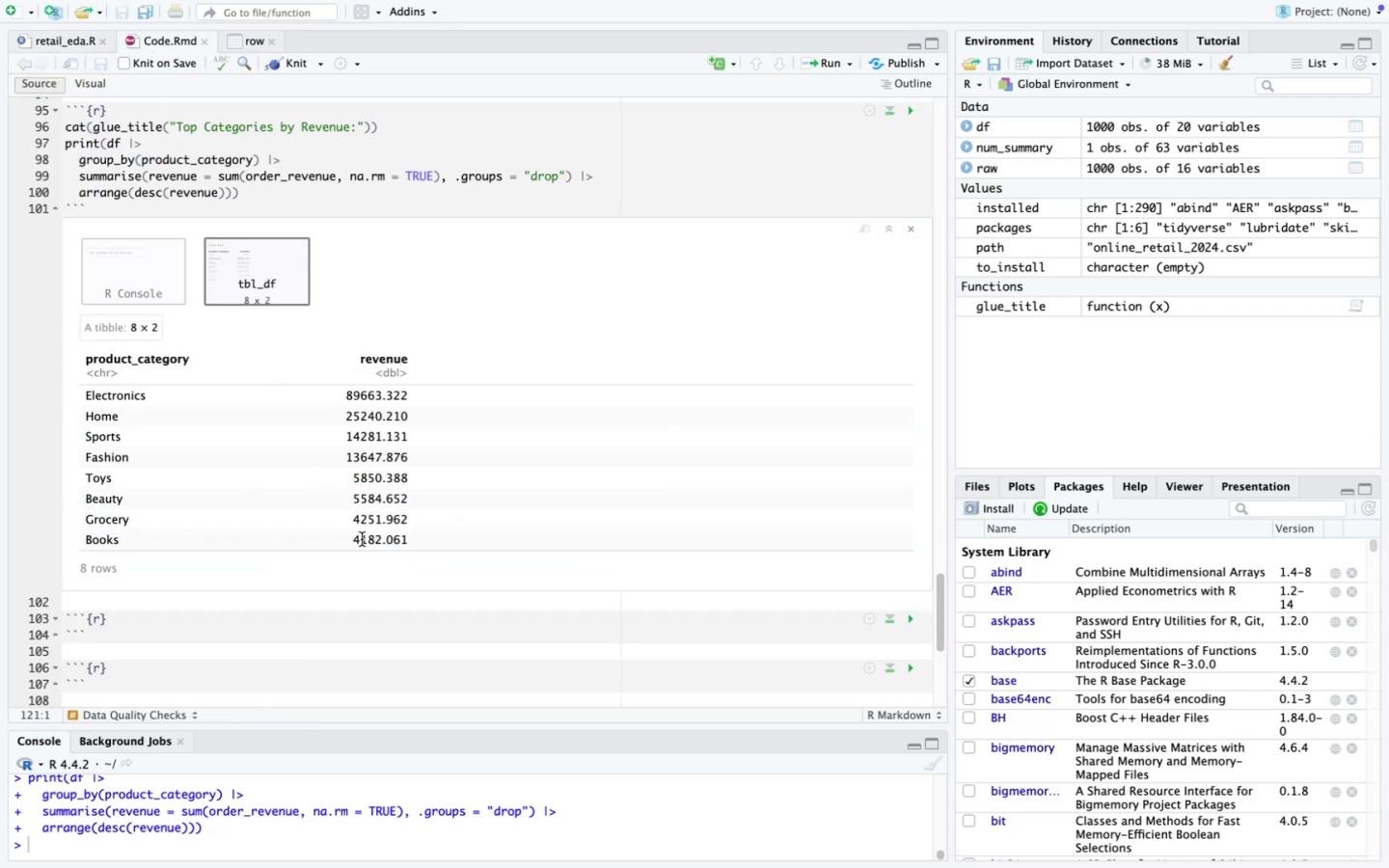 
scroll: coordinate [362, 539], scroll_direction: down, amount: 14.0
 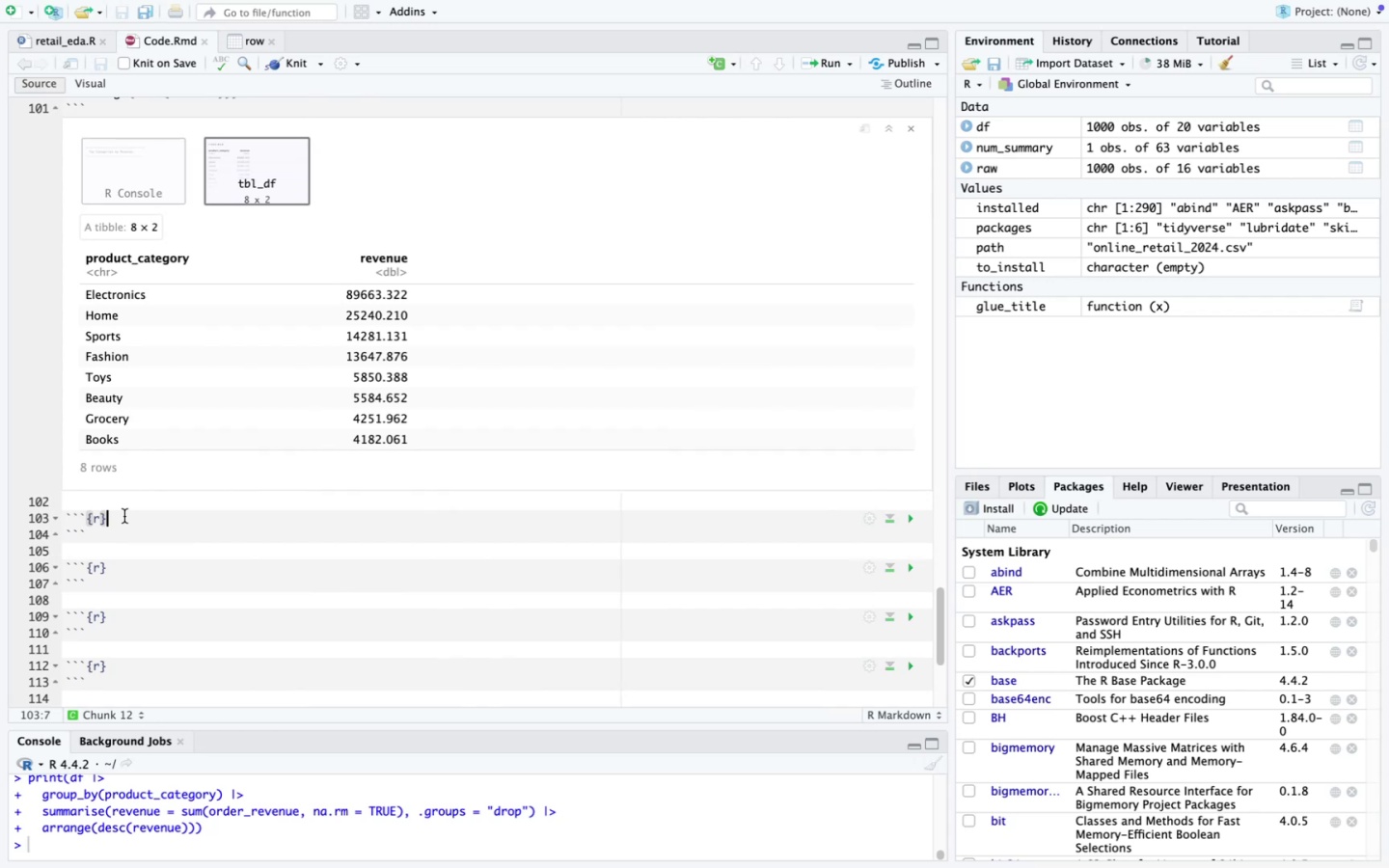 
key(Enter)
 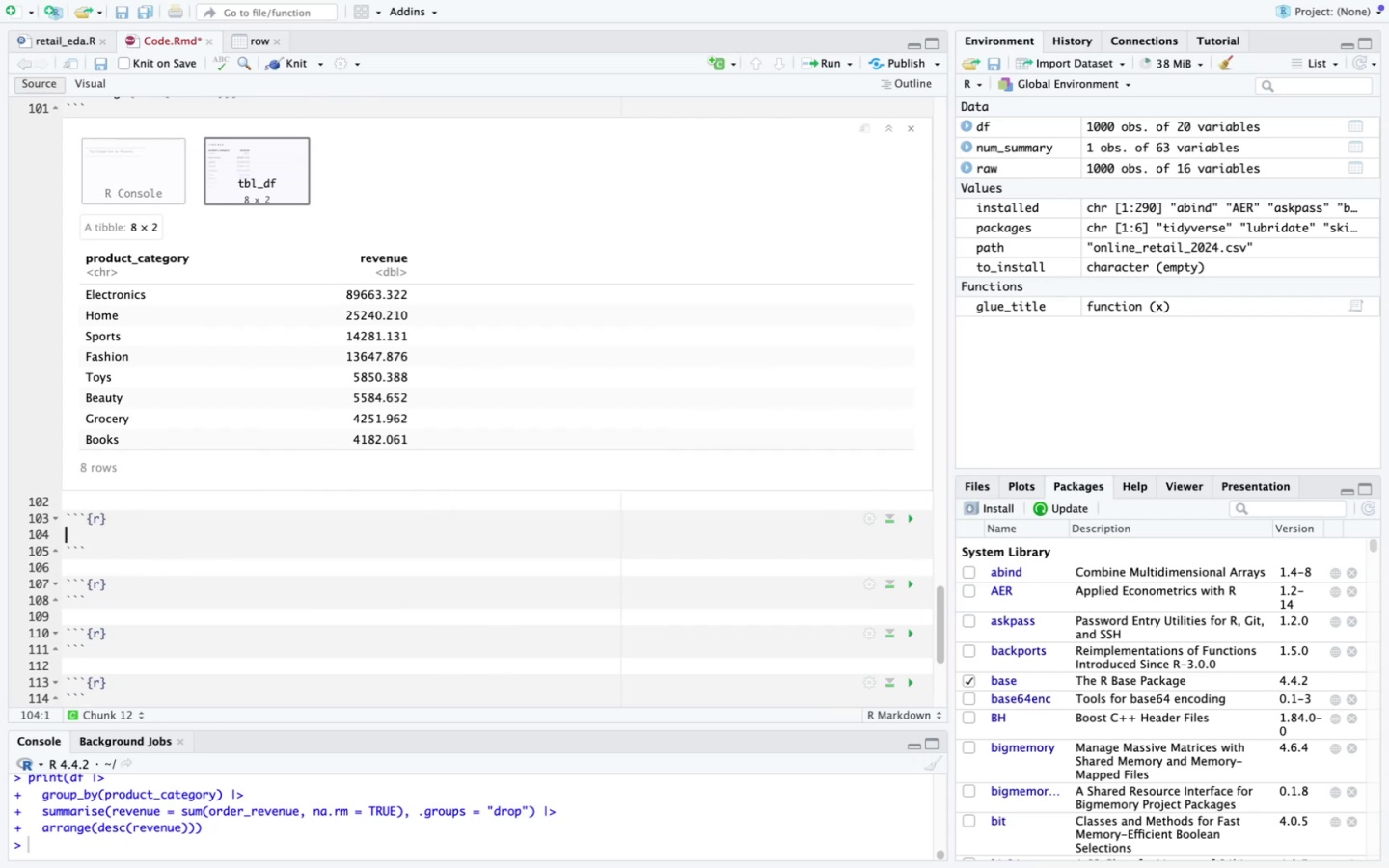 
key(Meta+V)
 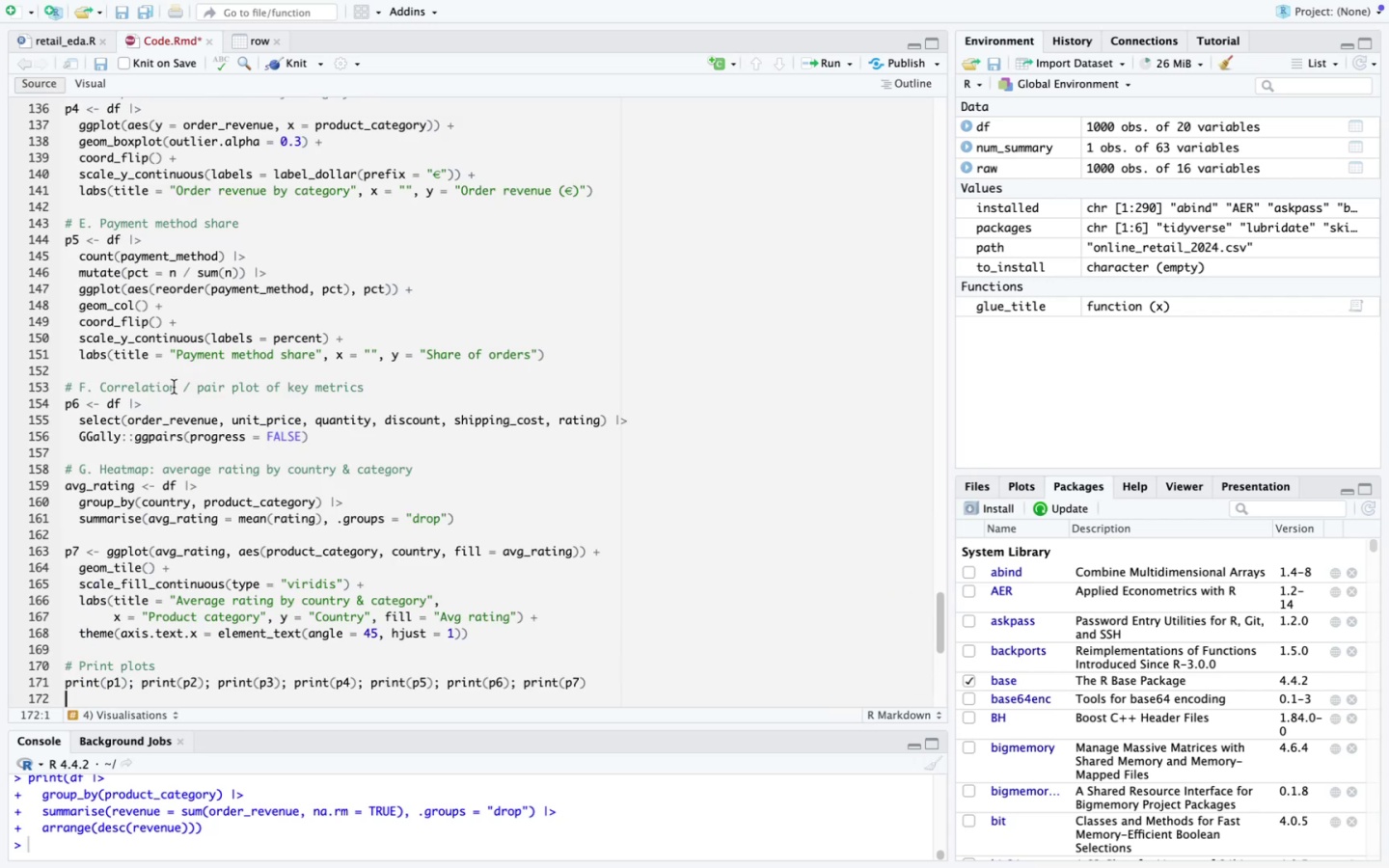 
scroll: coordinate [174, 387], scroll_direction: up, amount: 28.0
 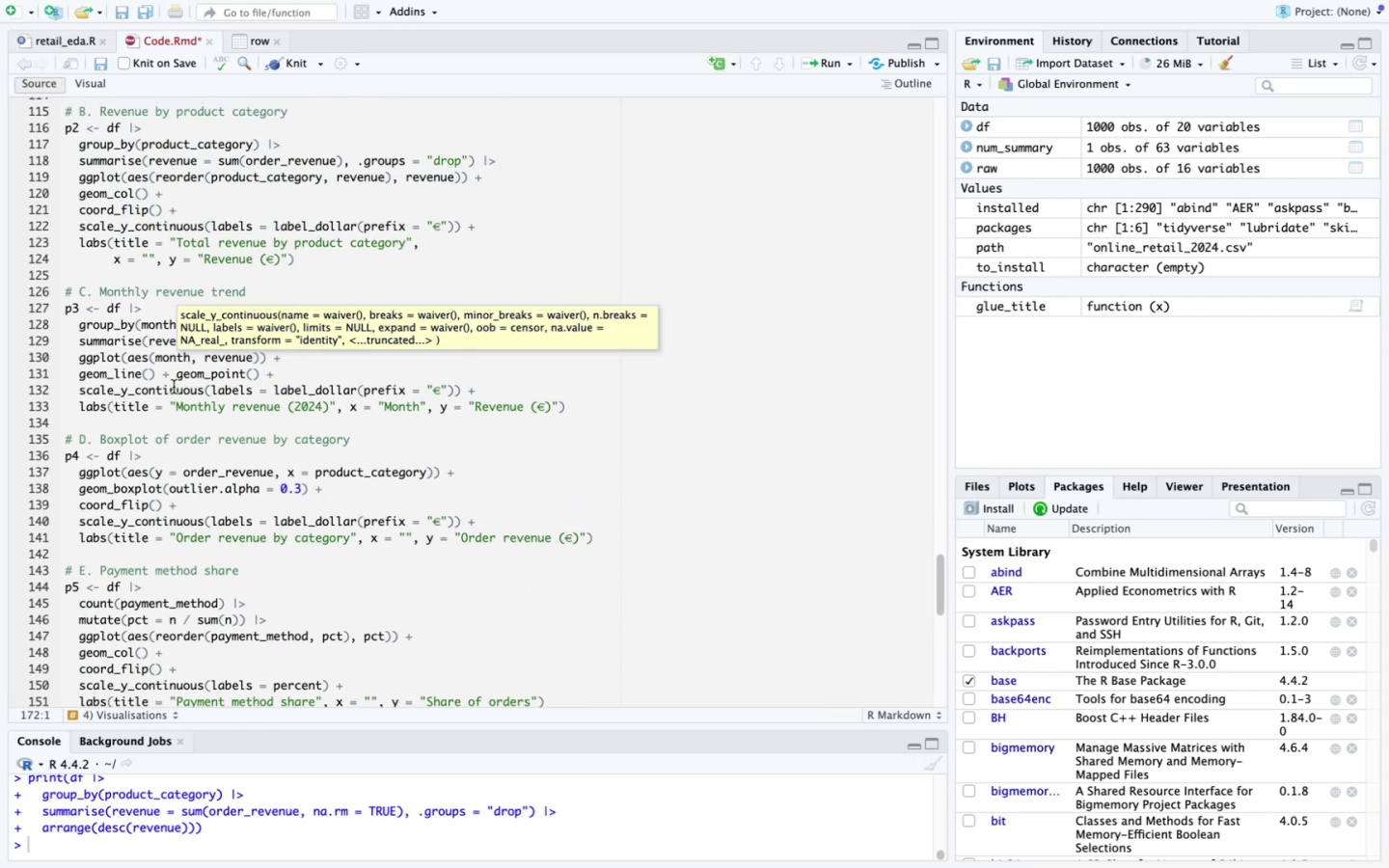 
key(Meta+CommandLeft)
 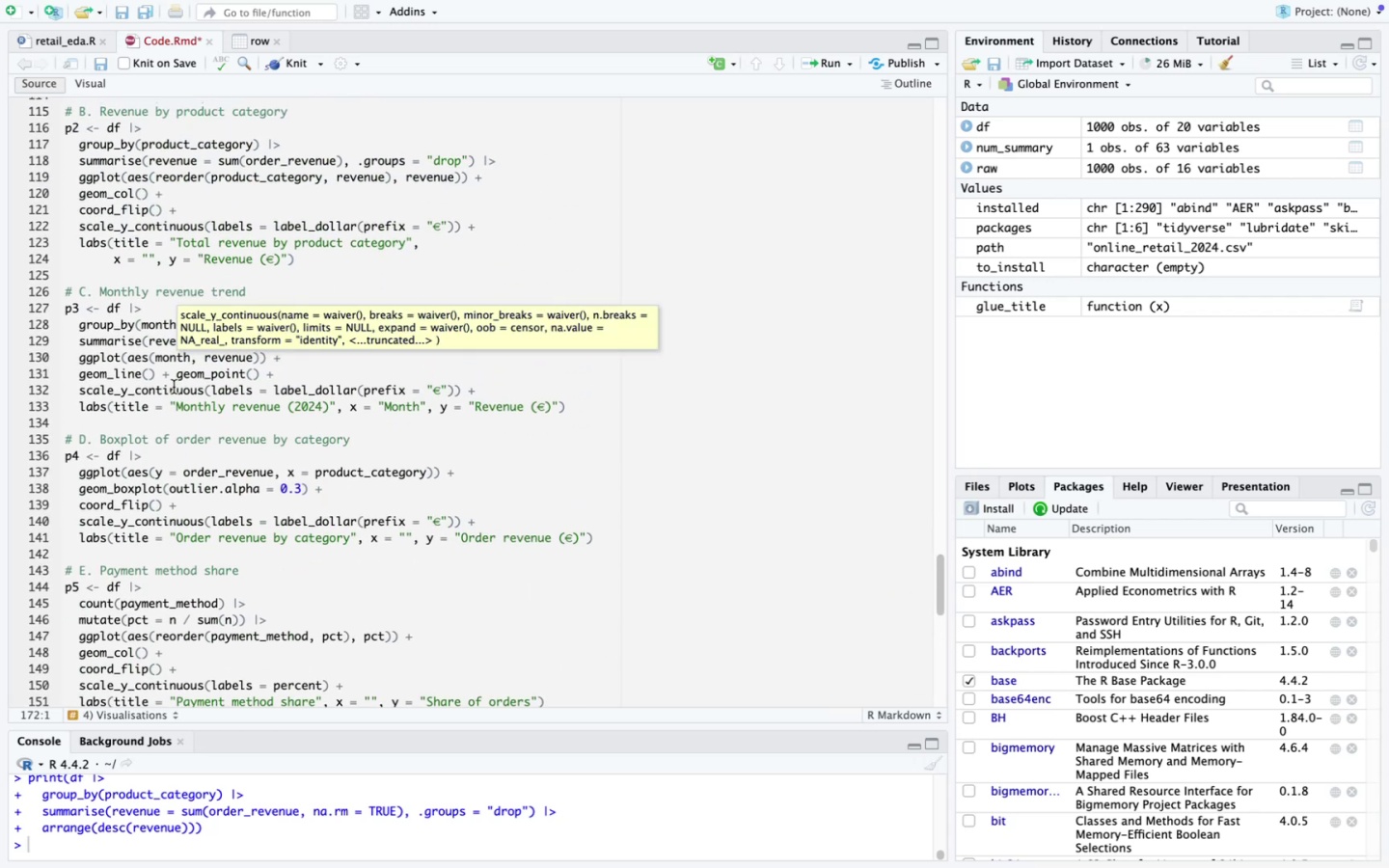 
key(Meta+Z)
 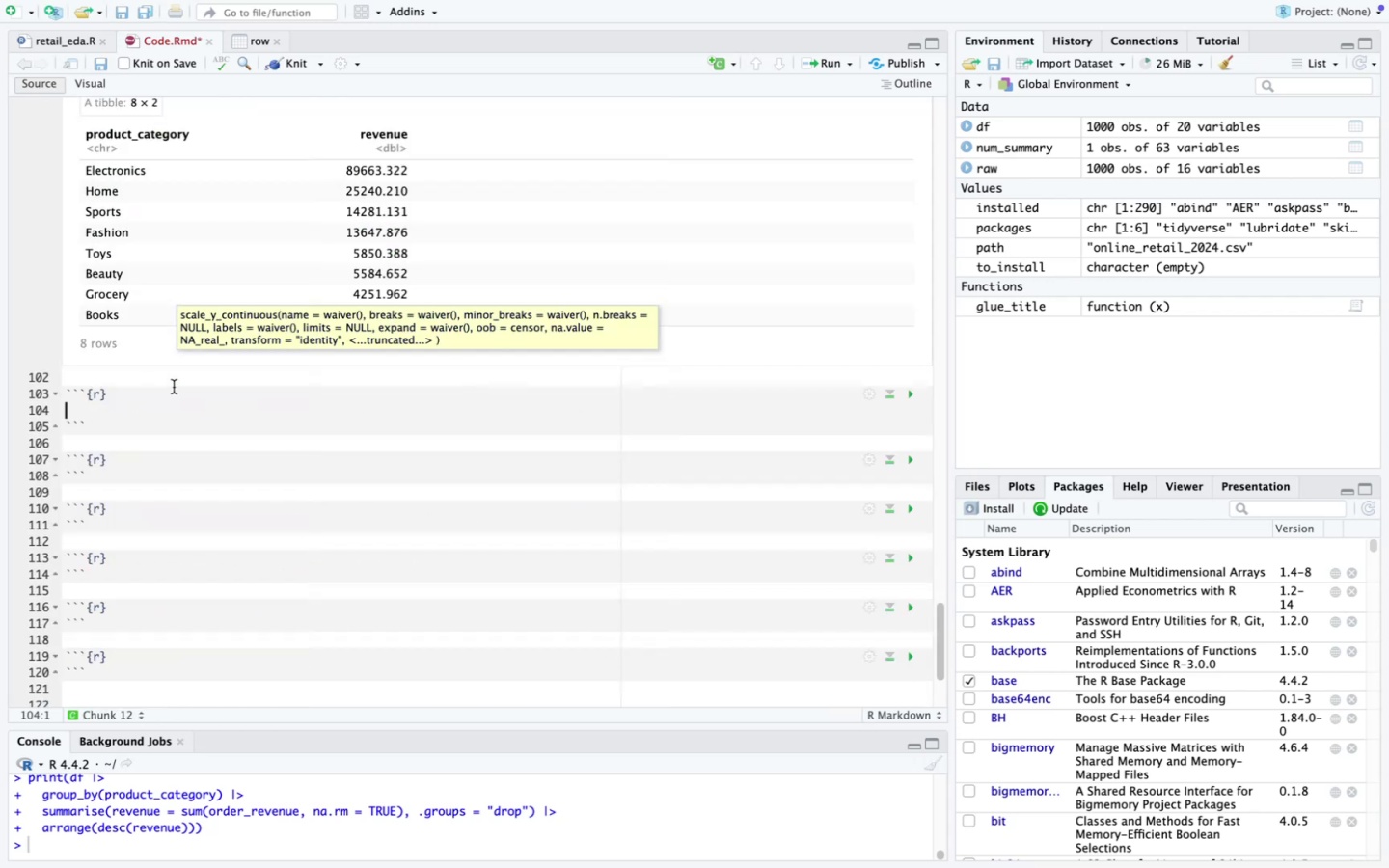 
scroll: coordinate [174, 387], scroll_direction: down, amount: 12.0
 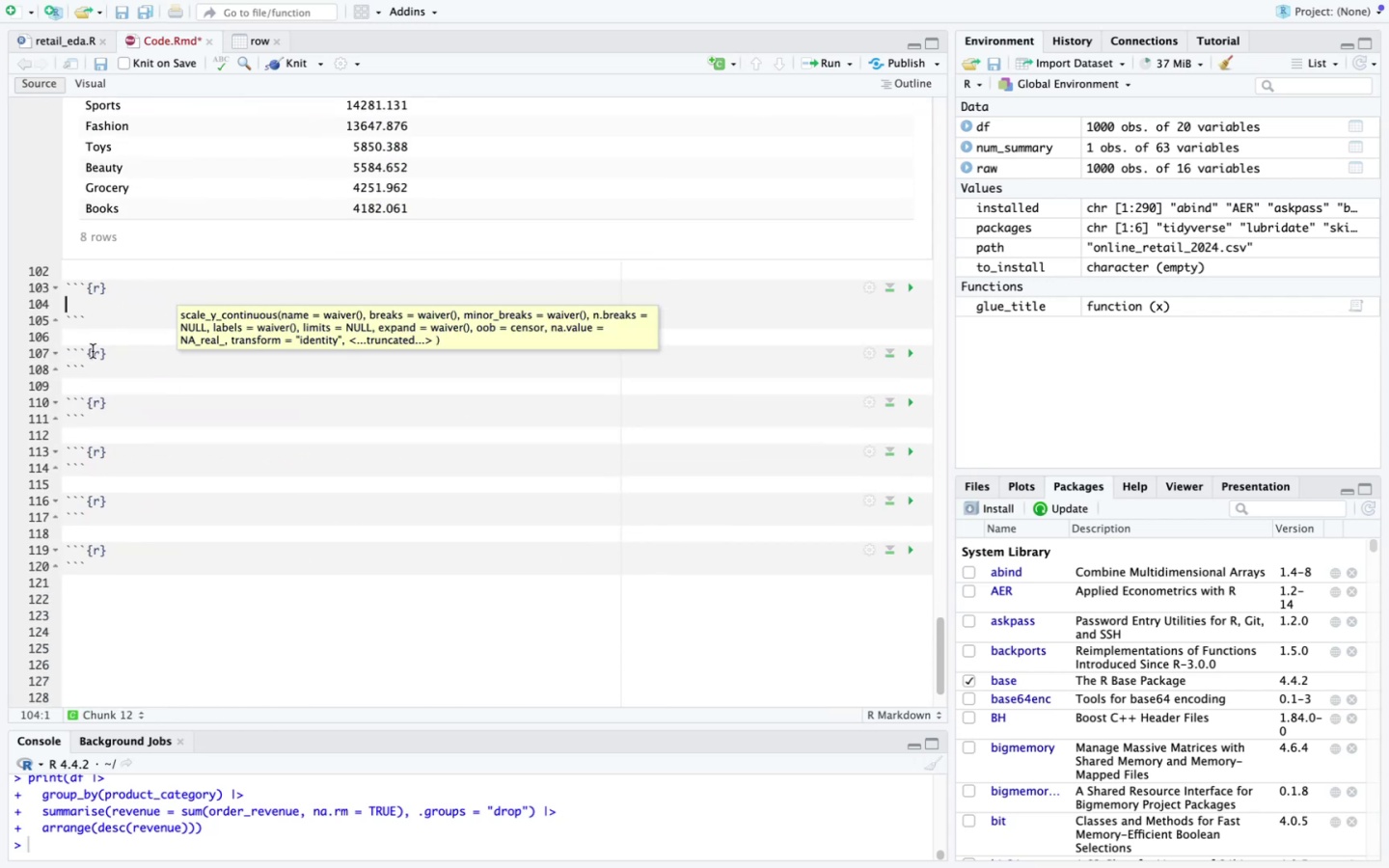 
left_click([112, 353])
 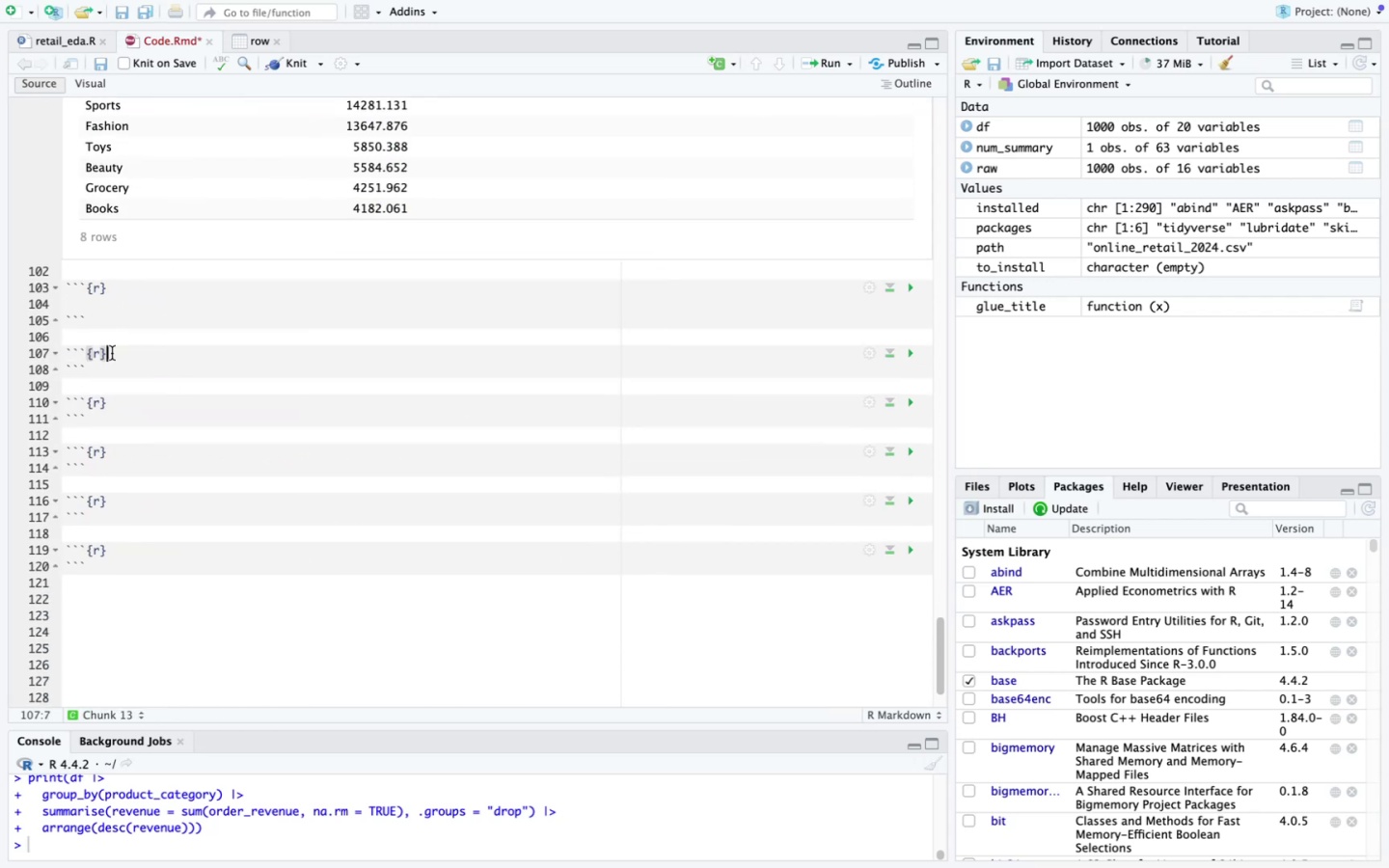 
key(Enter)
 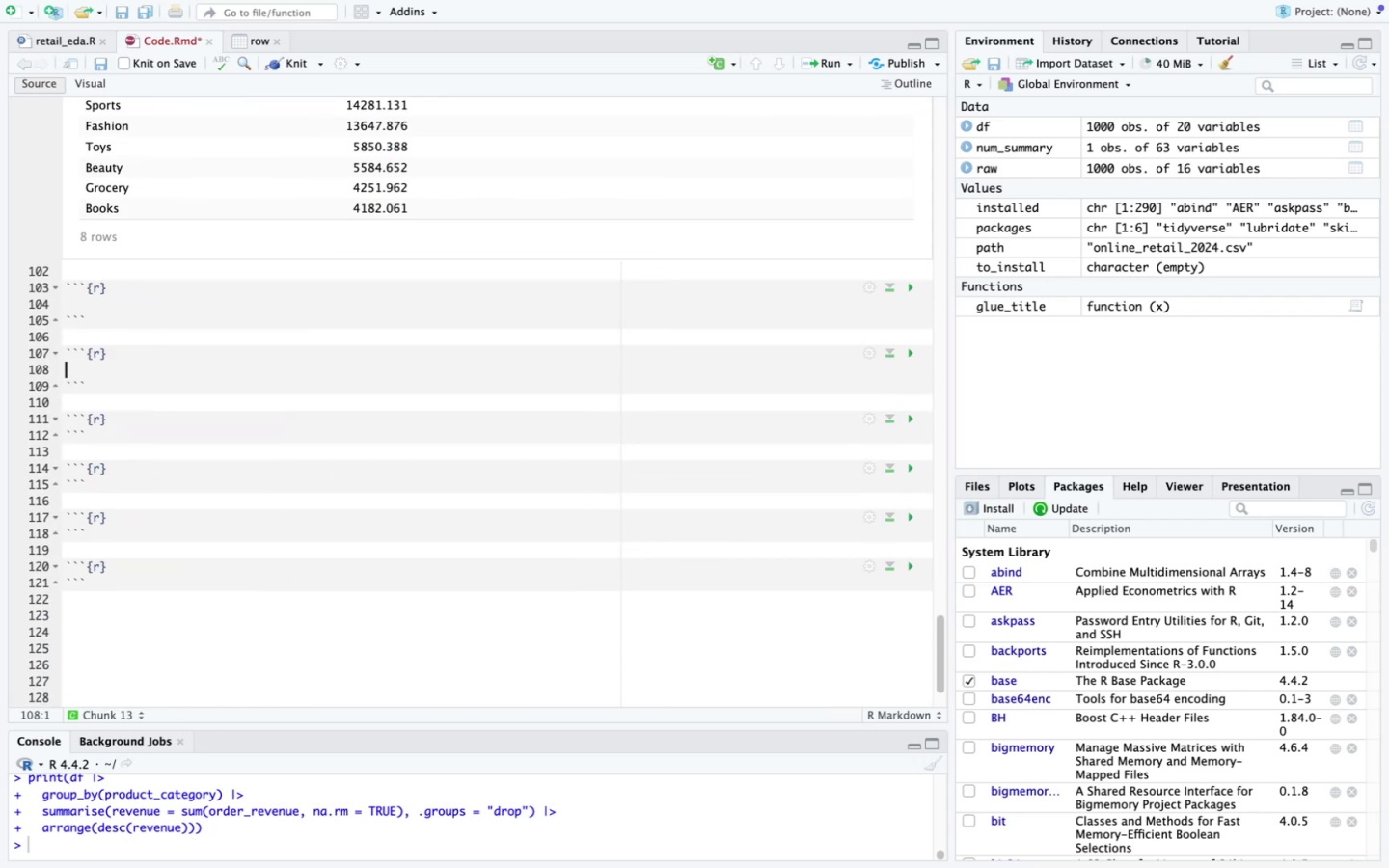 
key(Meta+V)
 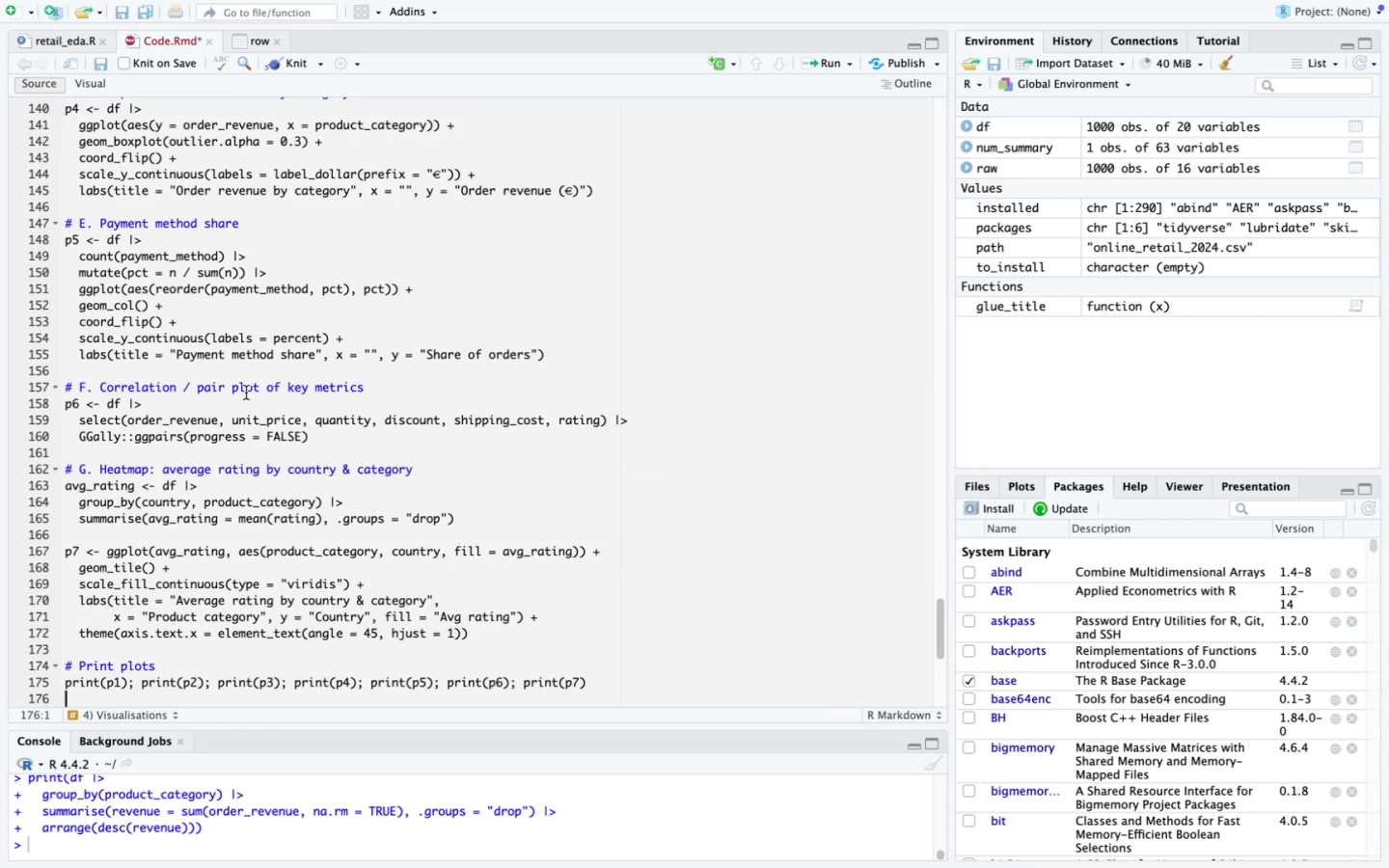 
scroll: coordinate [246, 393], scroll_direction: up, amount: 69.0
 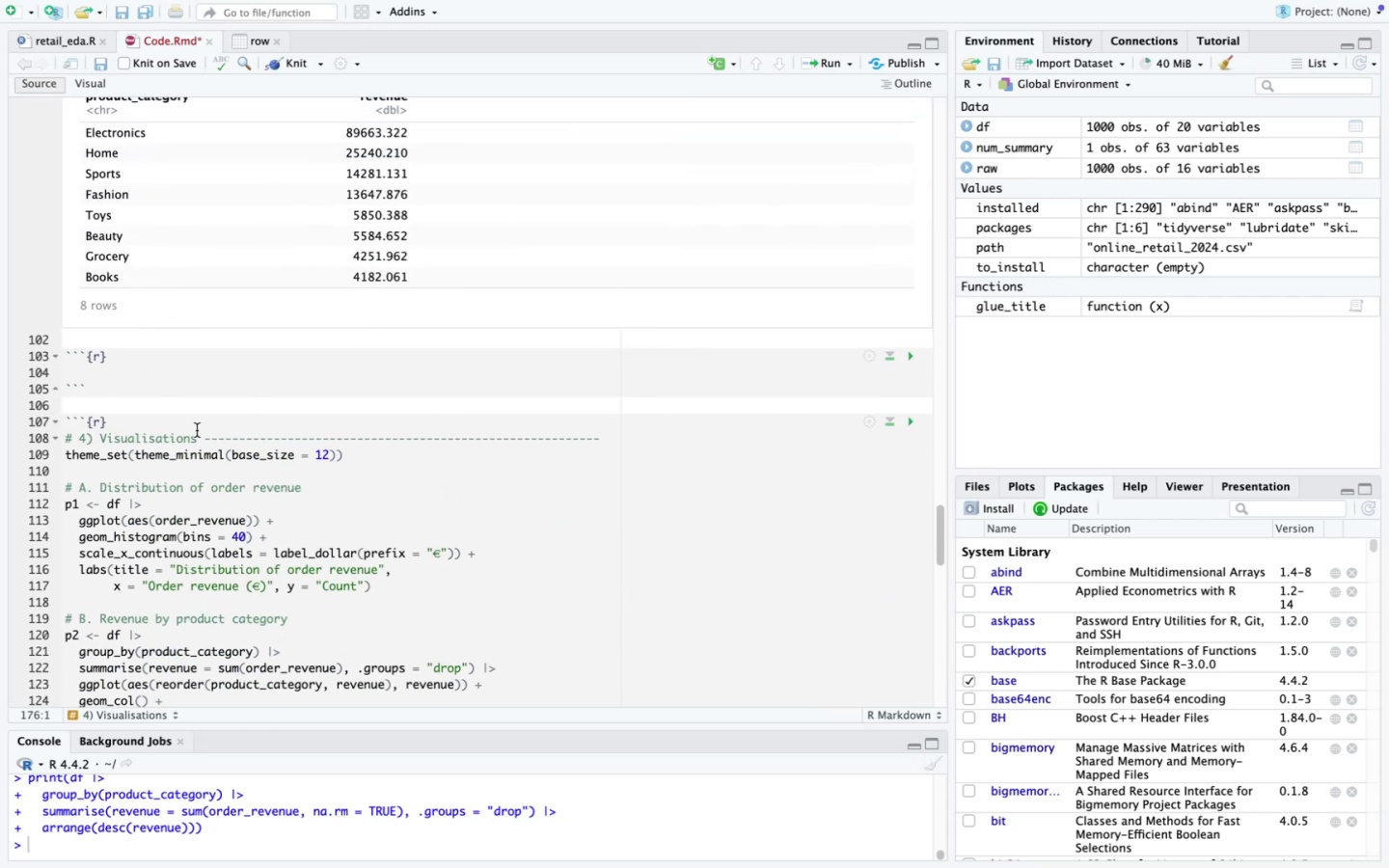 
left_click_drag(start_coordinate=[195, 441], to_coordinate=[97, 433])
 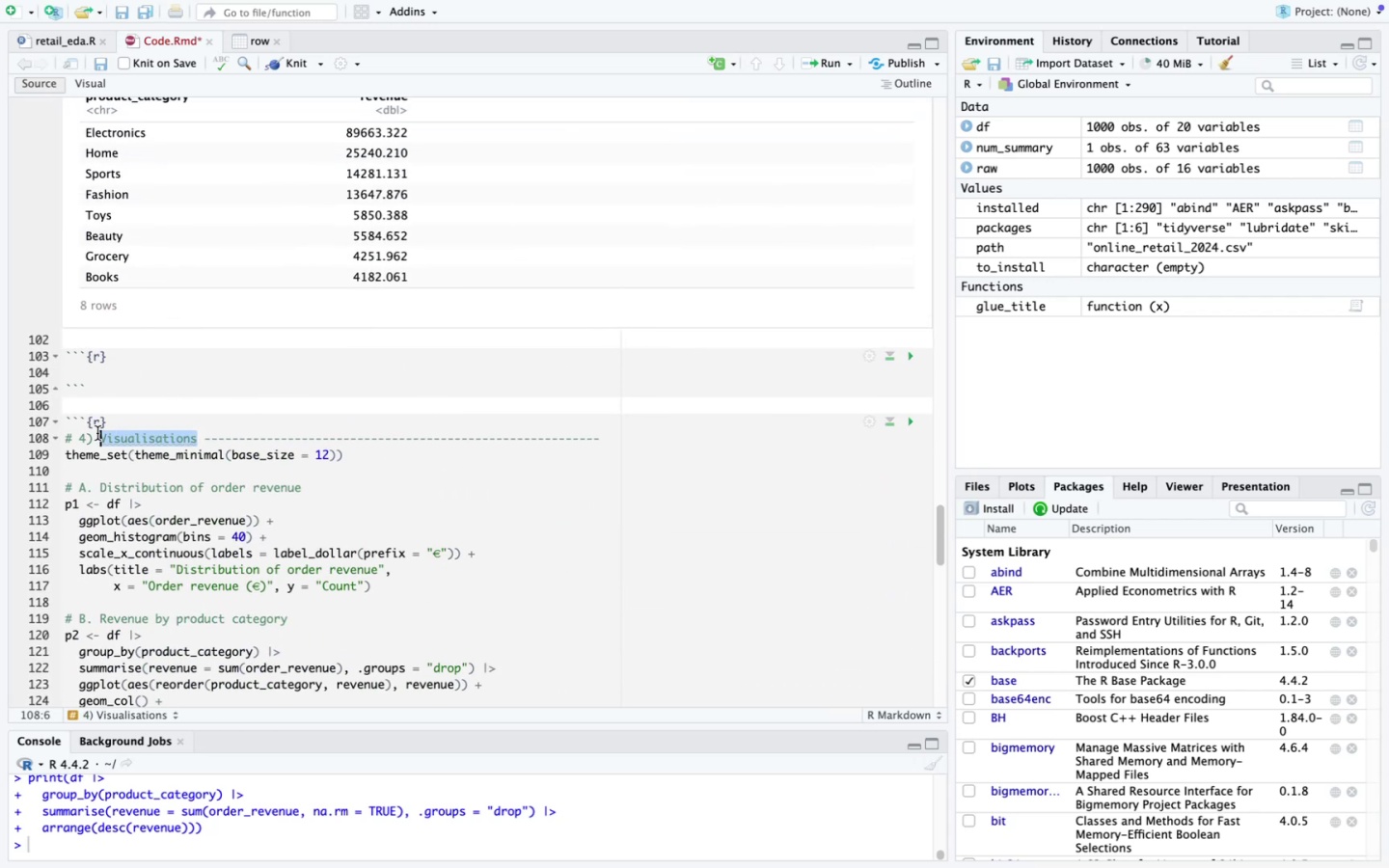 
key(Meta+C)
 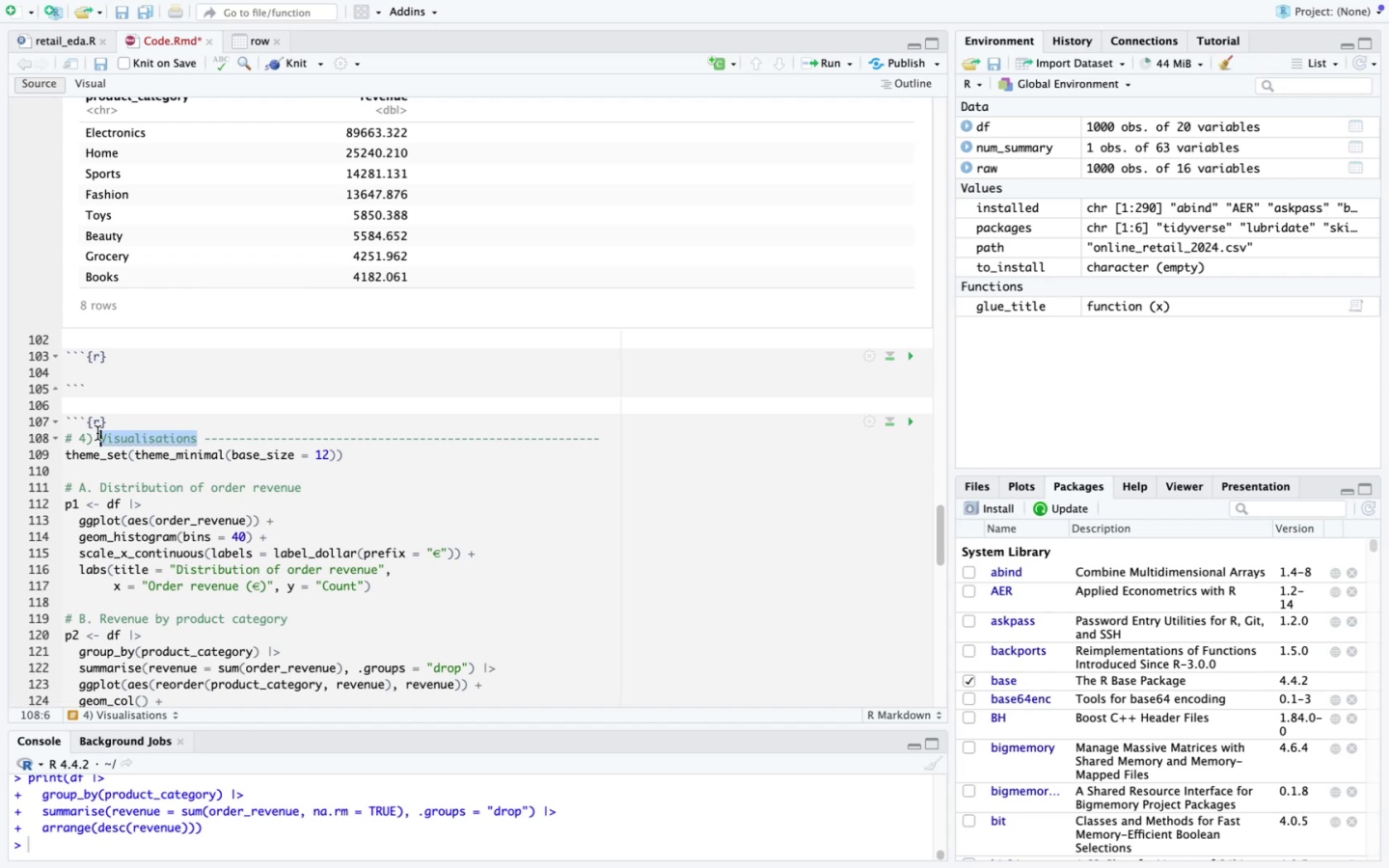 
key(Backspace)
 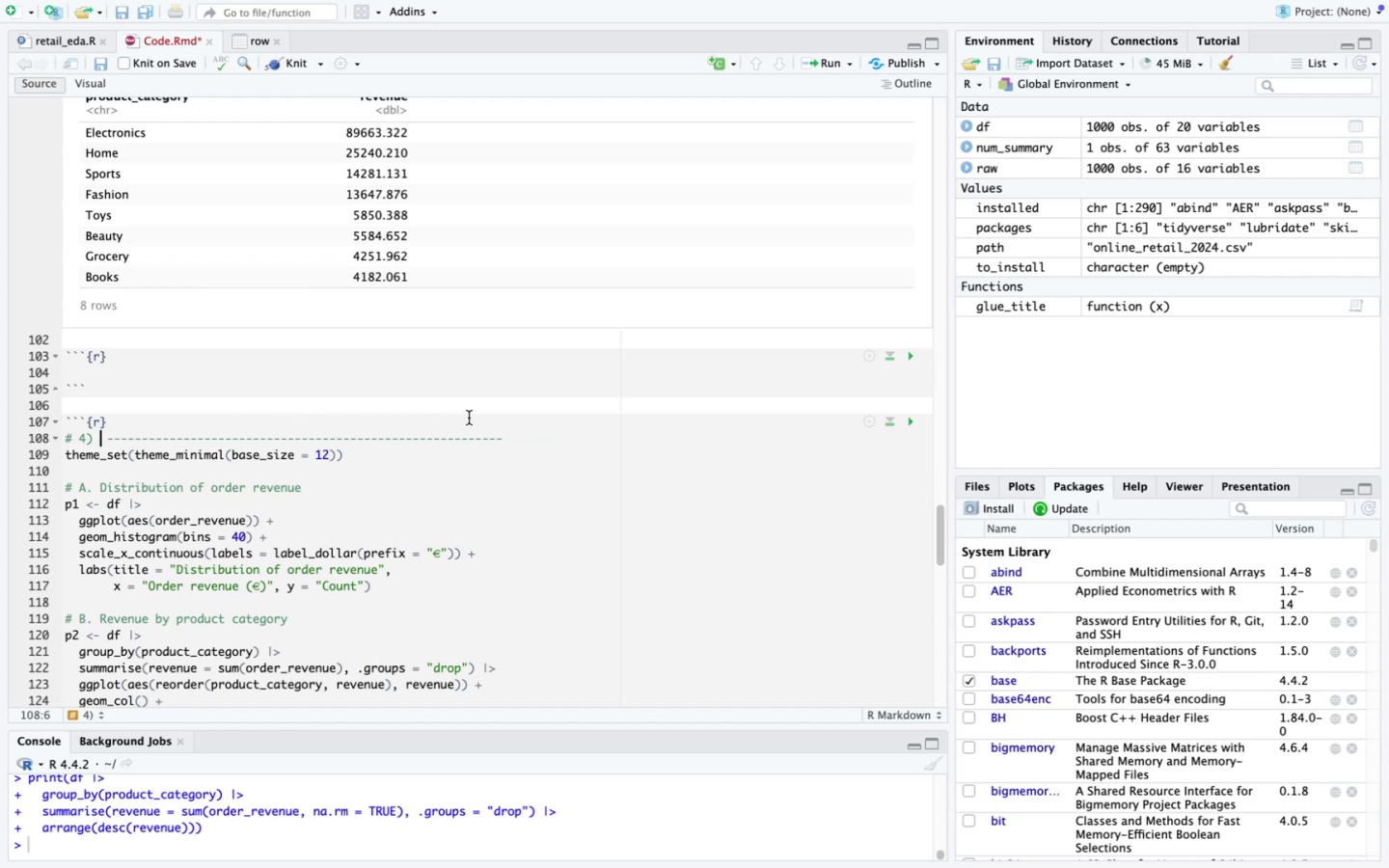 
left_click_drag(start_coordinate=[511, 437], to_coordinate=[43, 439])
 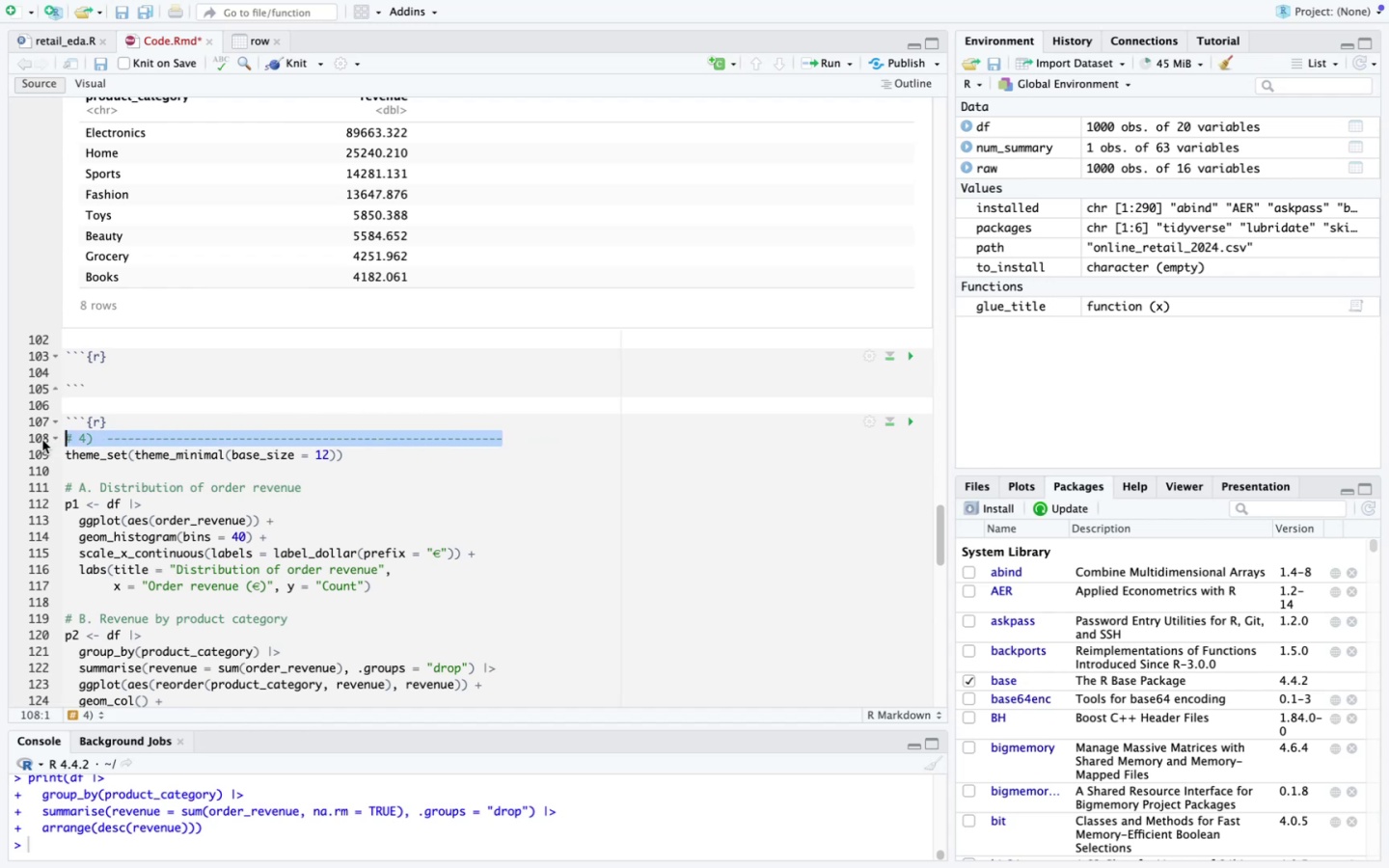 
key(Backspace)
 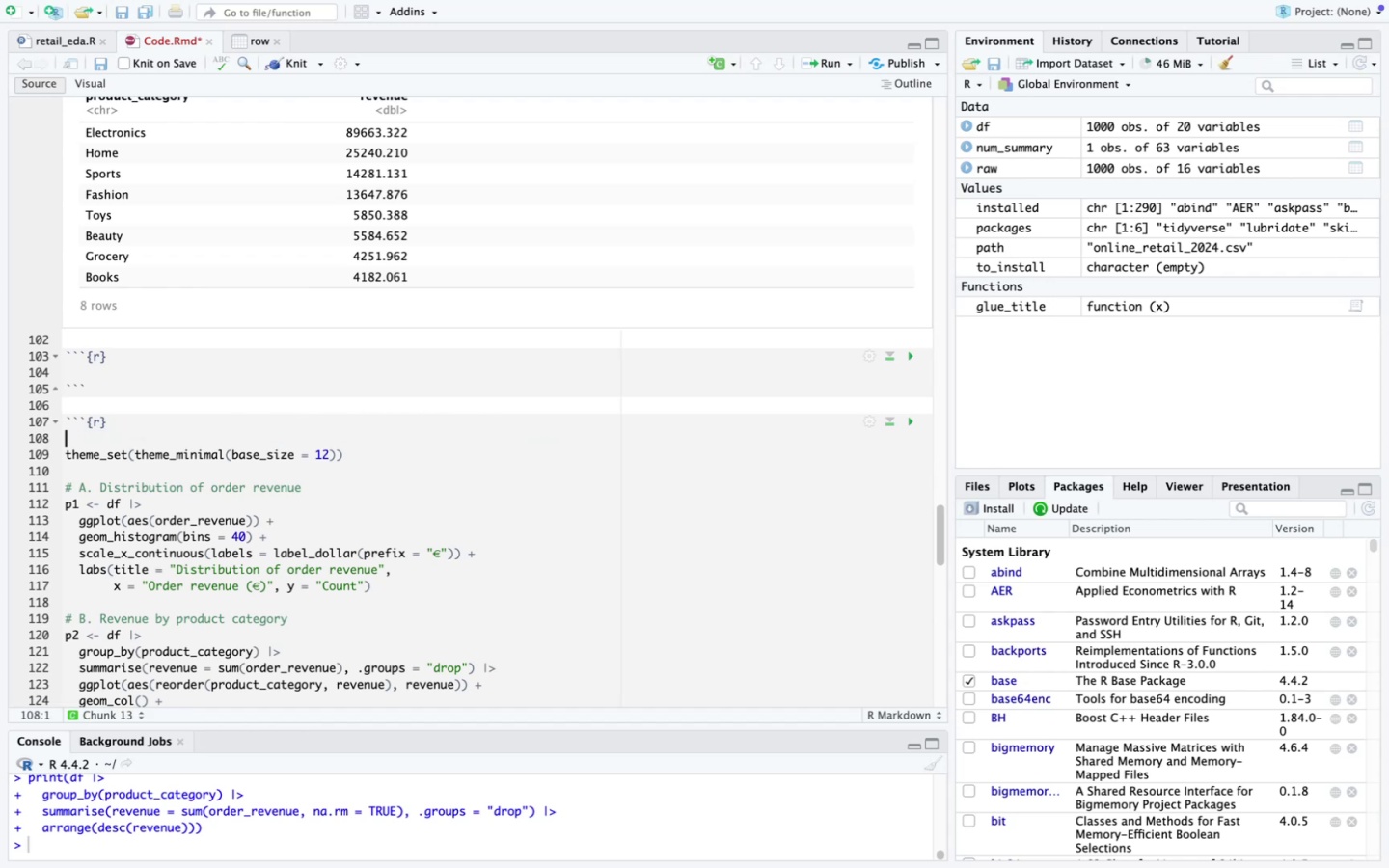 
key(Backspace)
 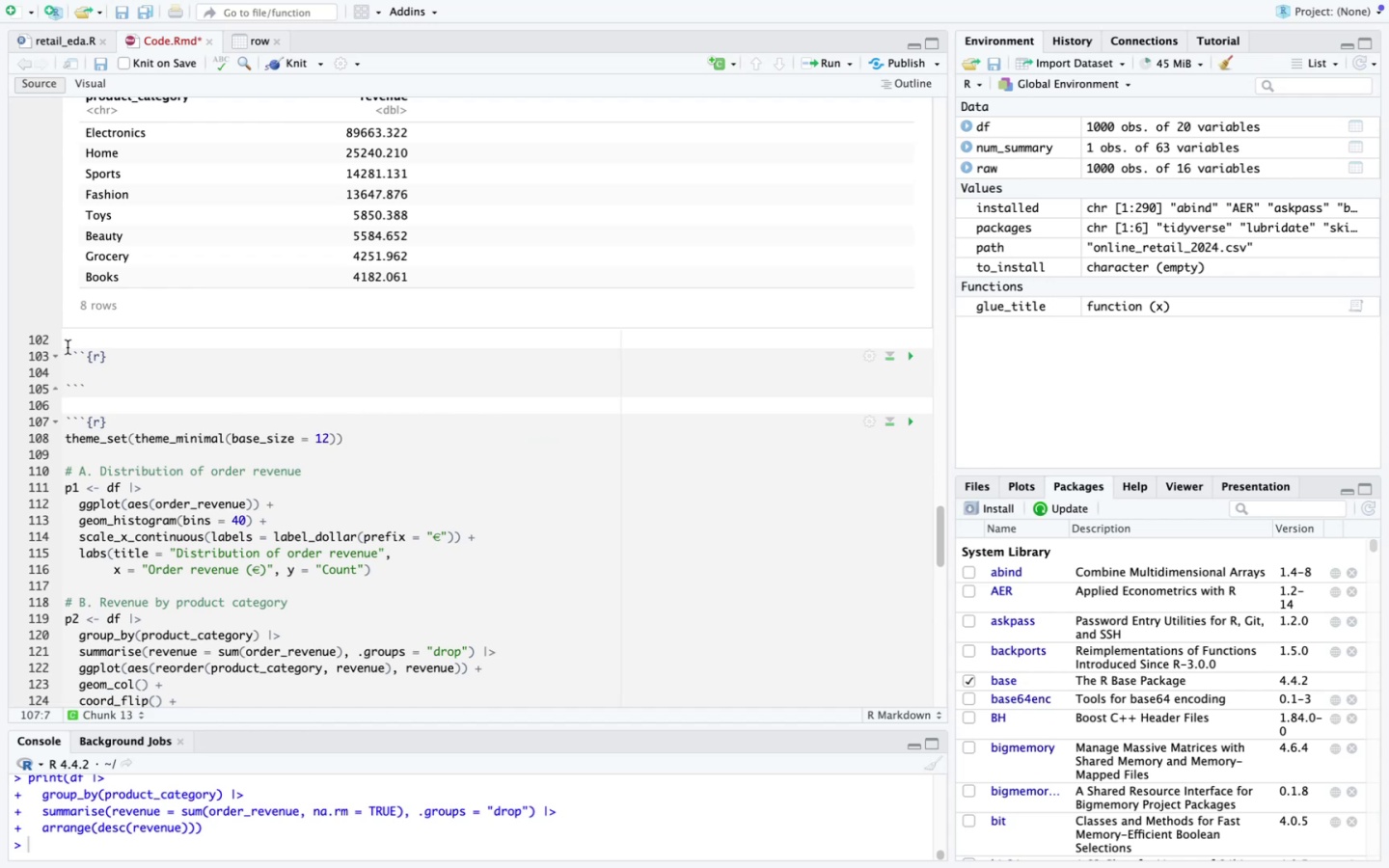 
key(Enter)
 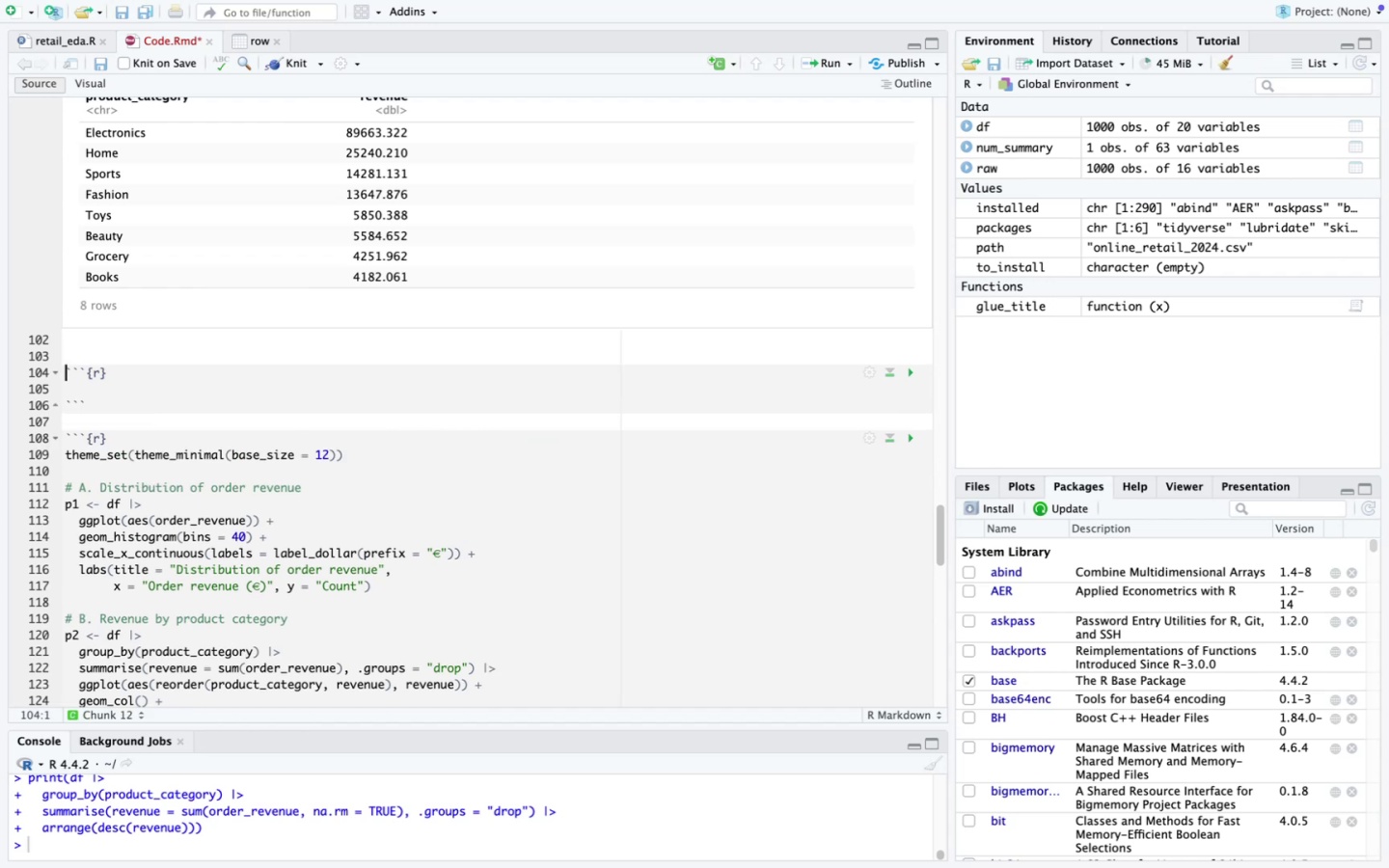 
key(ArrowUp)
 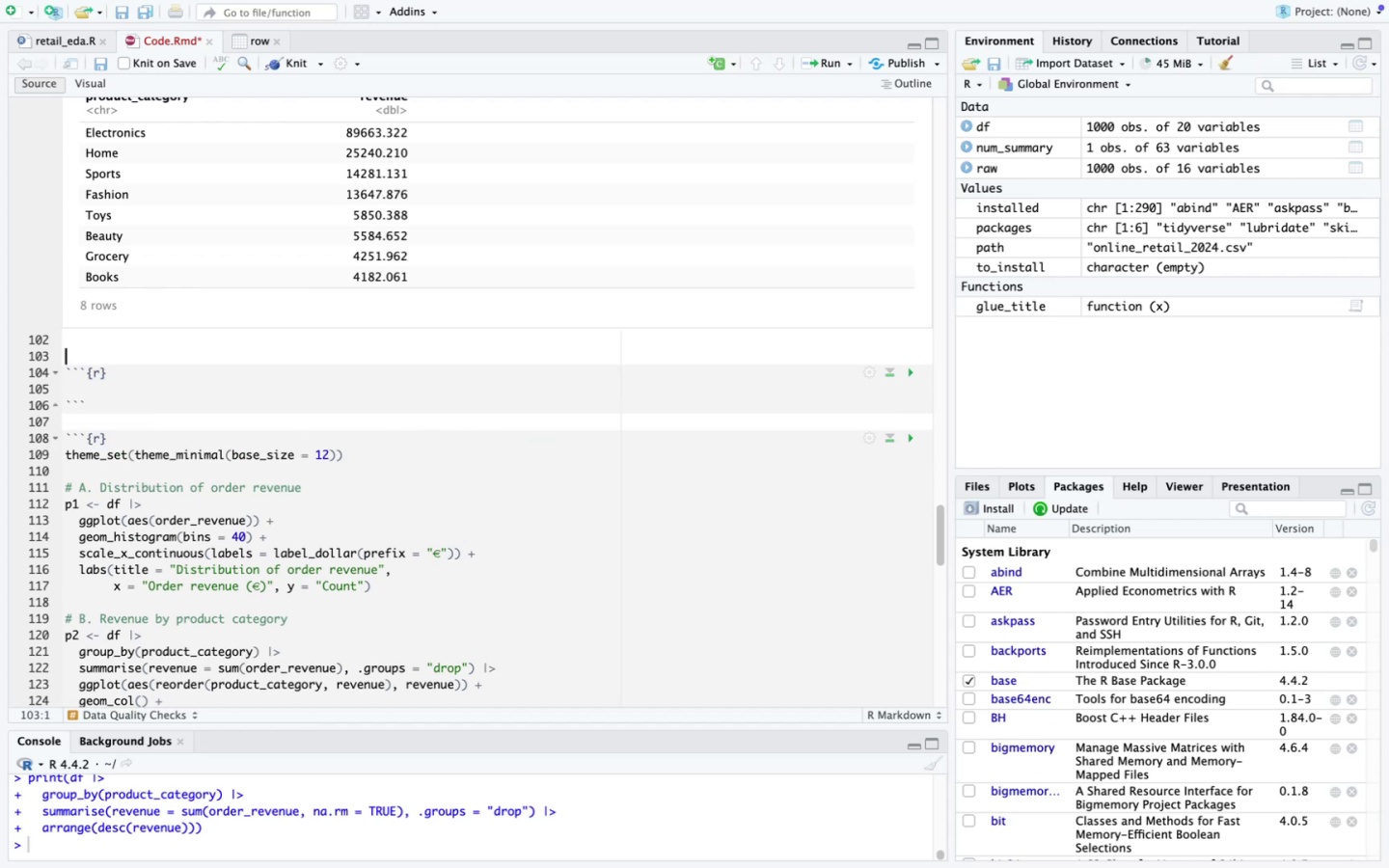 
key(Meta+V)
 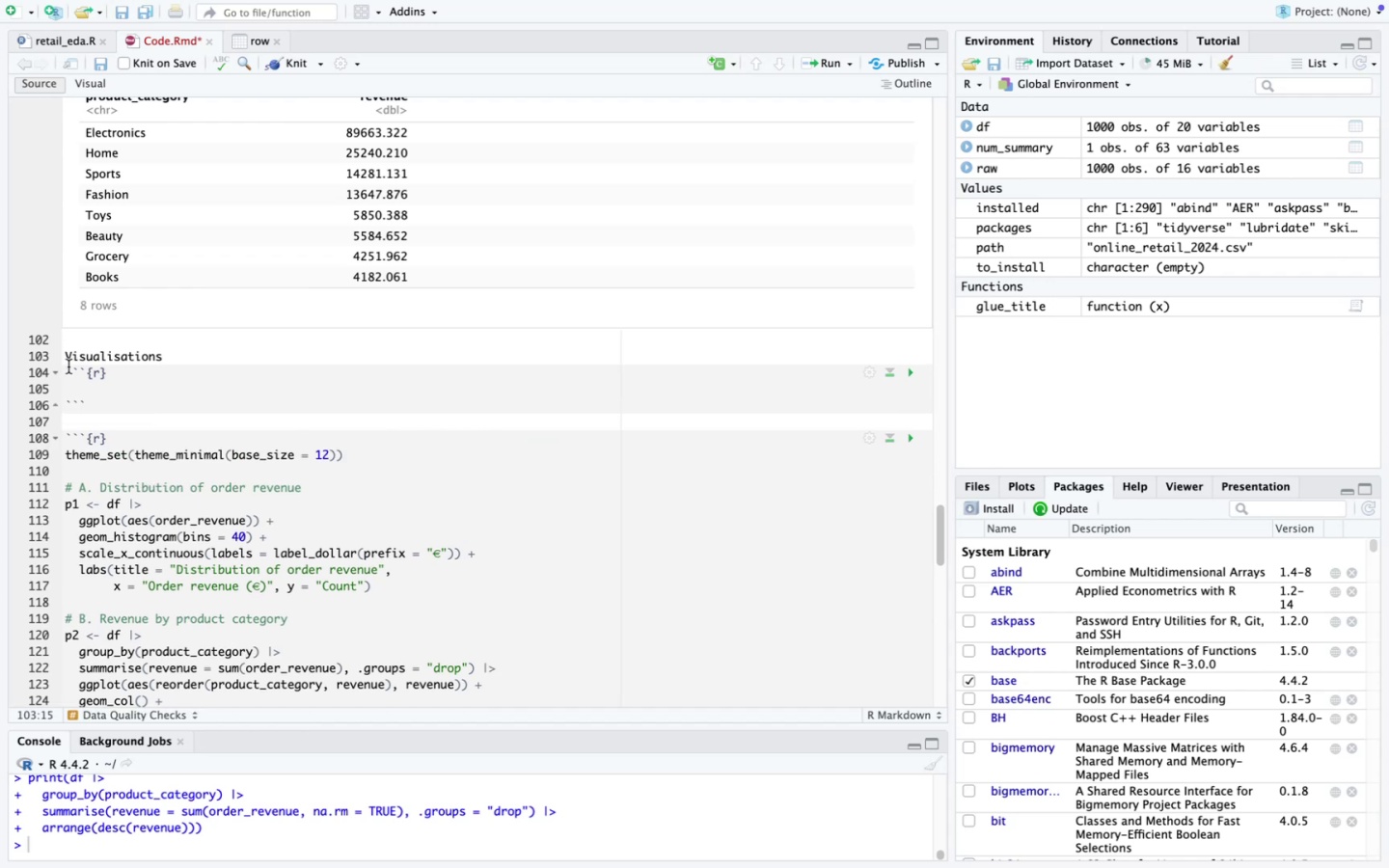 
left_click([67, 358])
 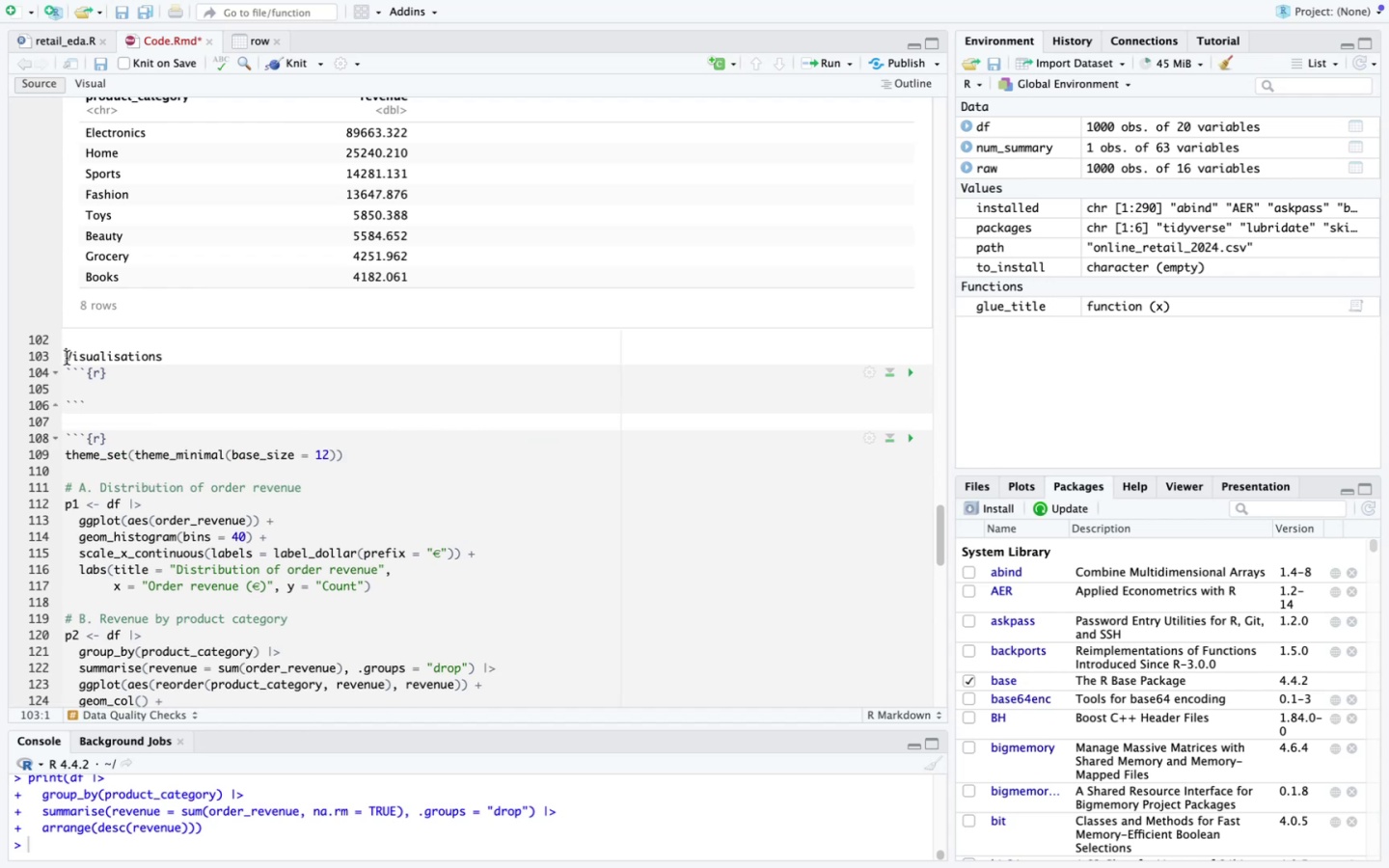 
key(Shift+3)
 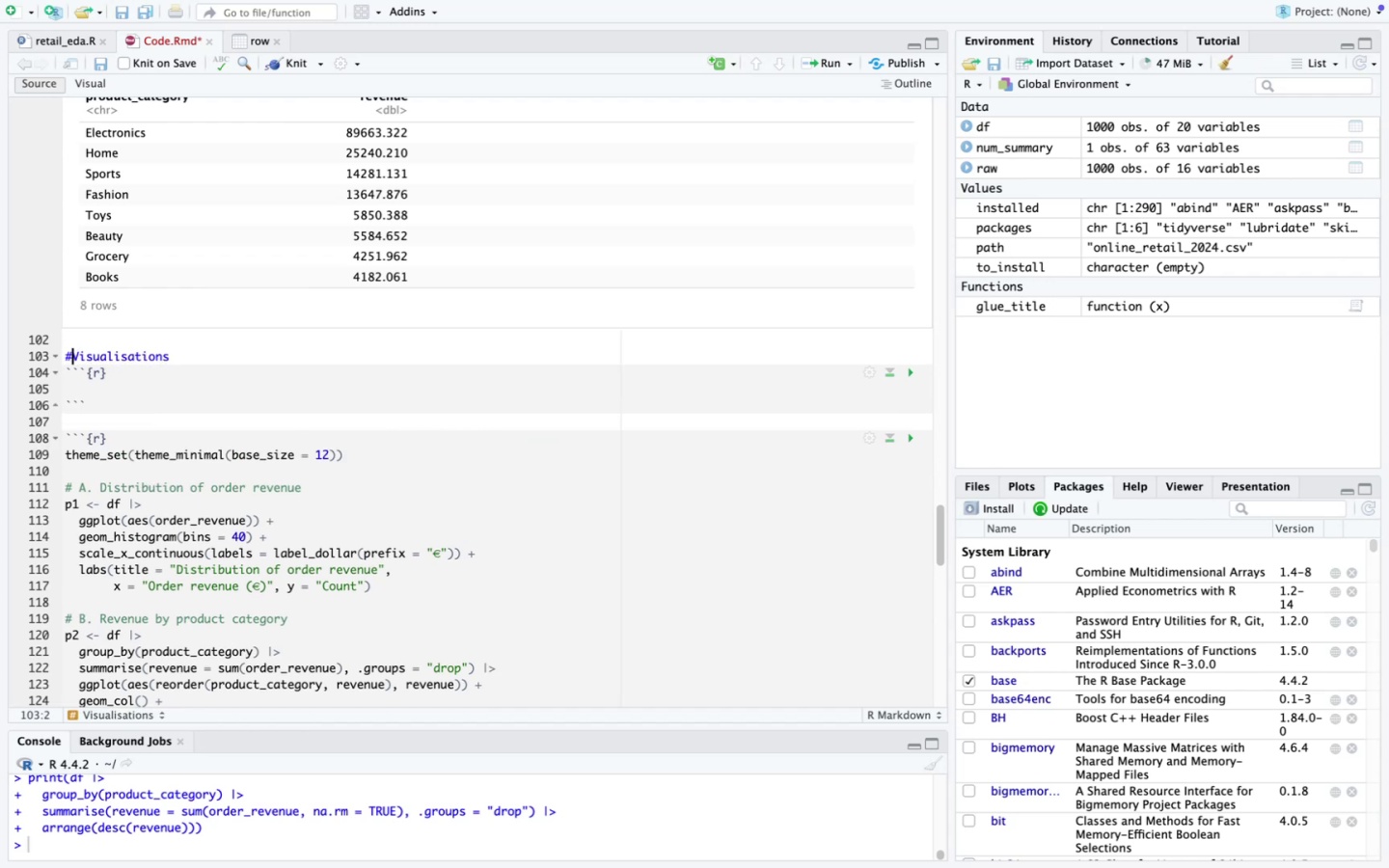 
key(Space)
 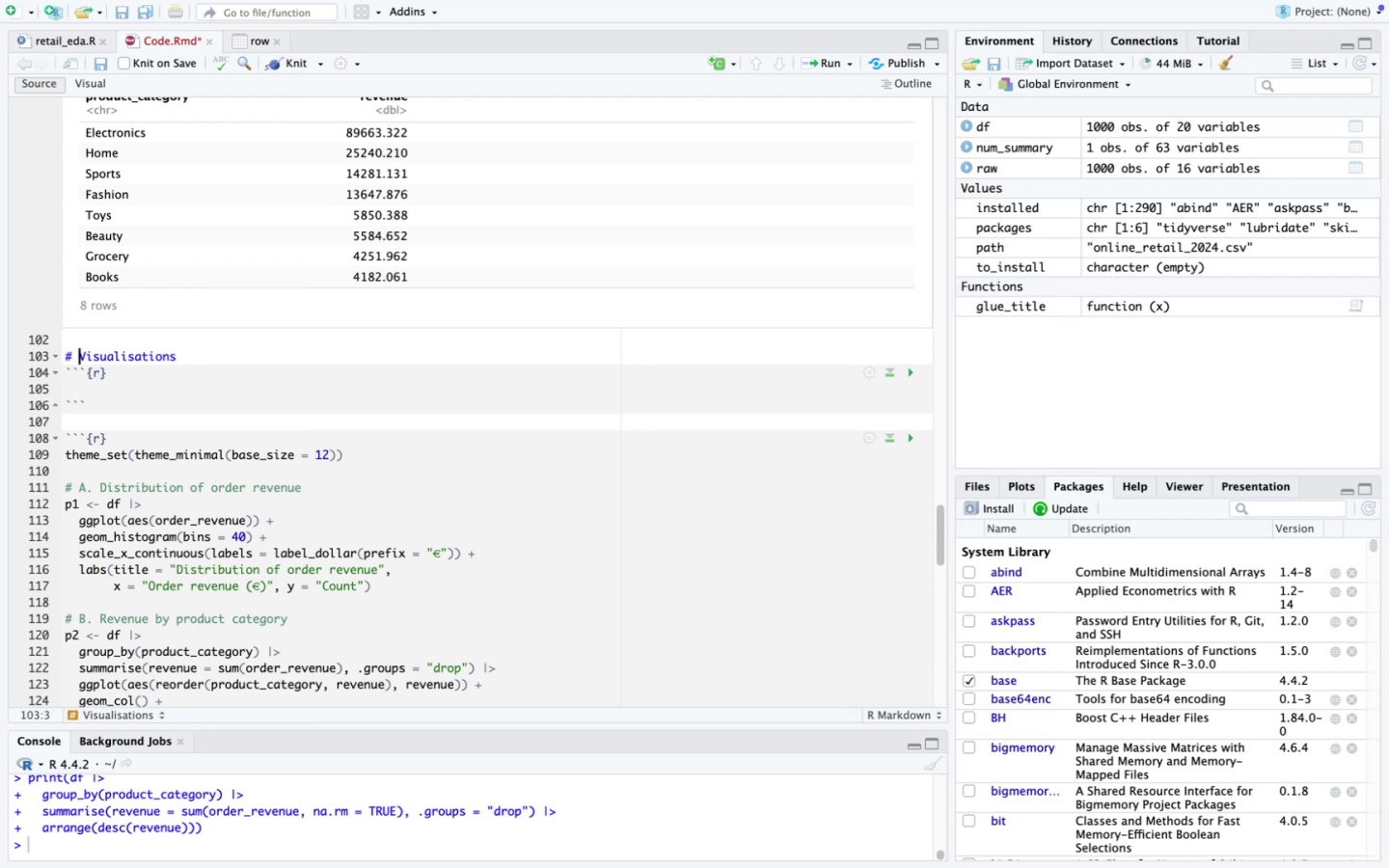 
hold_key(key=CommandLeft, duration=0.33)
 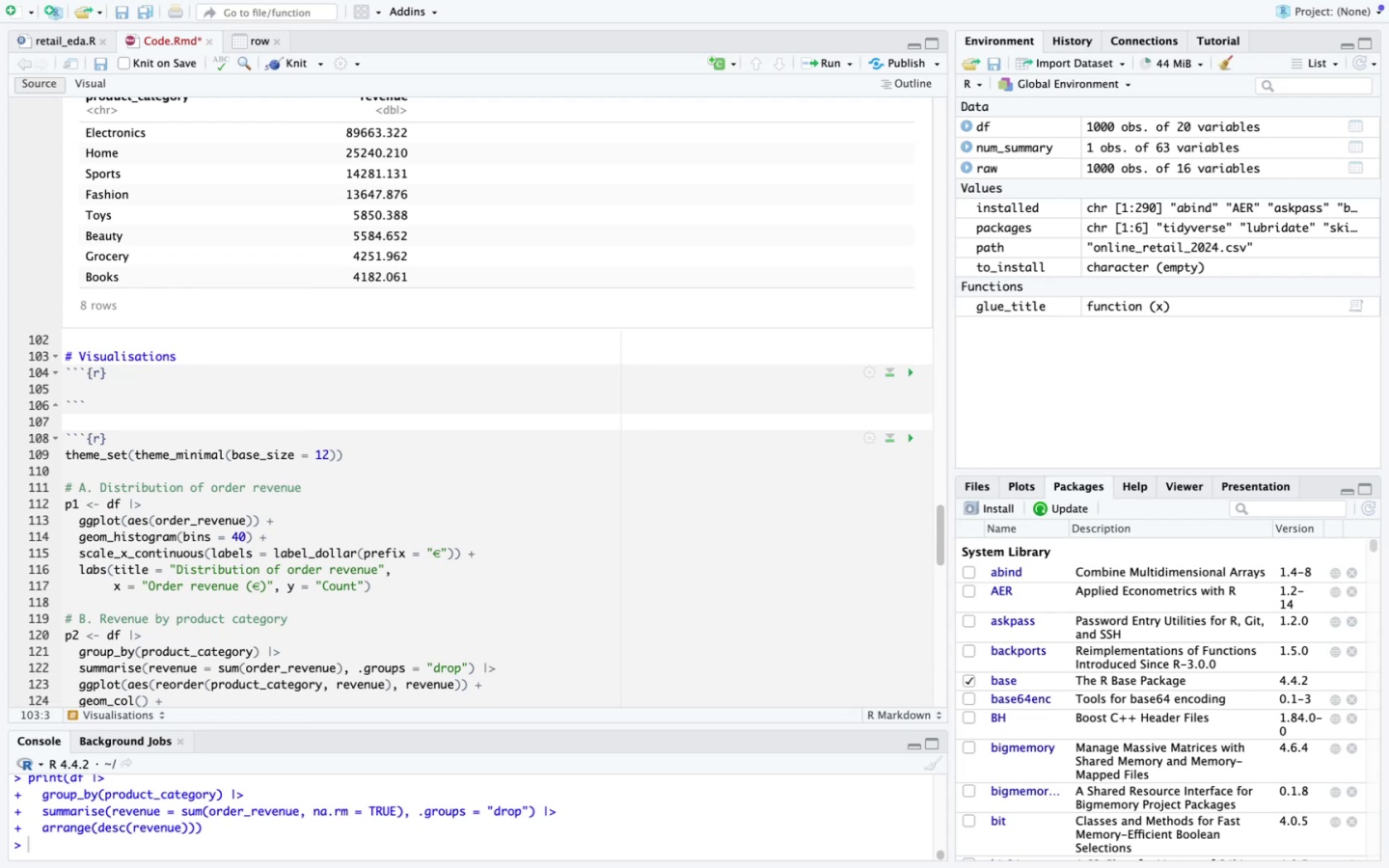 
key(Meta+CommandLeft)
 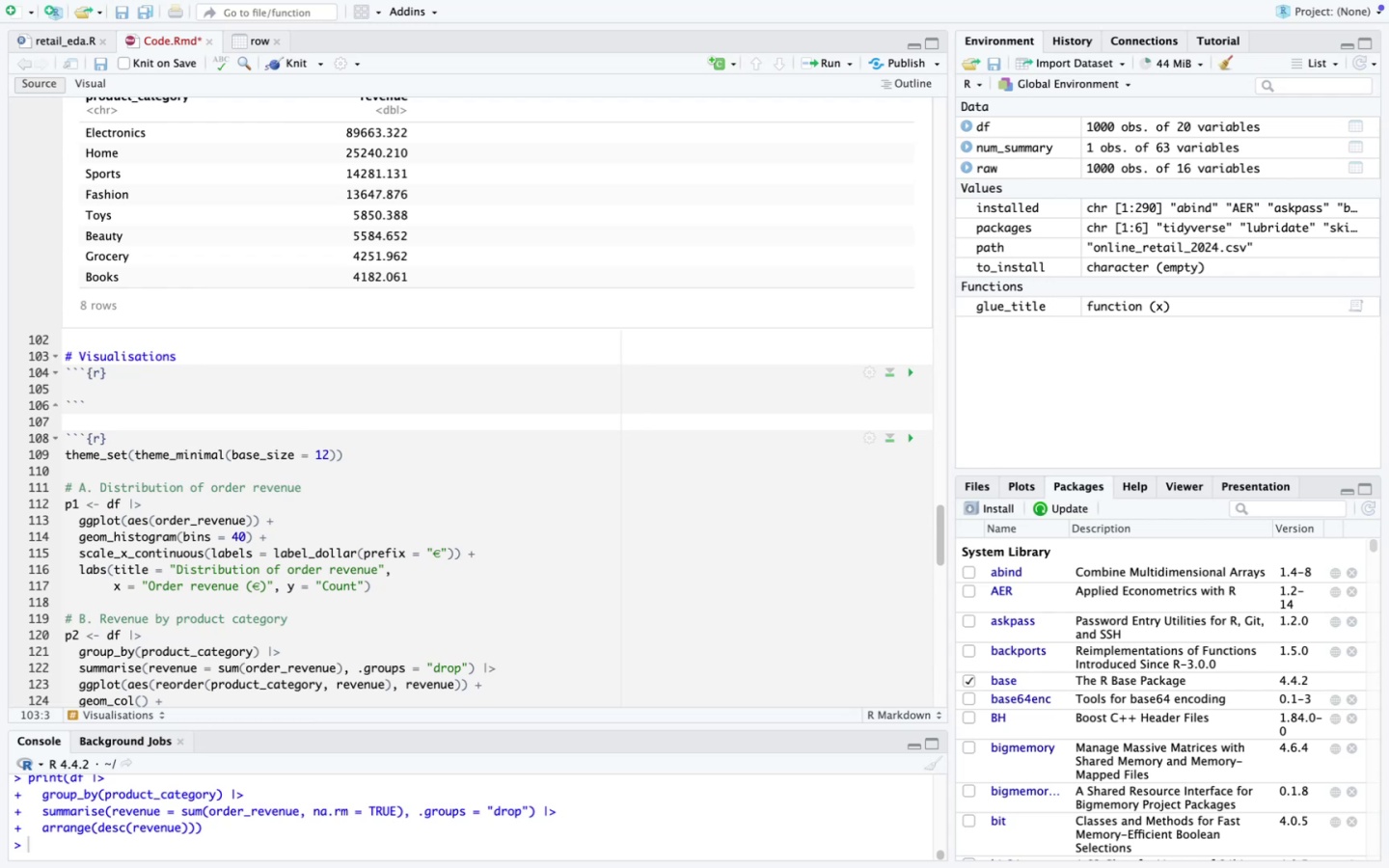 
key(Meta+Z)
 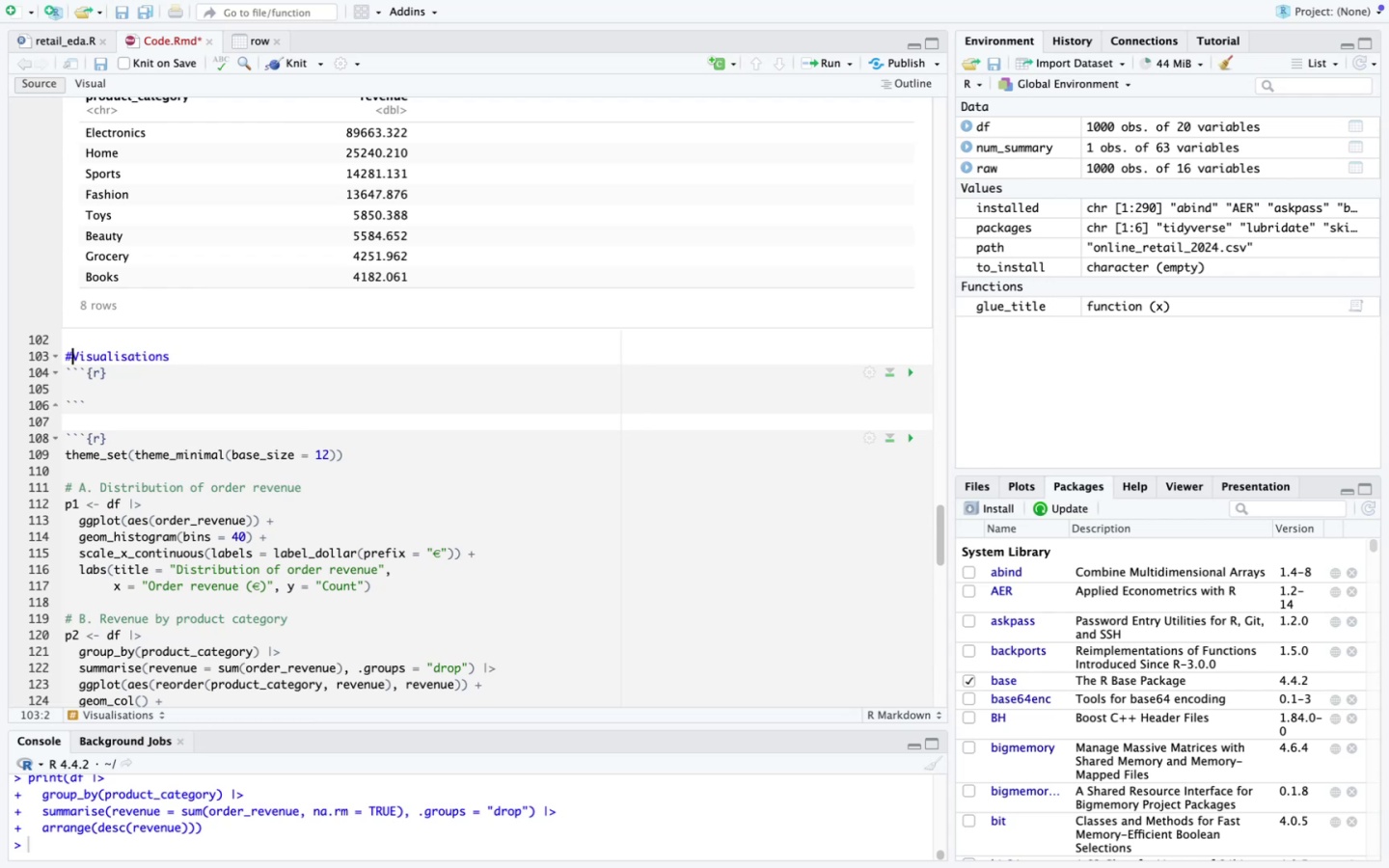 
key(Meta+CommandLeft)
 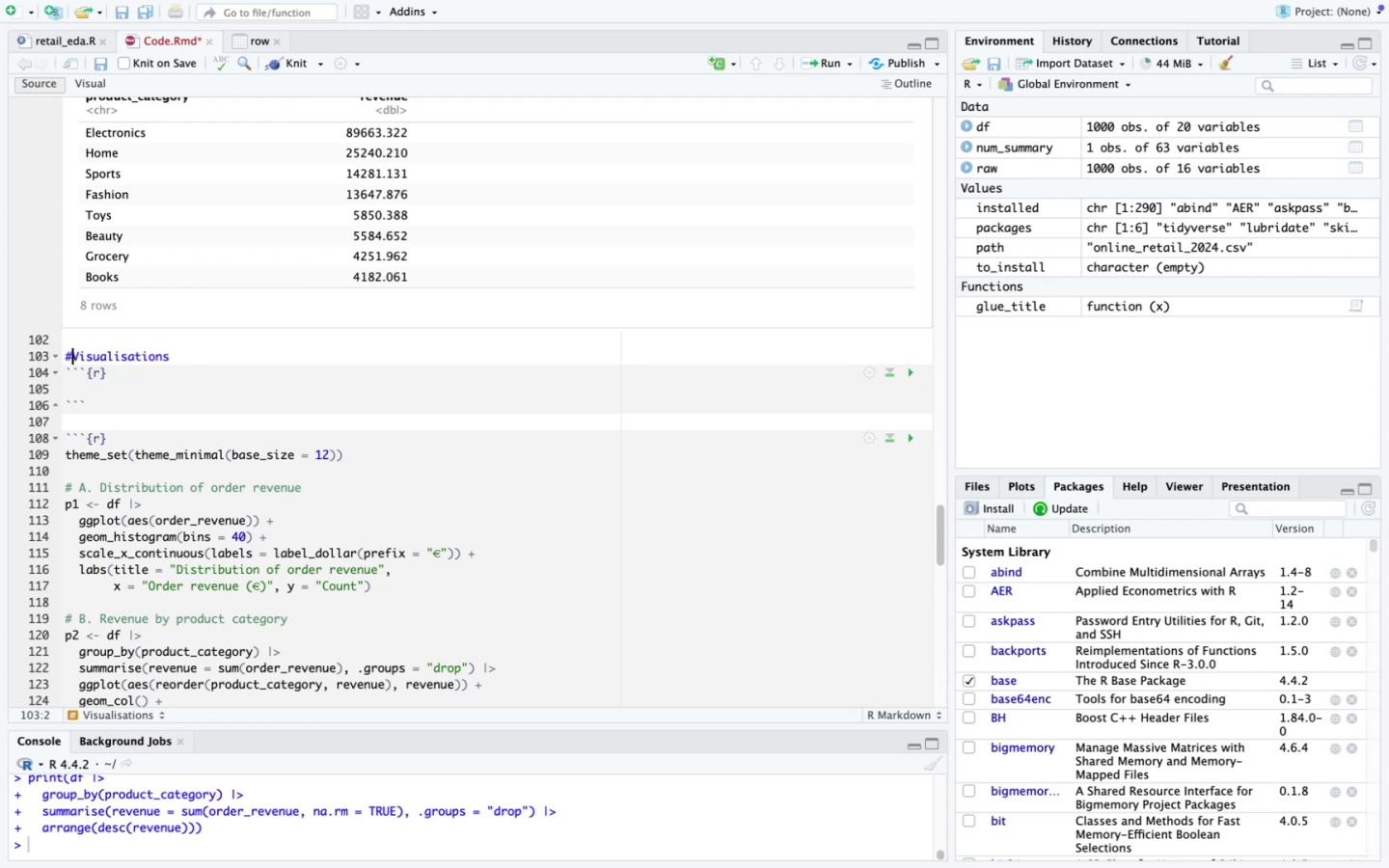 
key(Meta+Z)
 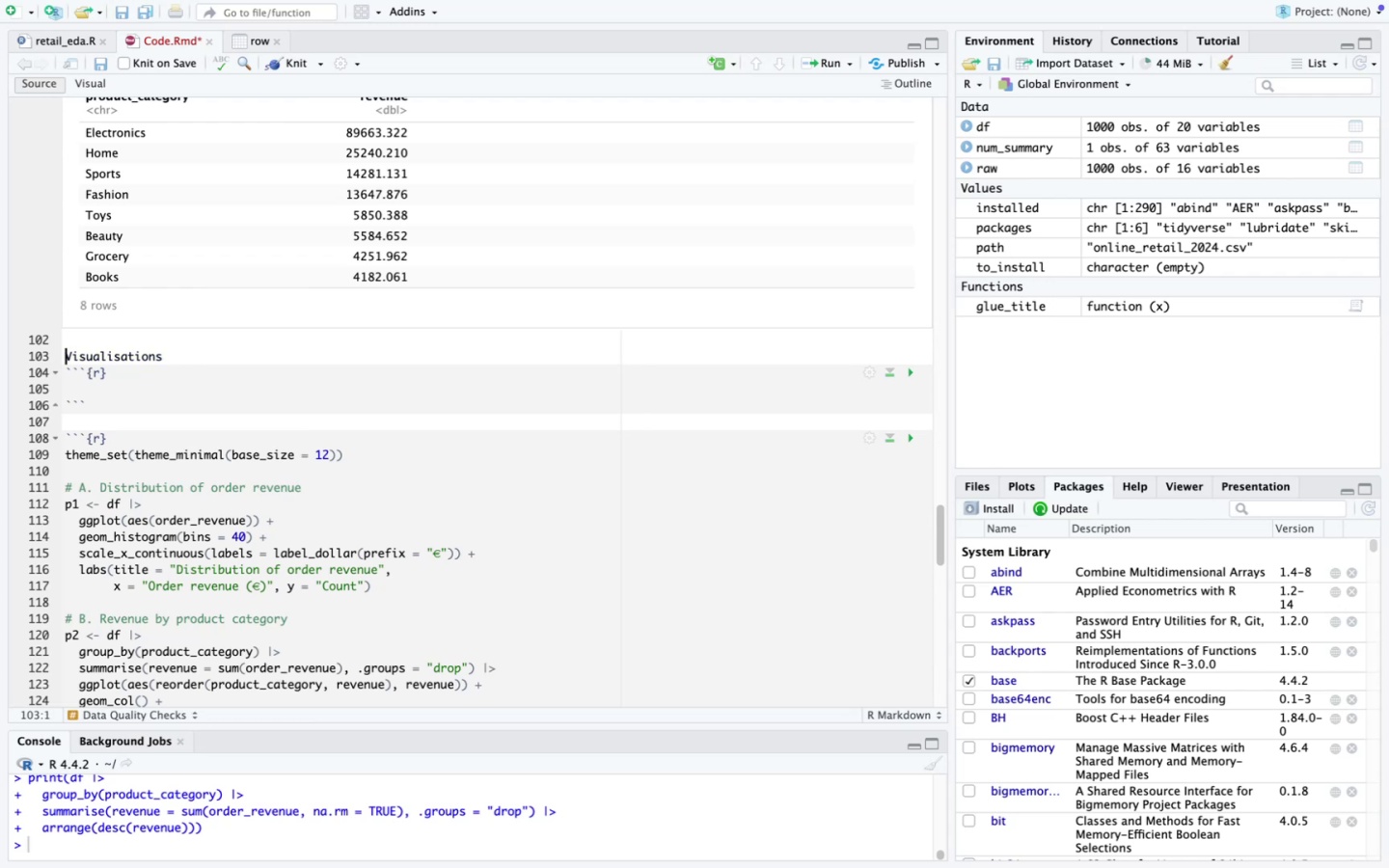 
key(Meta+CommandLeft)
 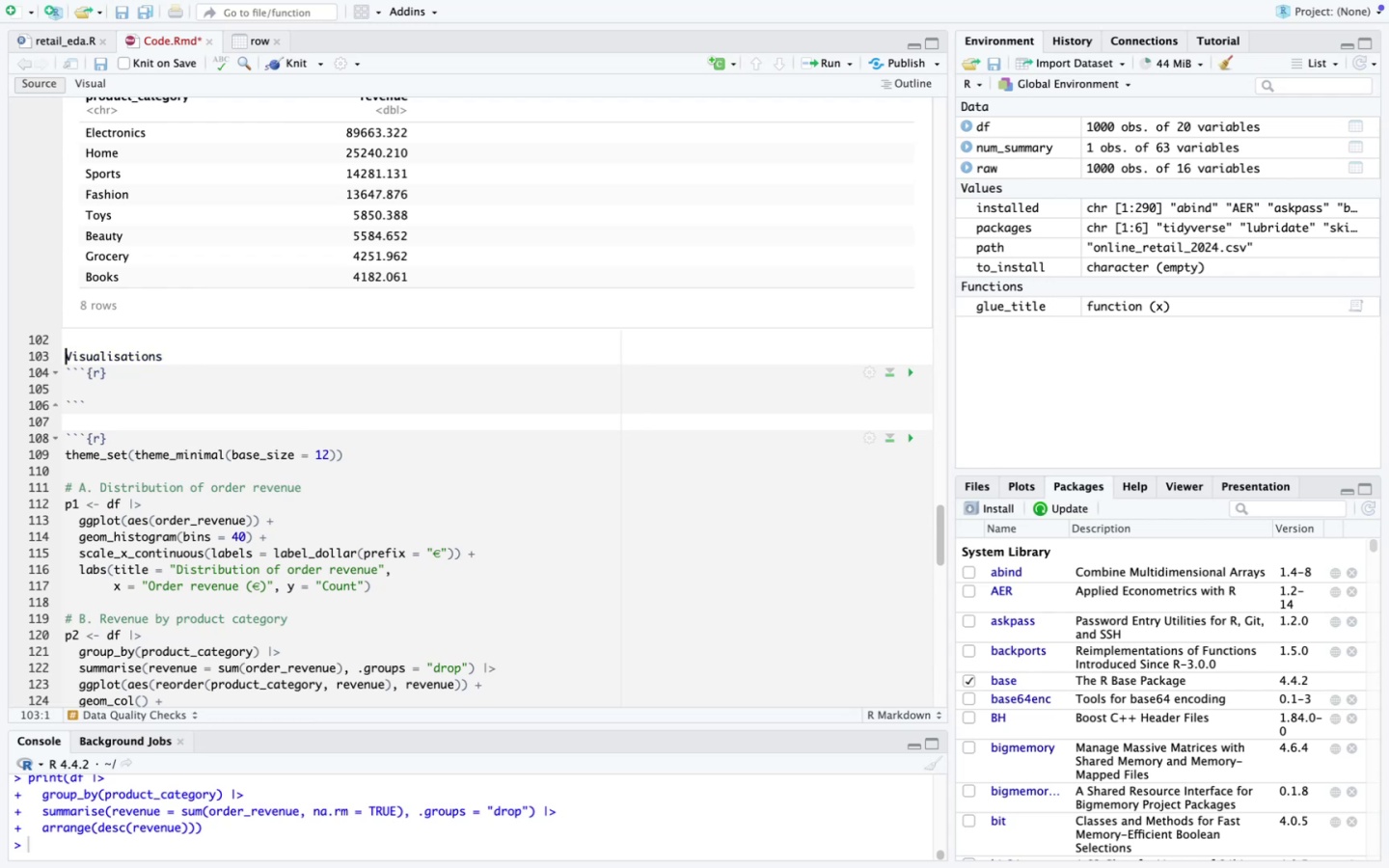 
key(Meta+Z)
 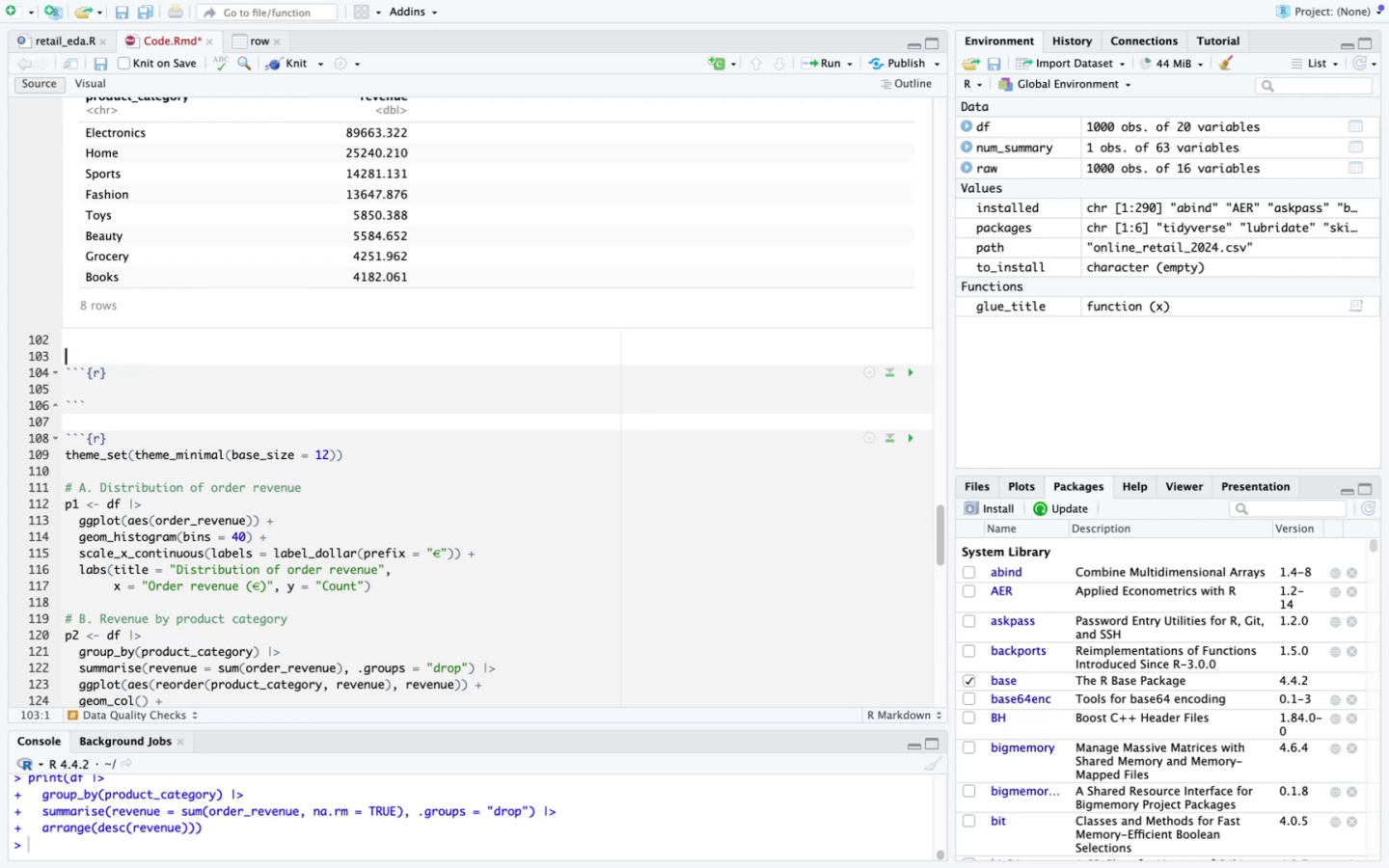 
key(Meta+CommandLeft)
 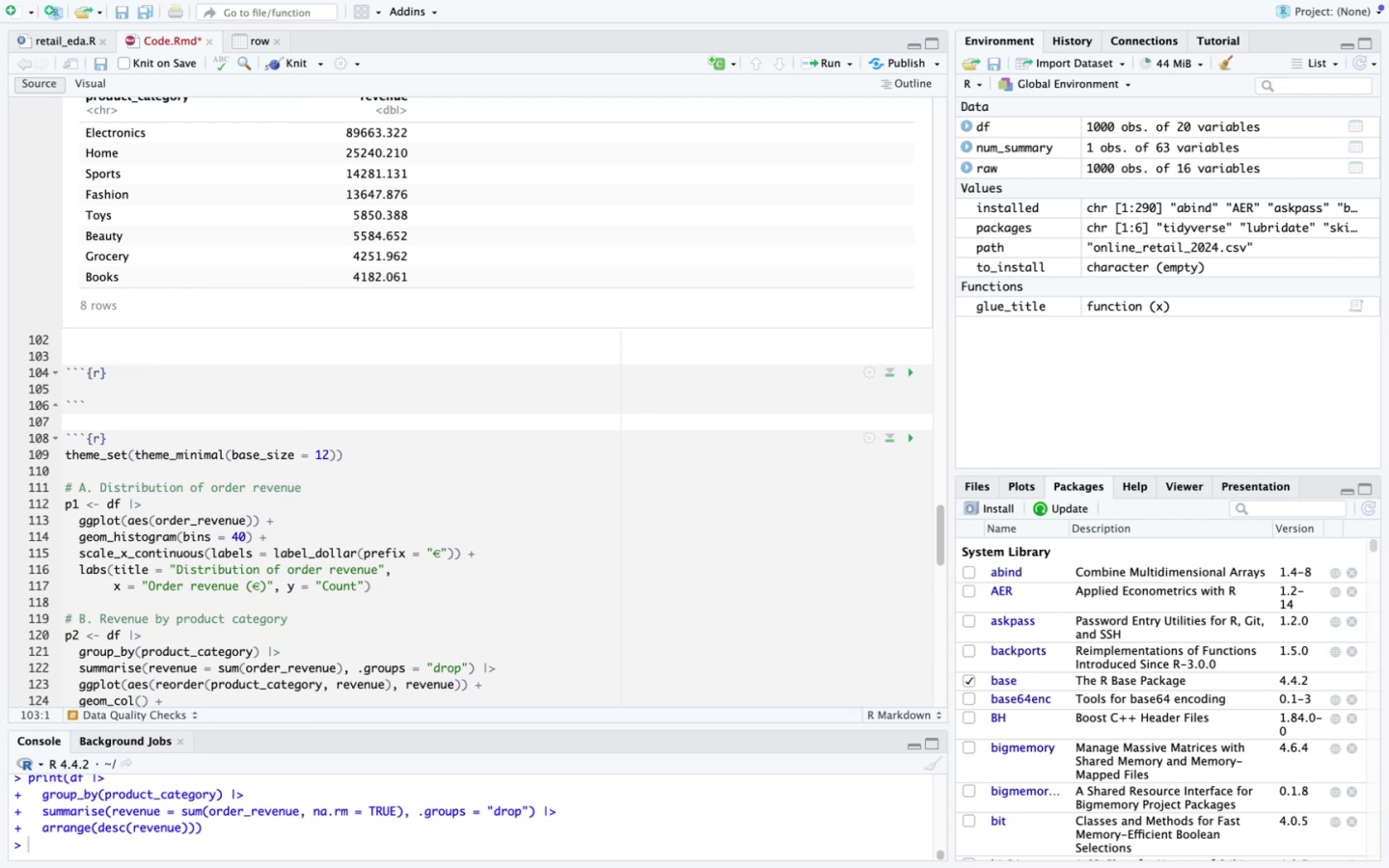 
key(Meta+Z)
 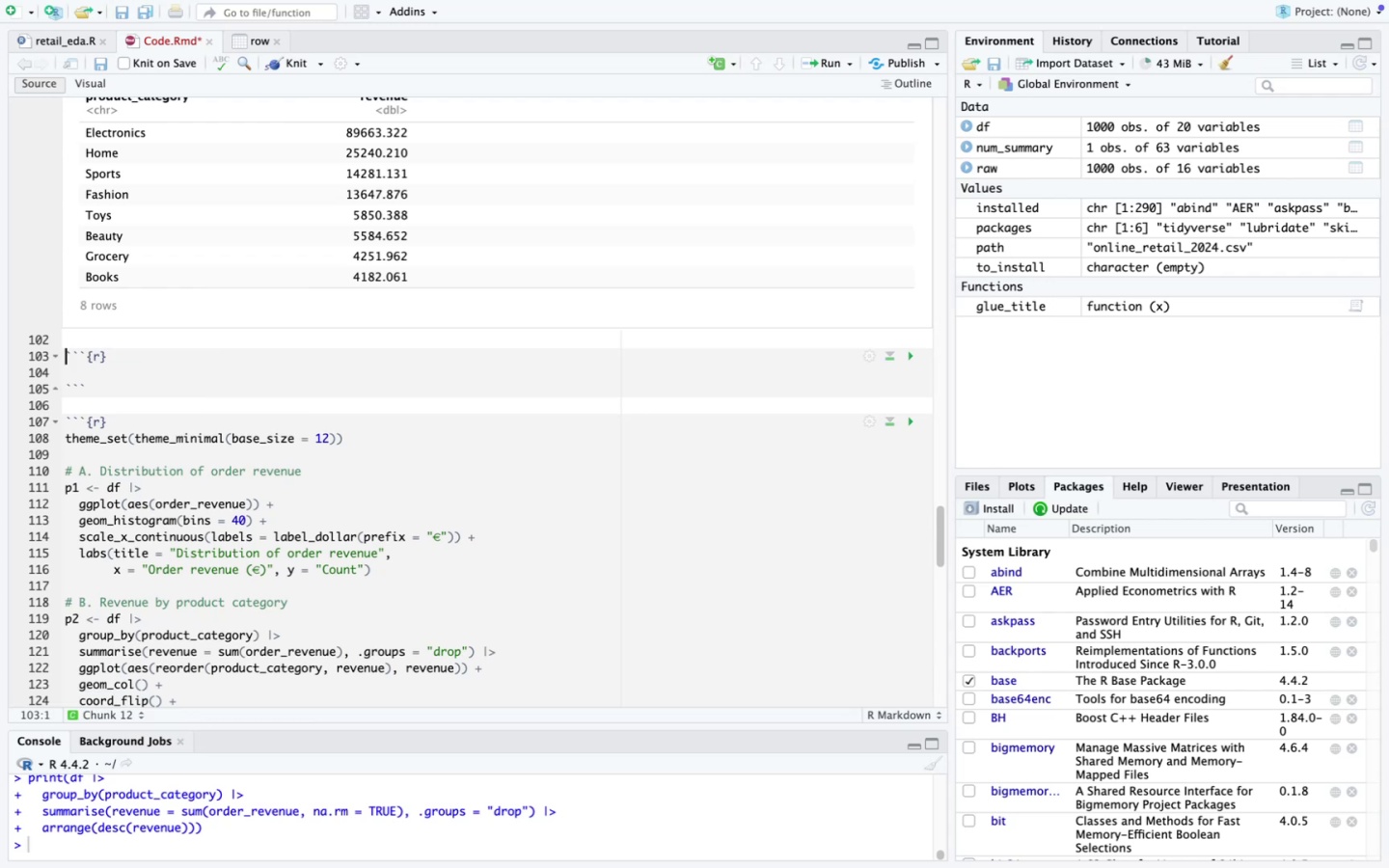 
key(Meta+CommandLeft)
 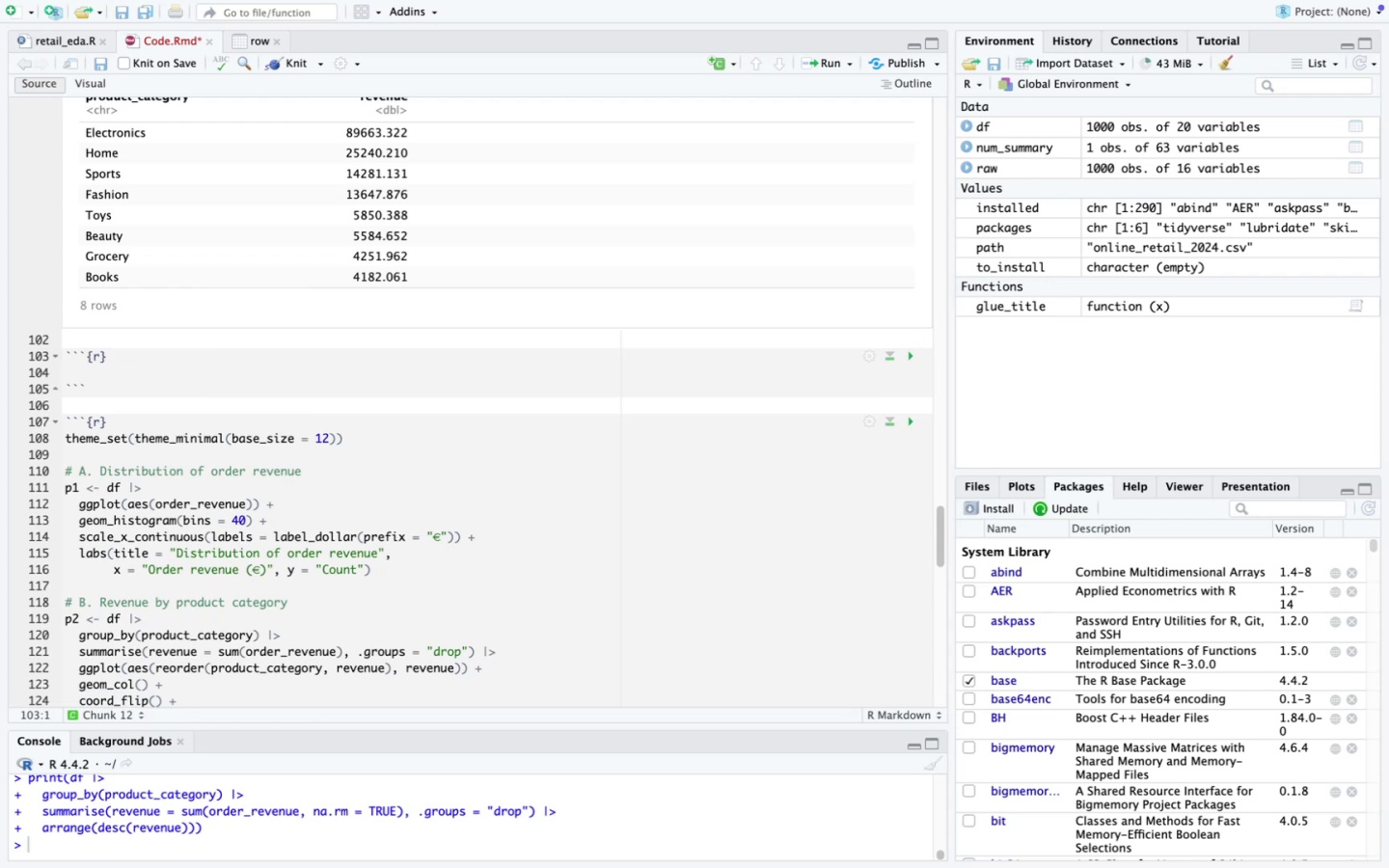 
key(Meta+Z)
 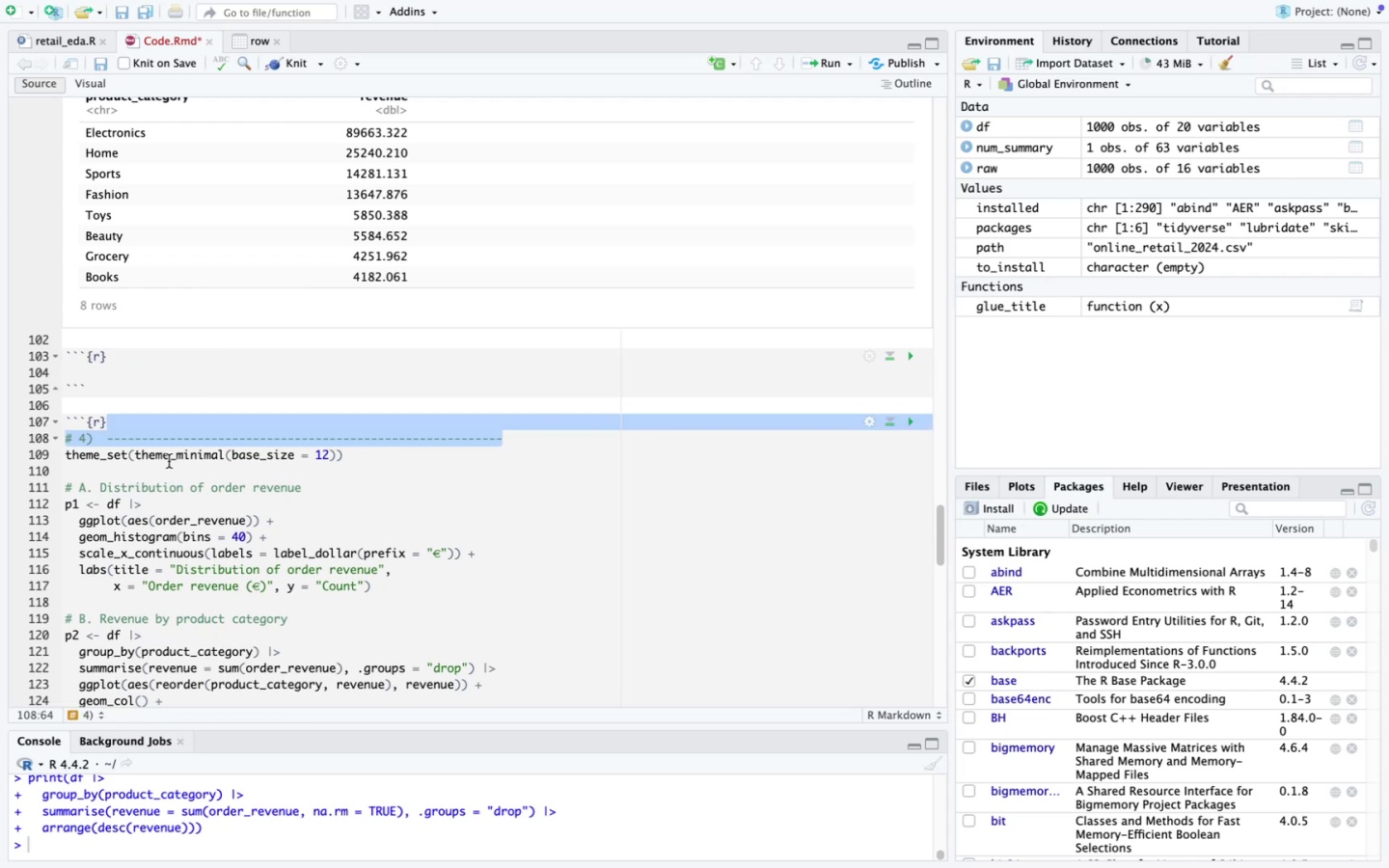 
left_click([175, 456])
 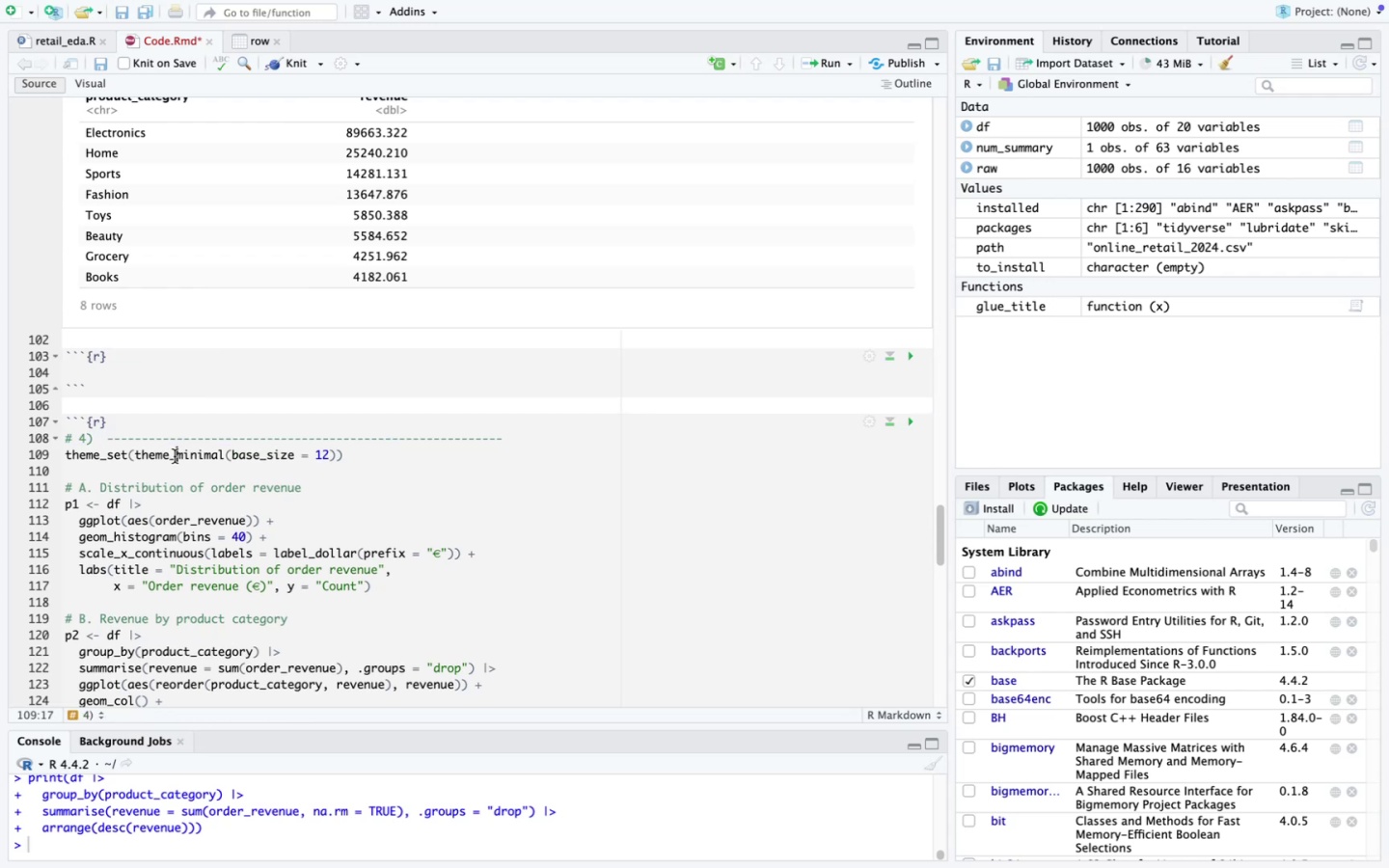 
key(Meta+CommandLeft)
 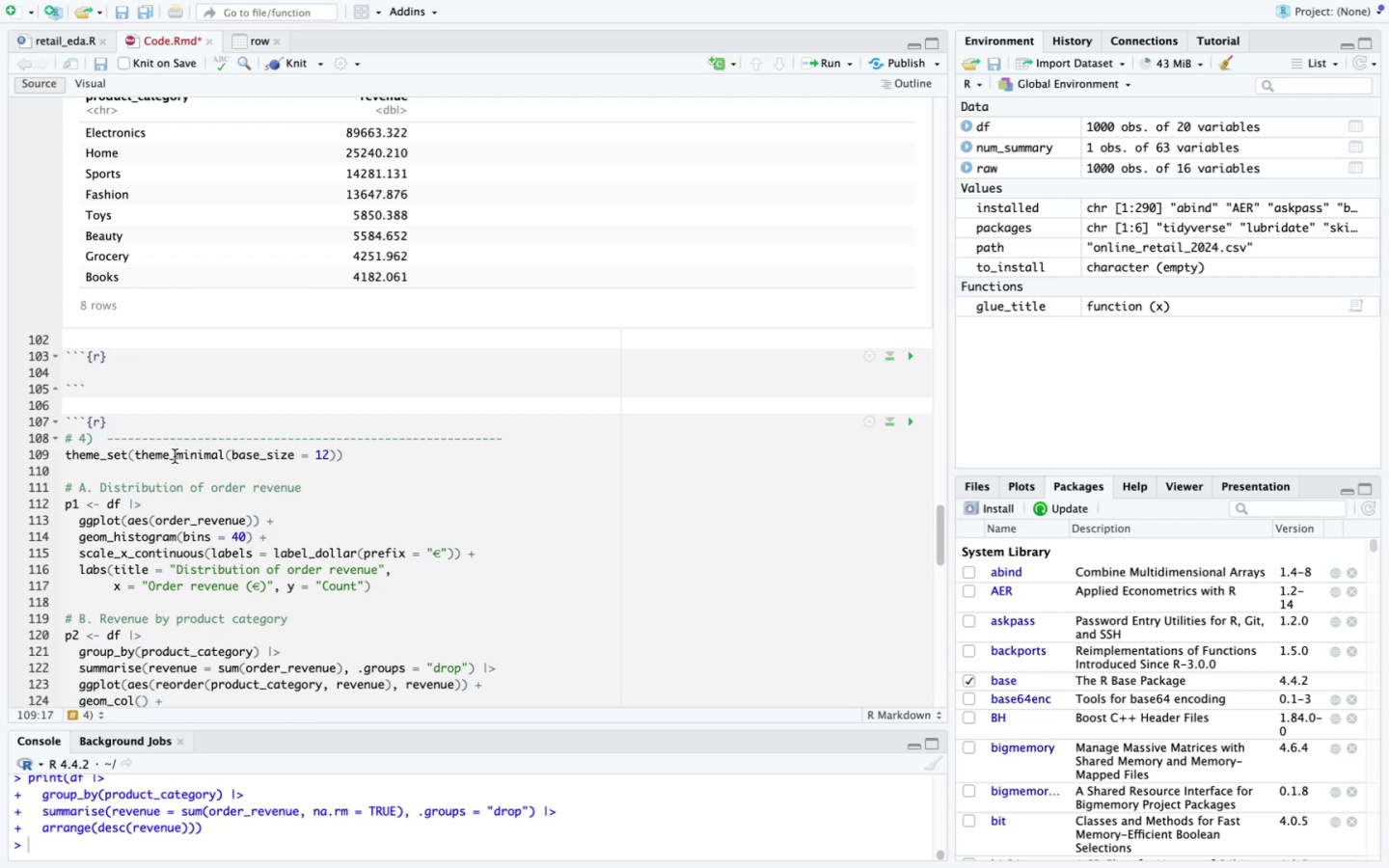 
key(Meta+Z)
 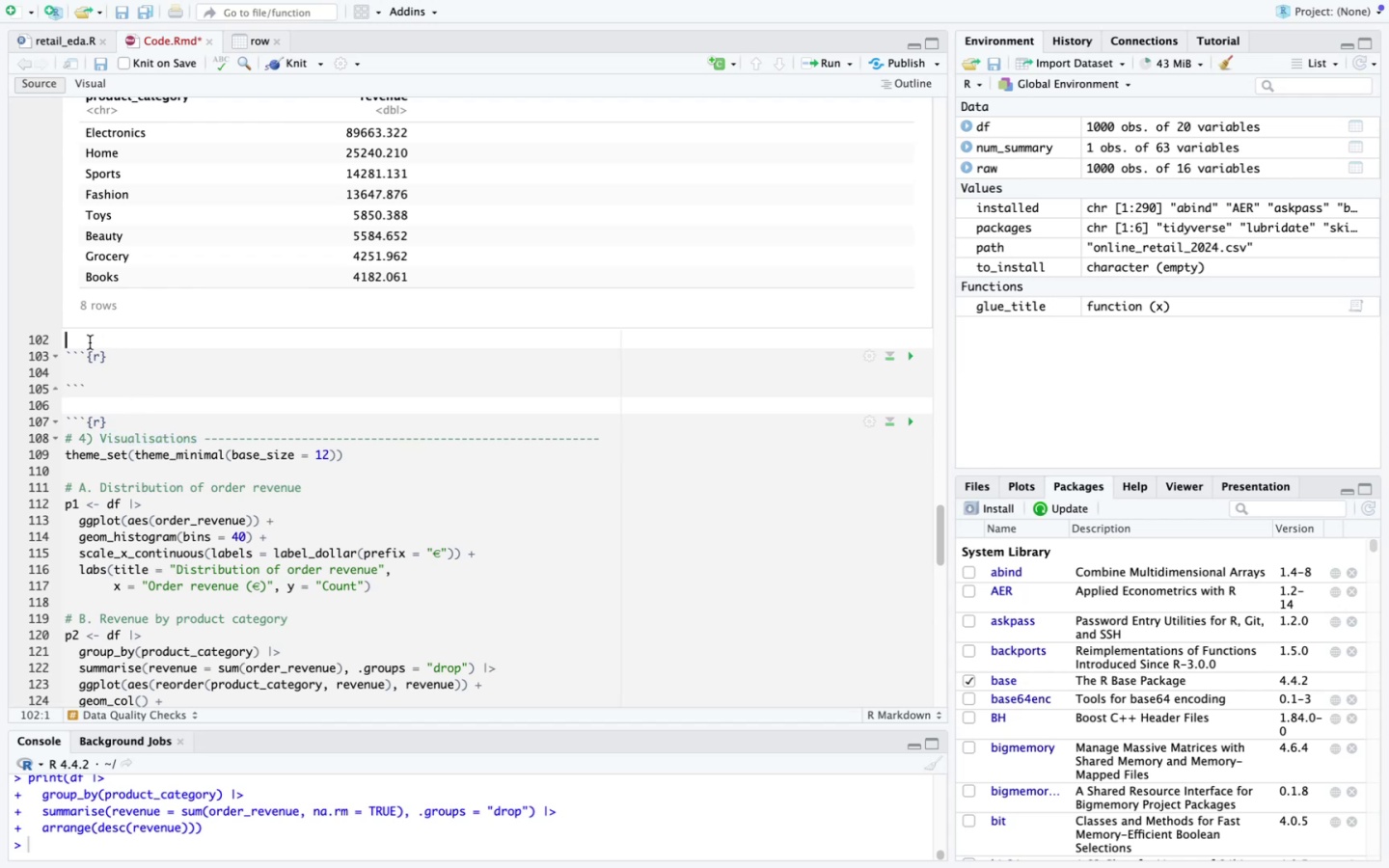 
key(Enter)
 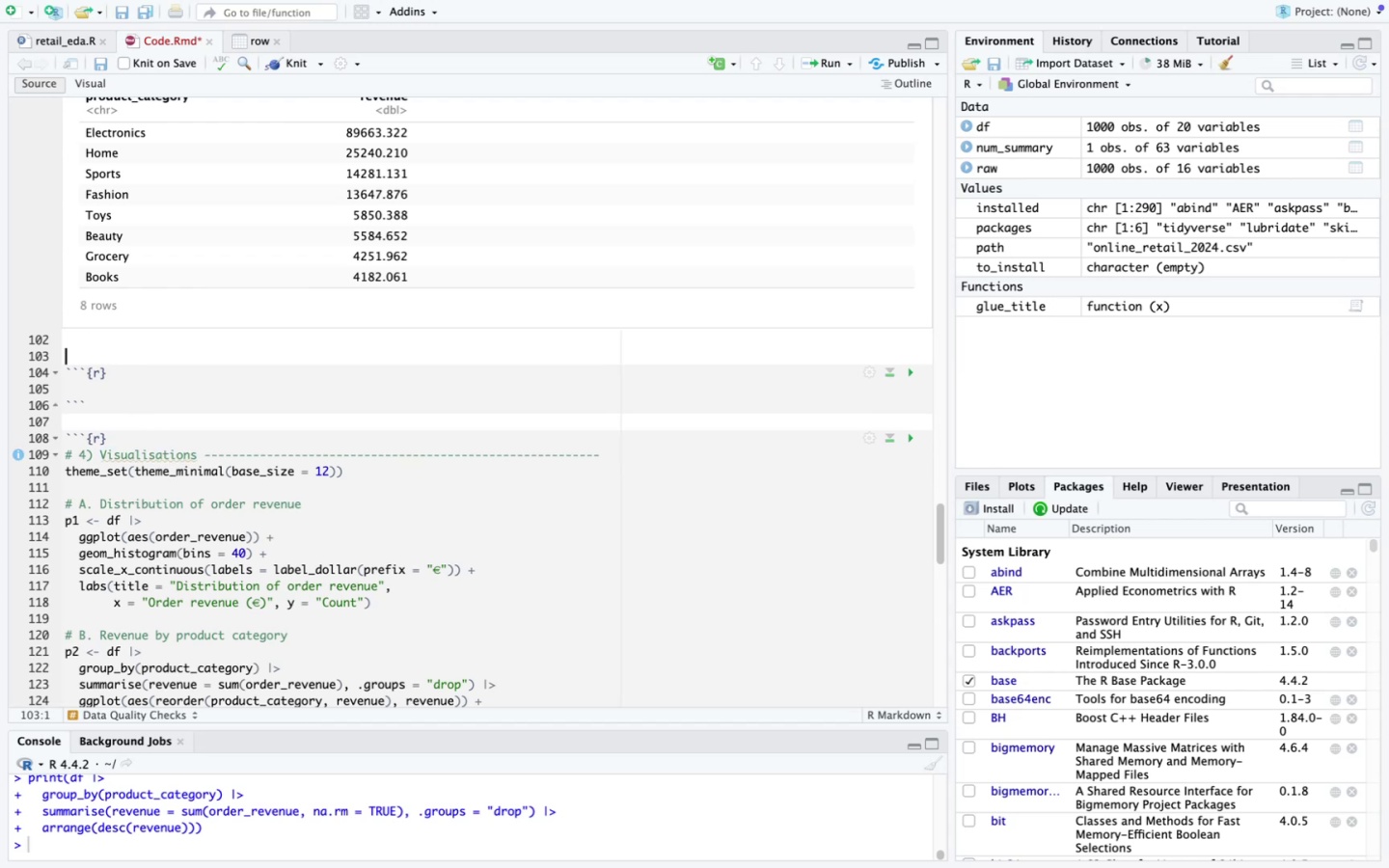 
type(## Visualisations)
key(Backspace)
key(Backspace)
 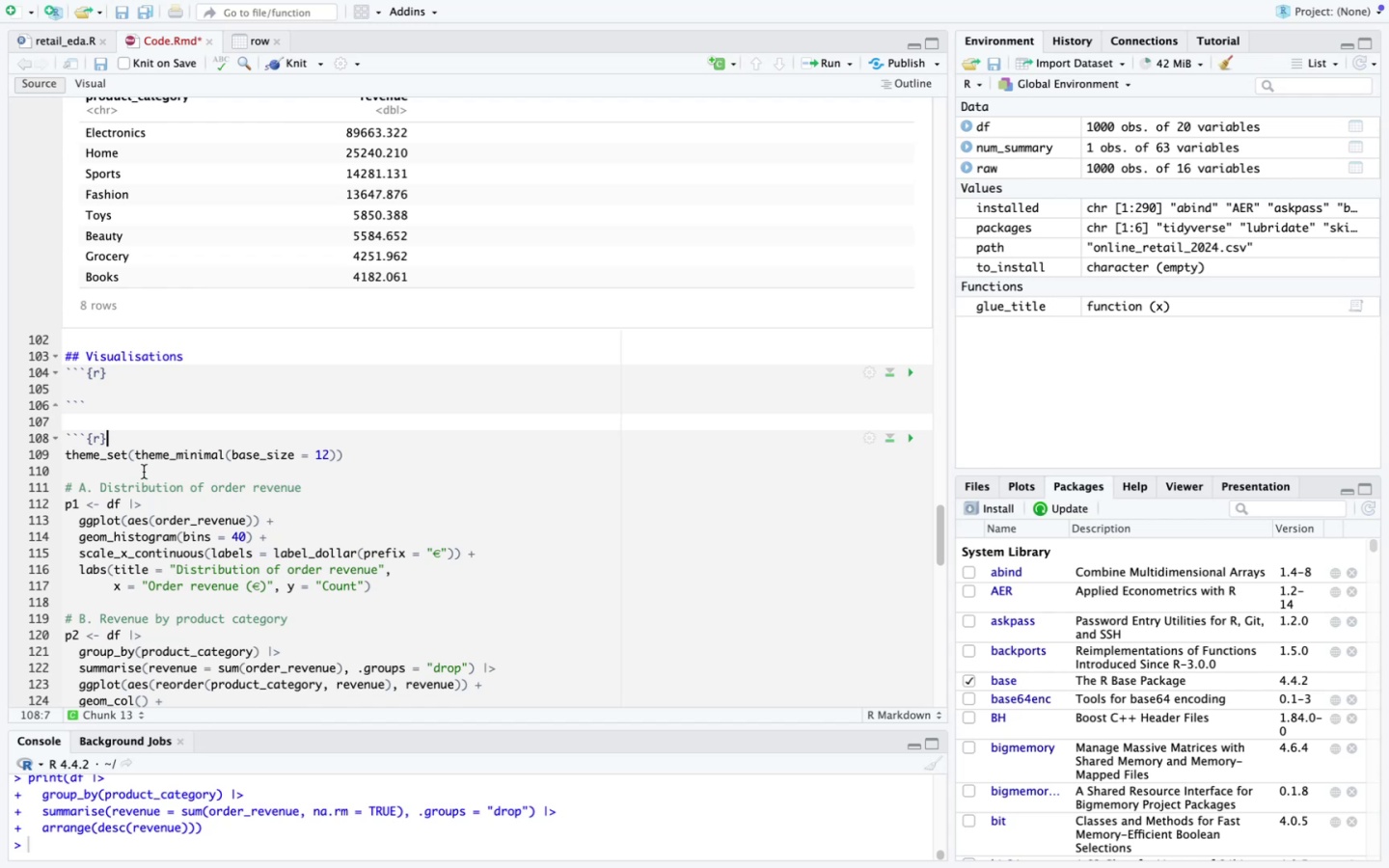 
 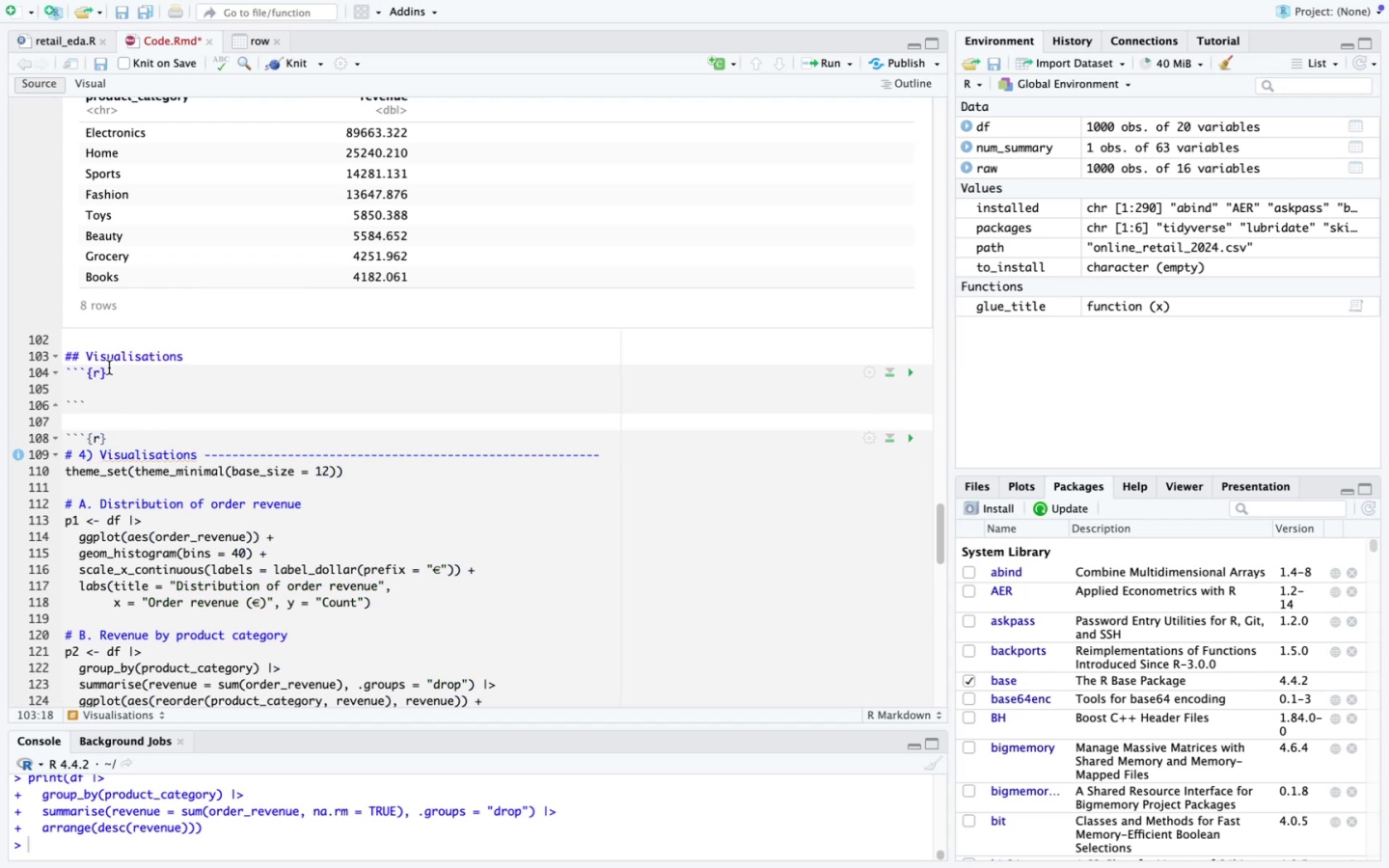 
left_click_drag(start_coordinate=[611, 455], to_coordinate=[0, 455])
 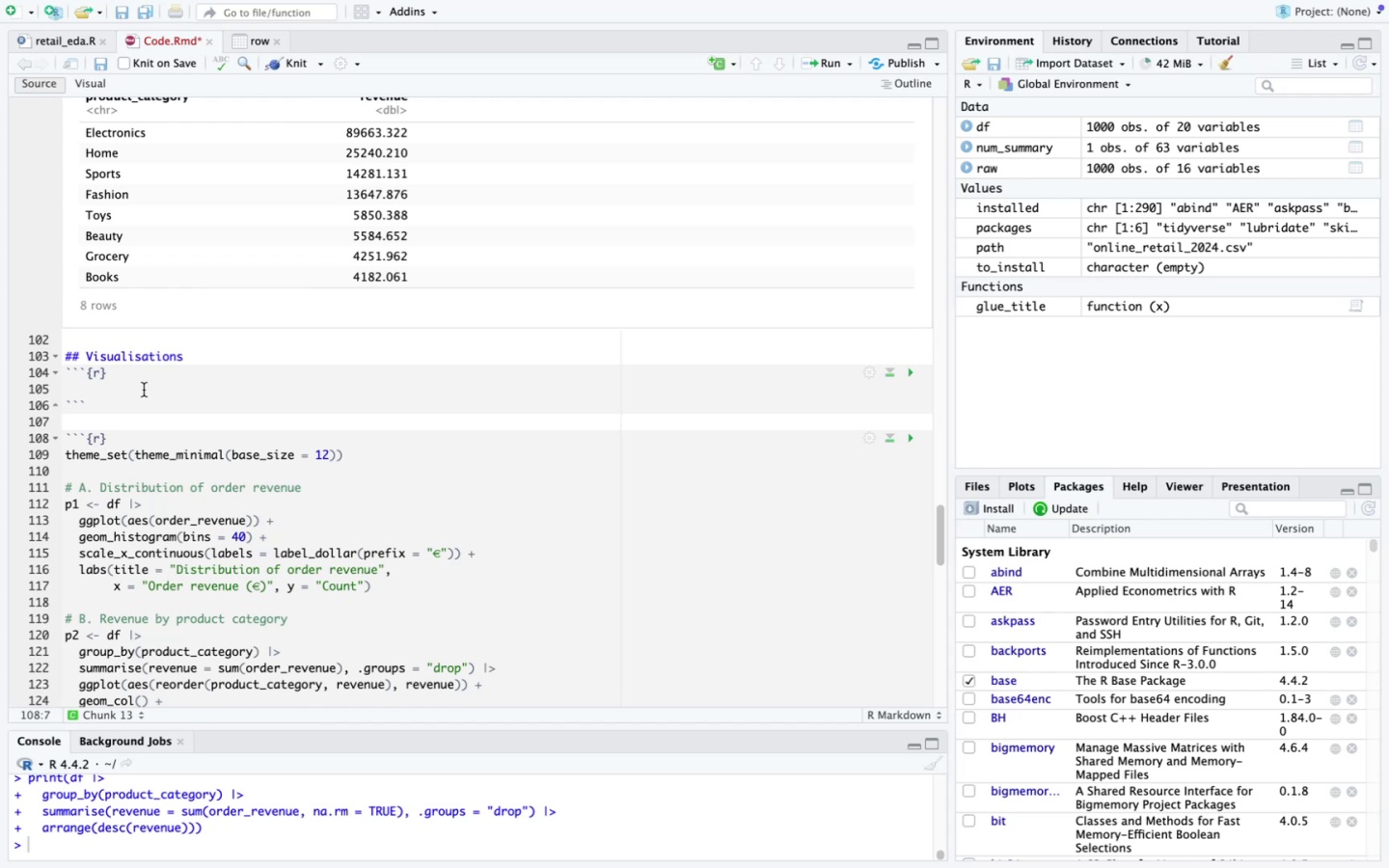 
left_click([131, 393])
 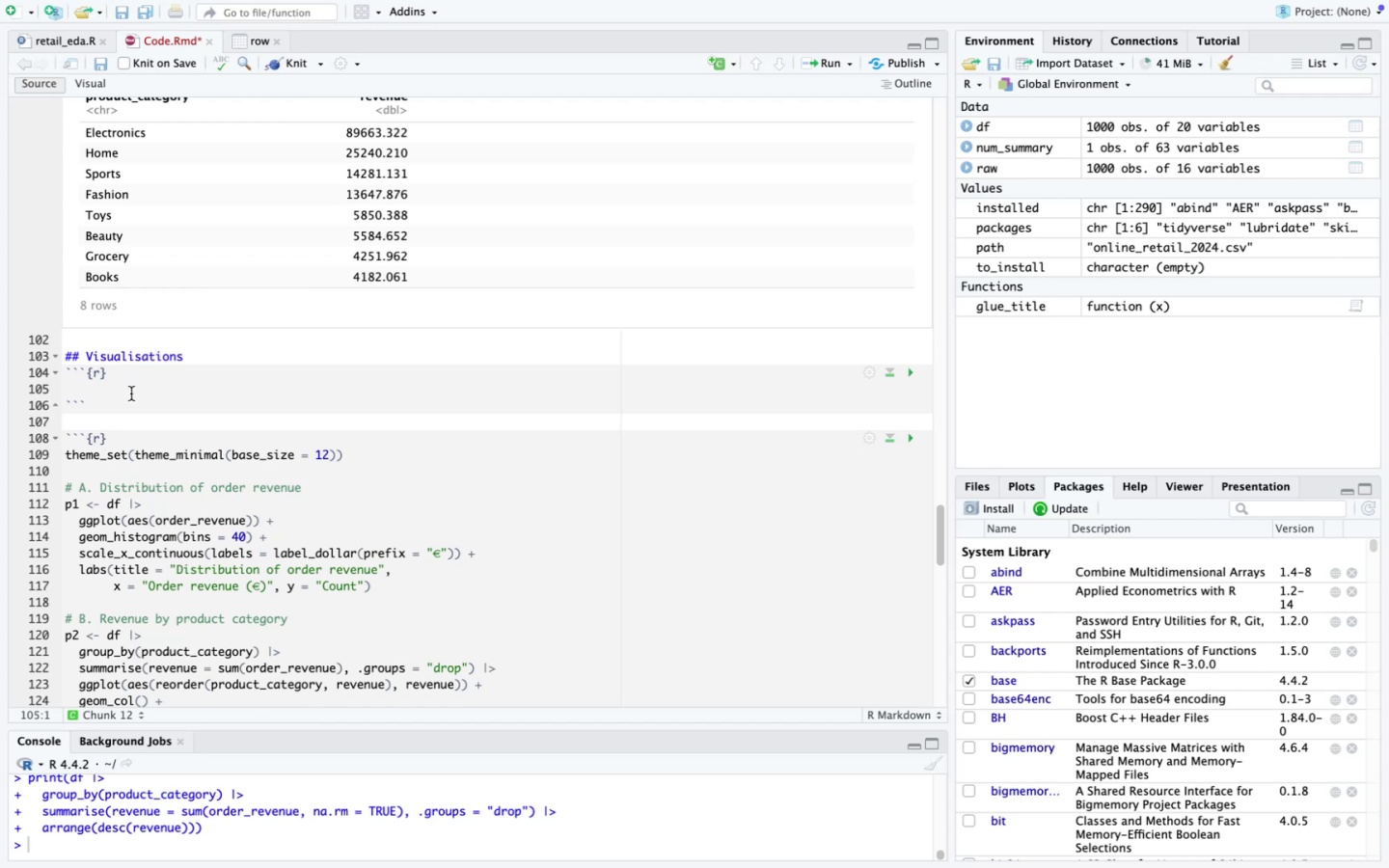 
type(theme_set(theme_minimal(base_size = 12)
 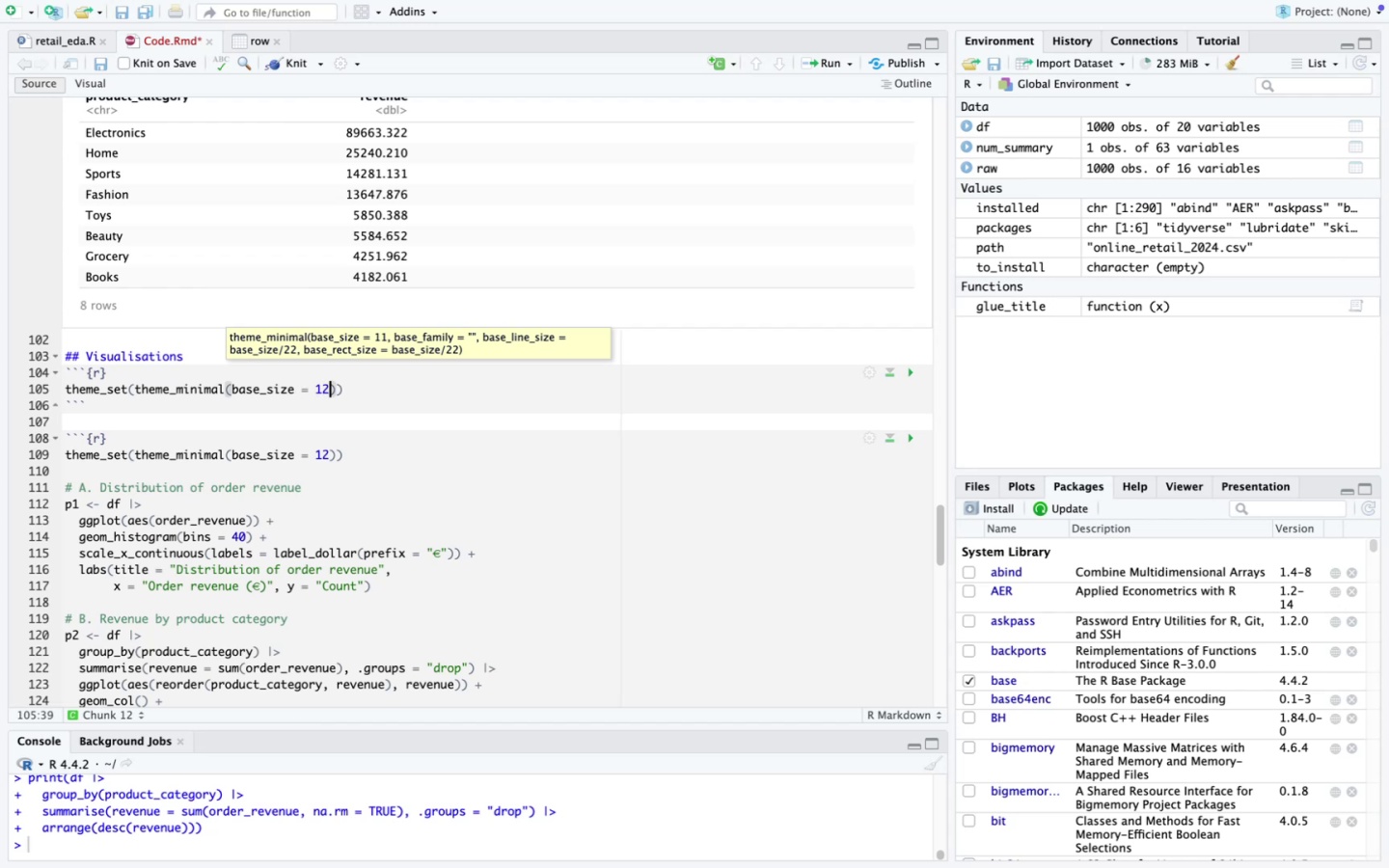 
key(ArrowRight)
 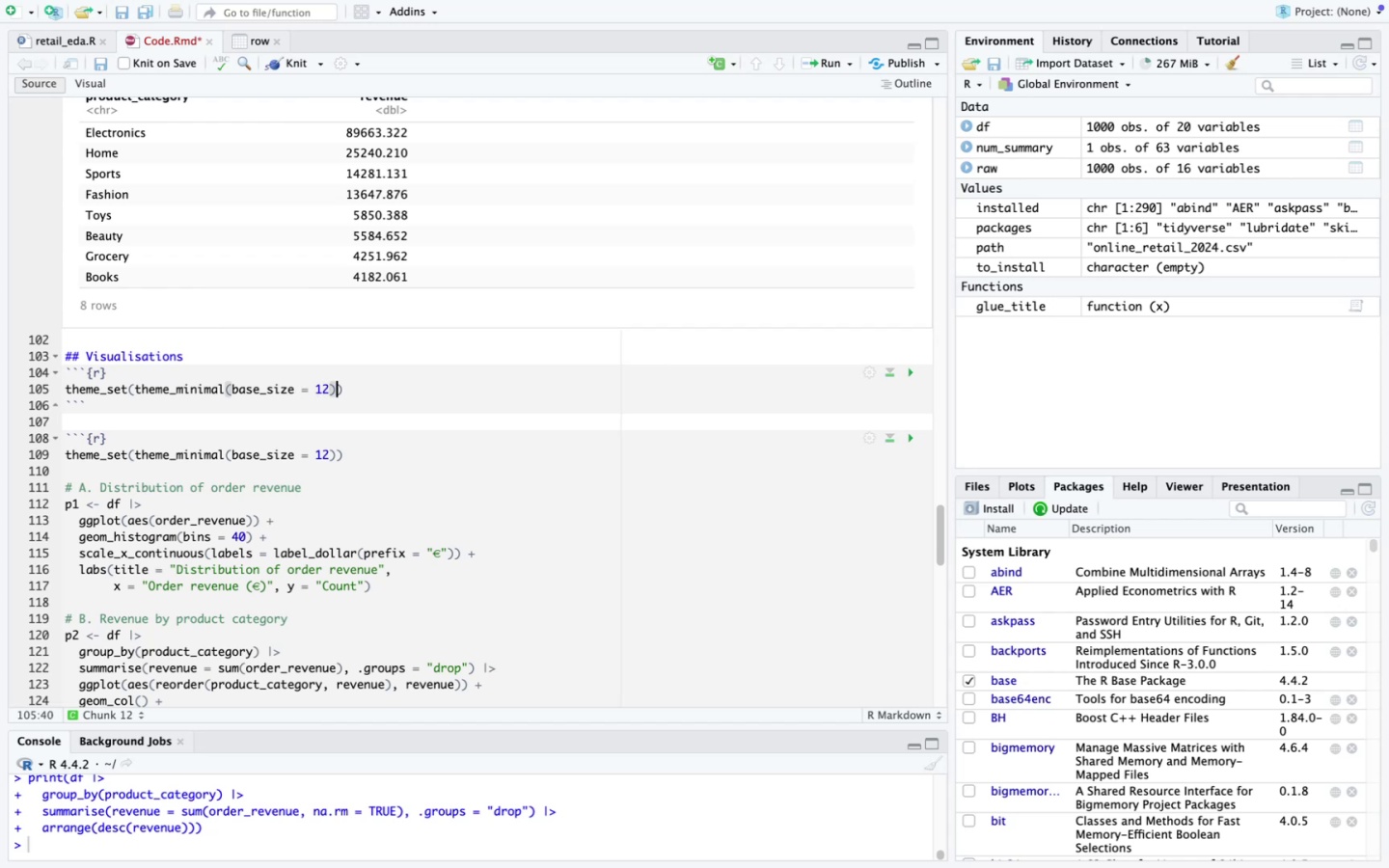 
key(ArrowRight)
 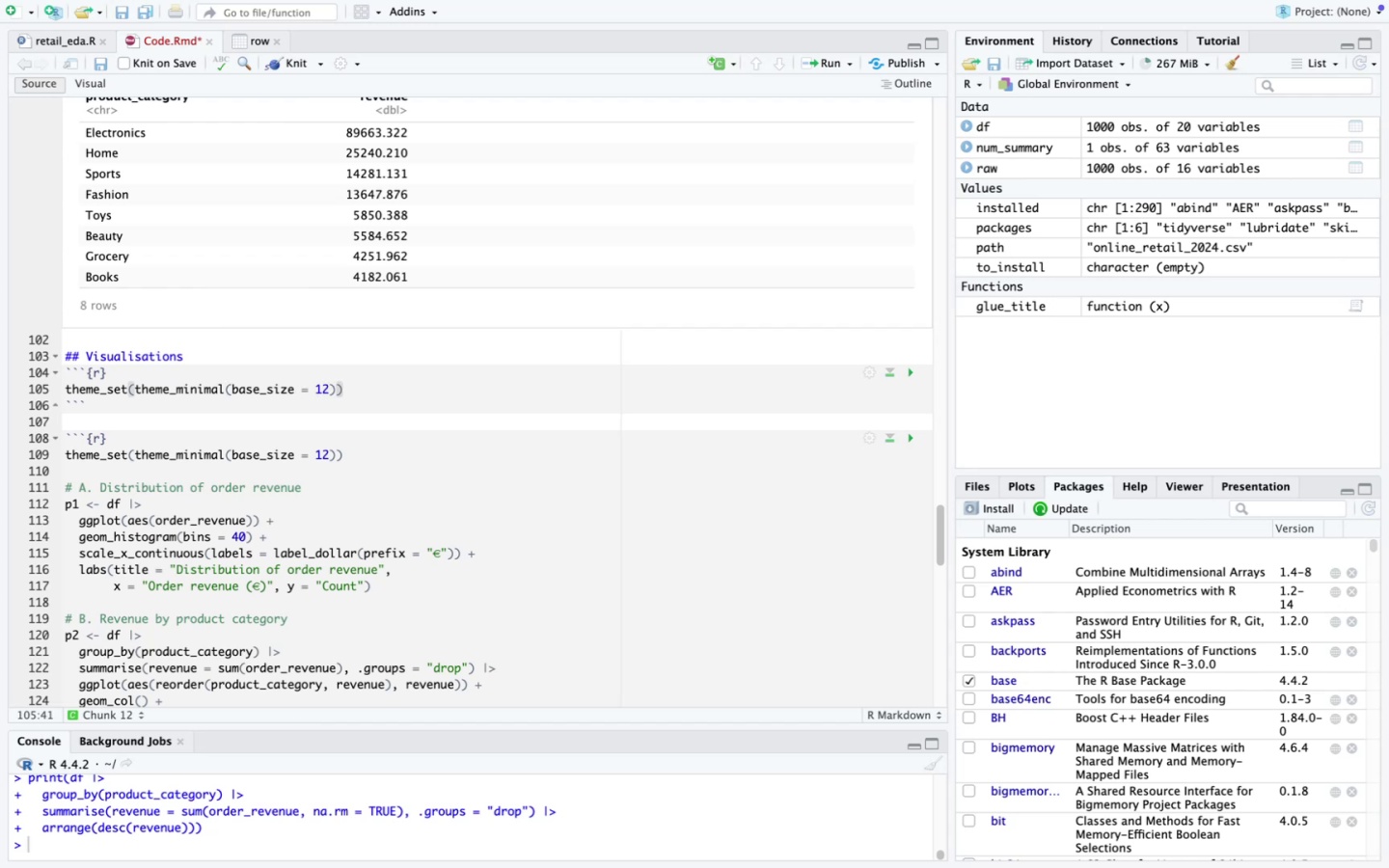 
key(Enter)
 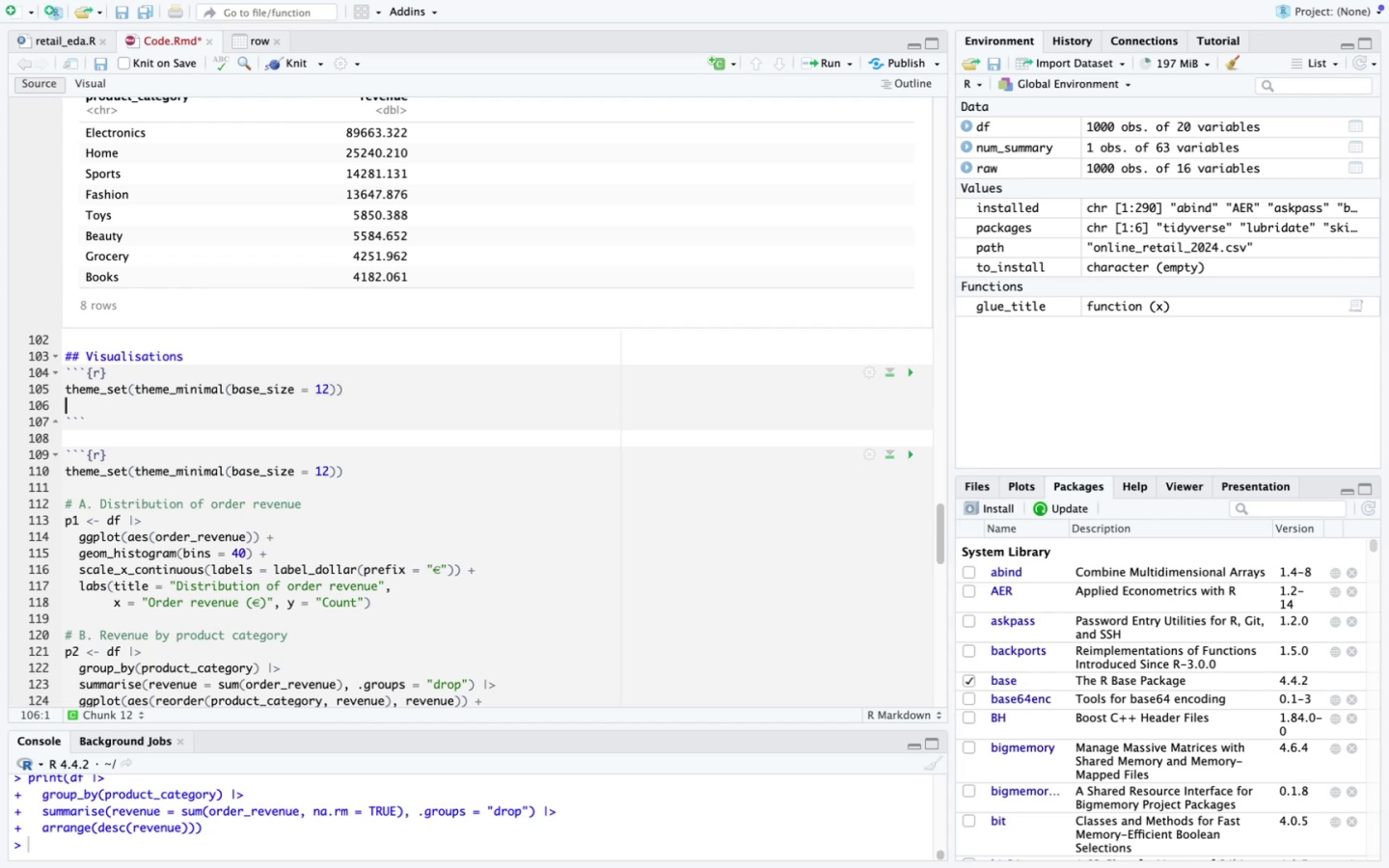 
key(Enter)
 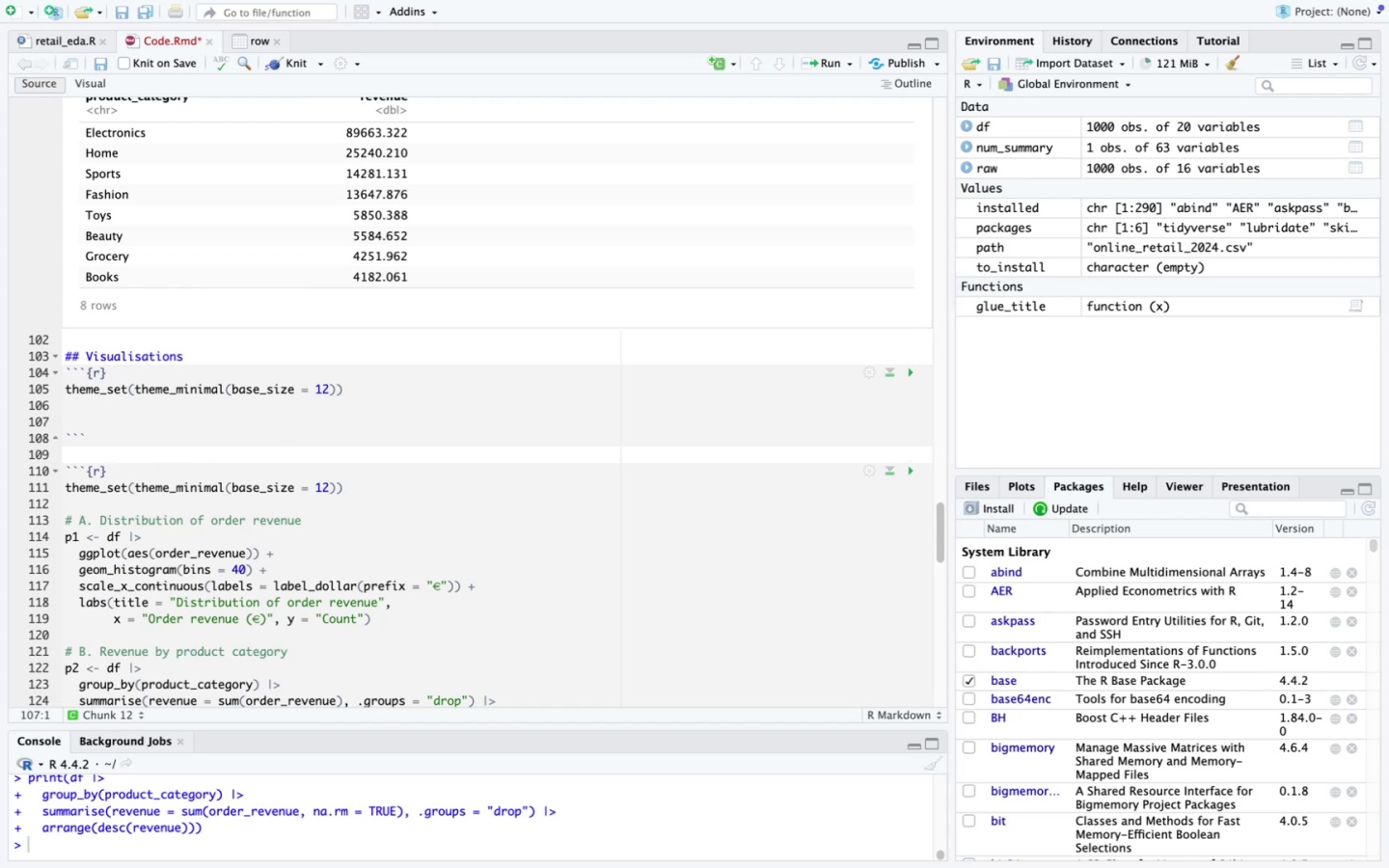 
wait(19.83)
 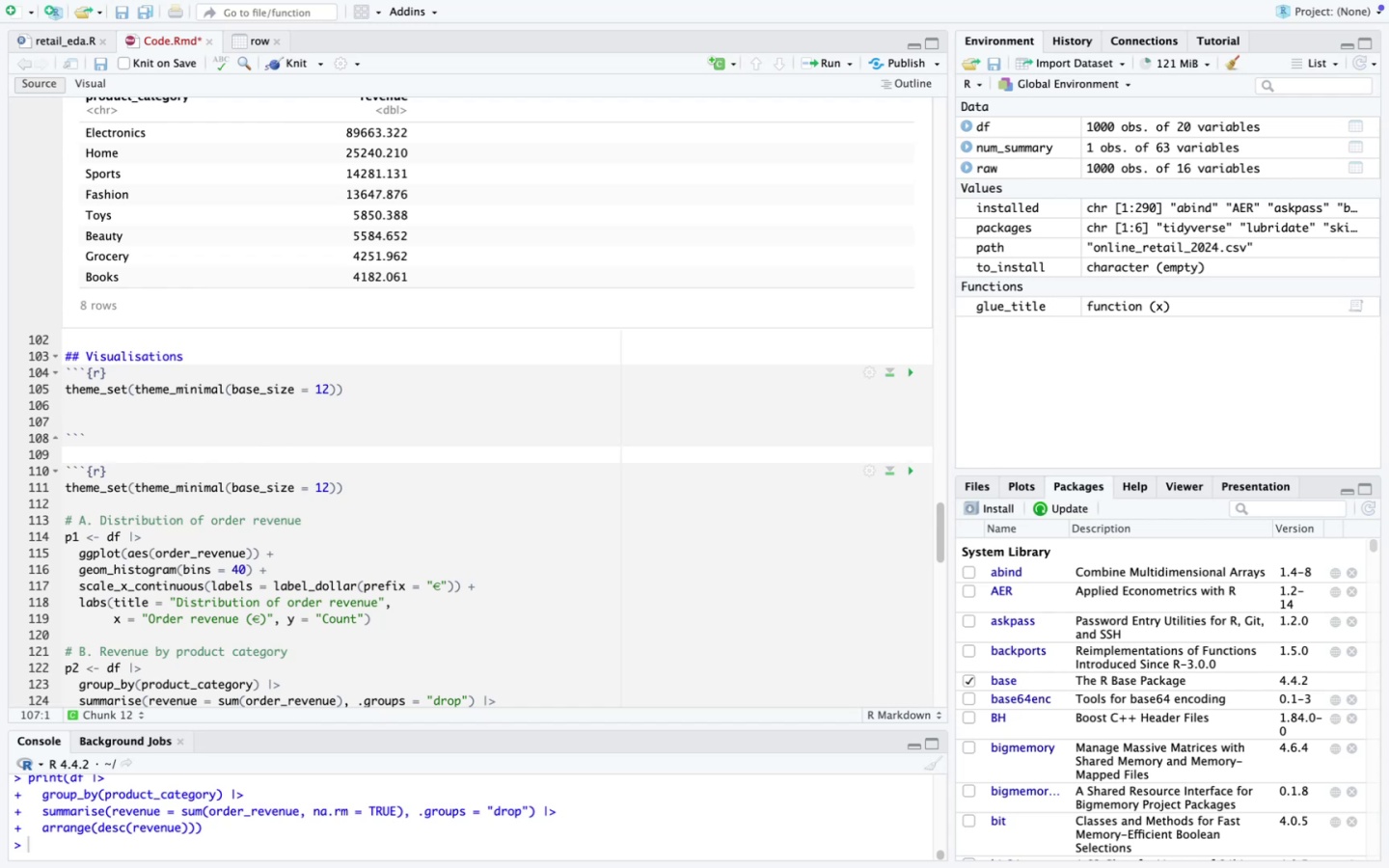 
scroll: coordinate [131, 393], scroll_direction: down, amount: 3.0
 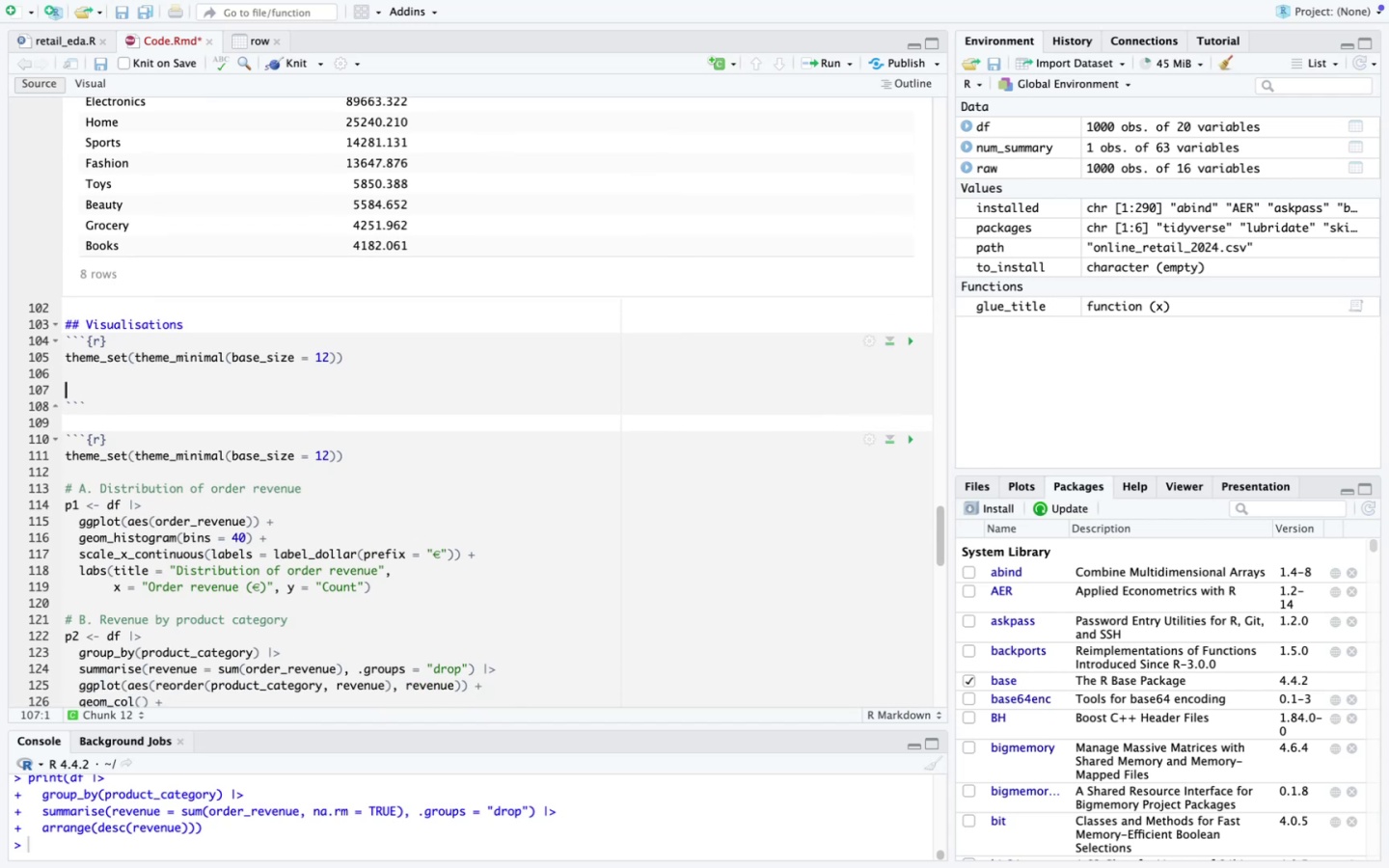 
wait(6.14)
 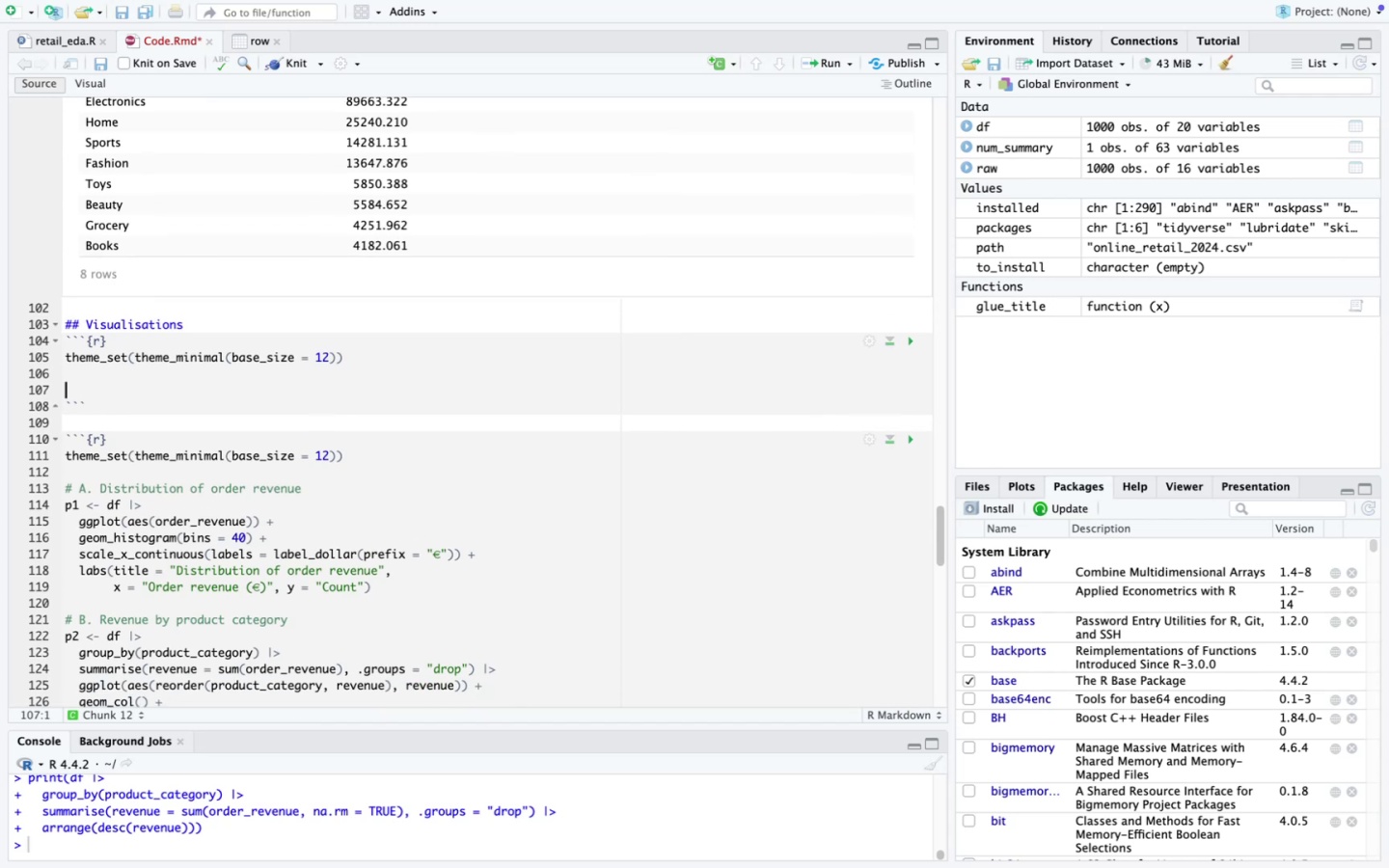 
key(Backspace)
 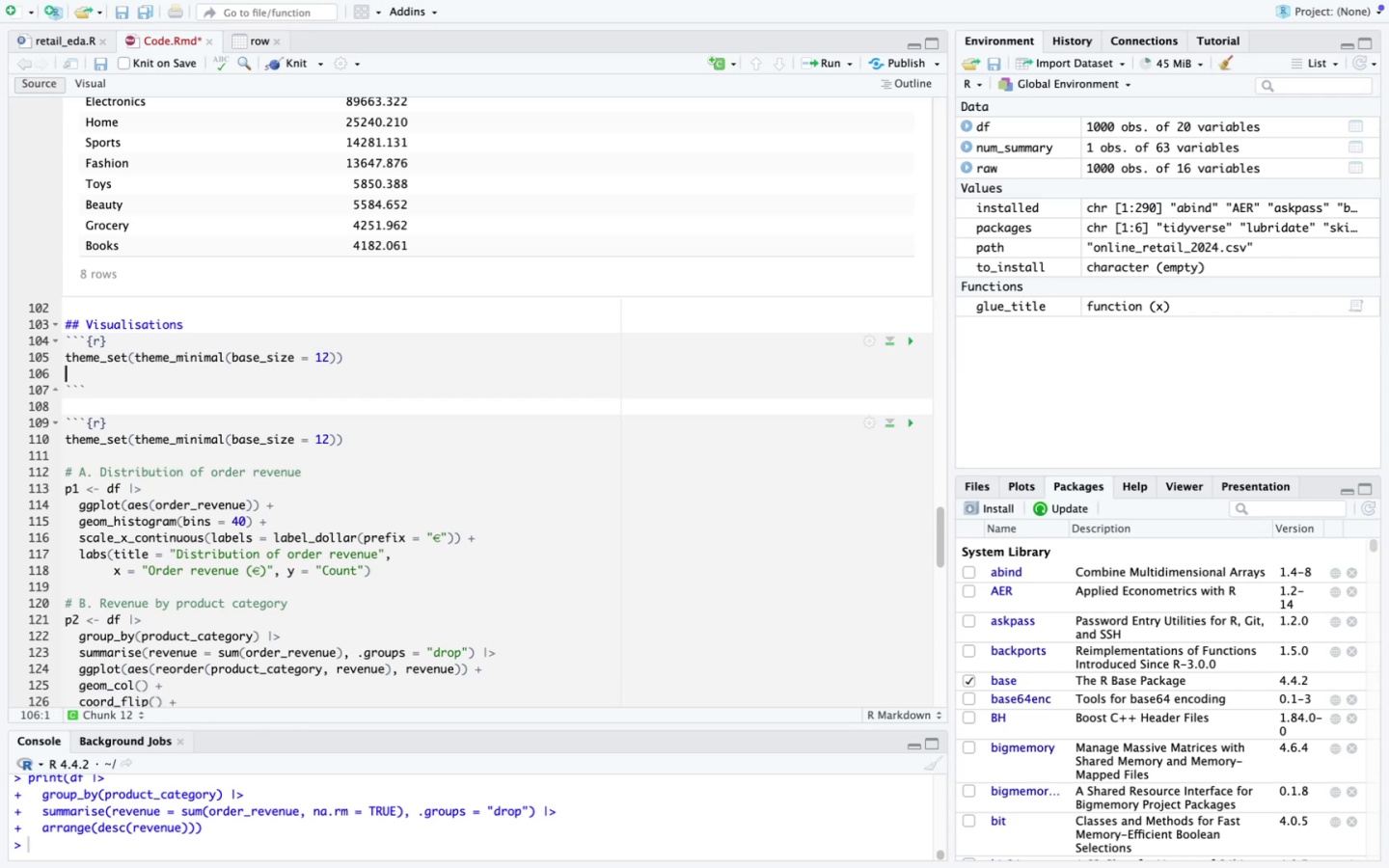 
key(Backspace)
 